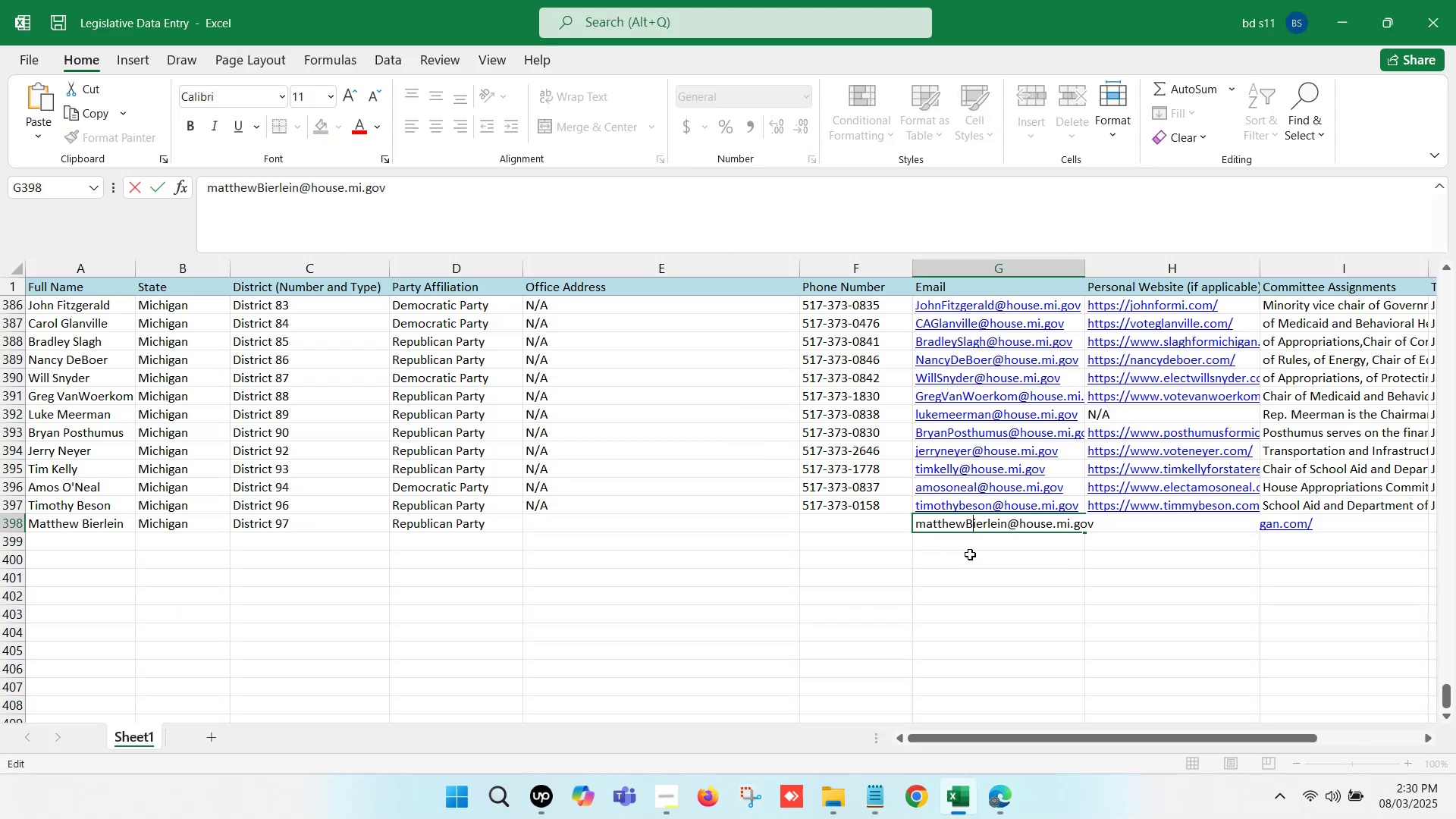 
key(Backspace)
 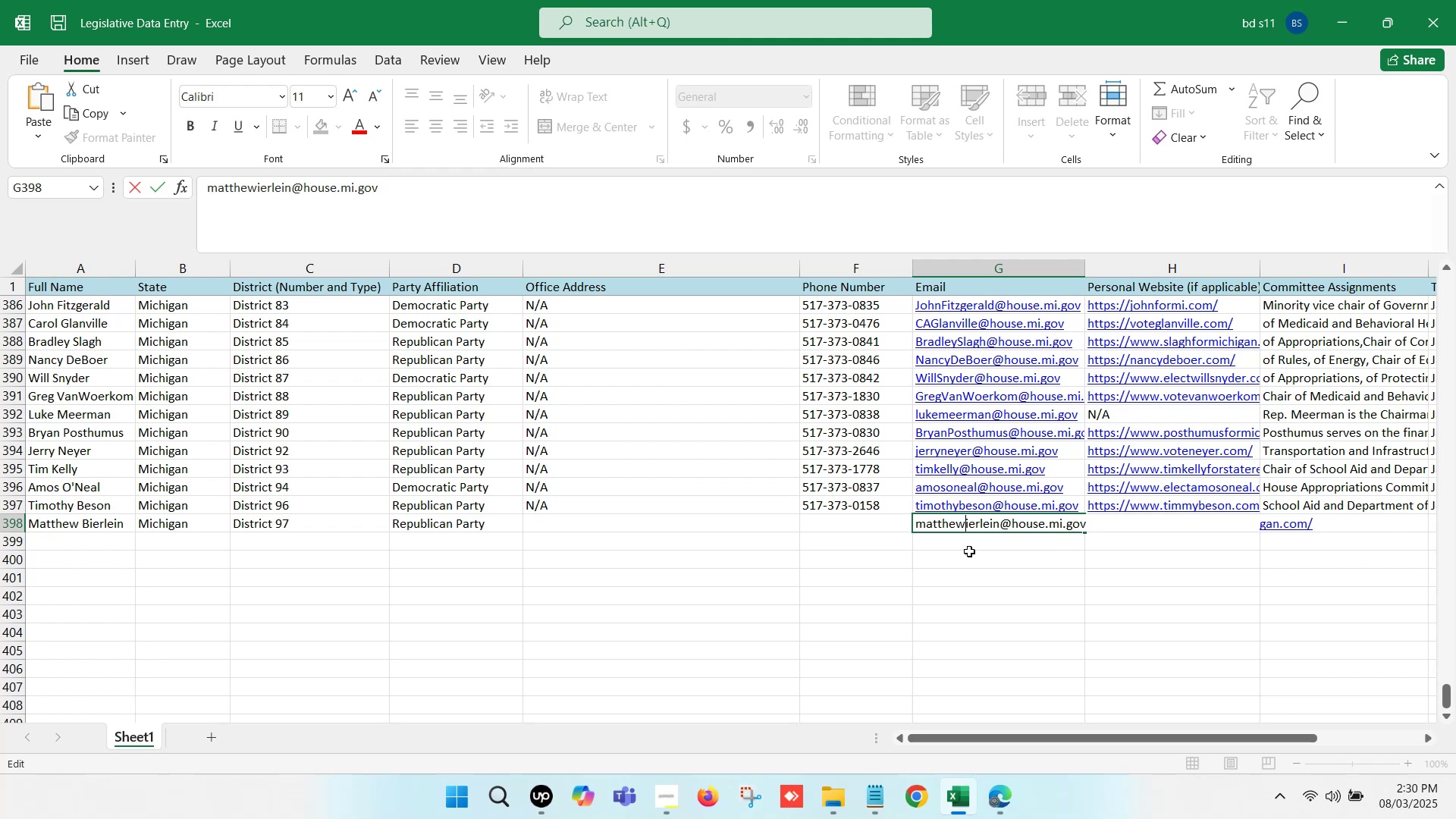 
key(B)
 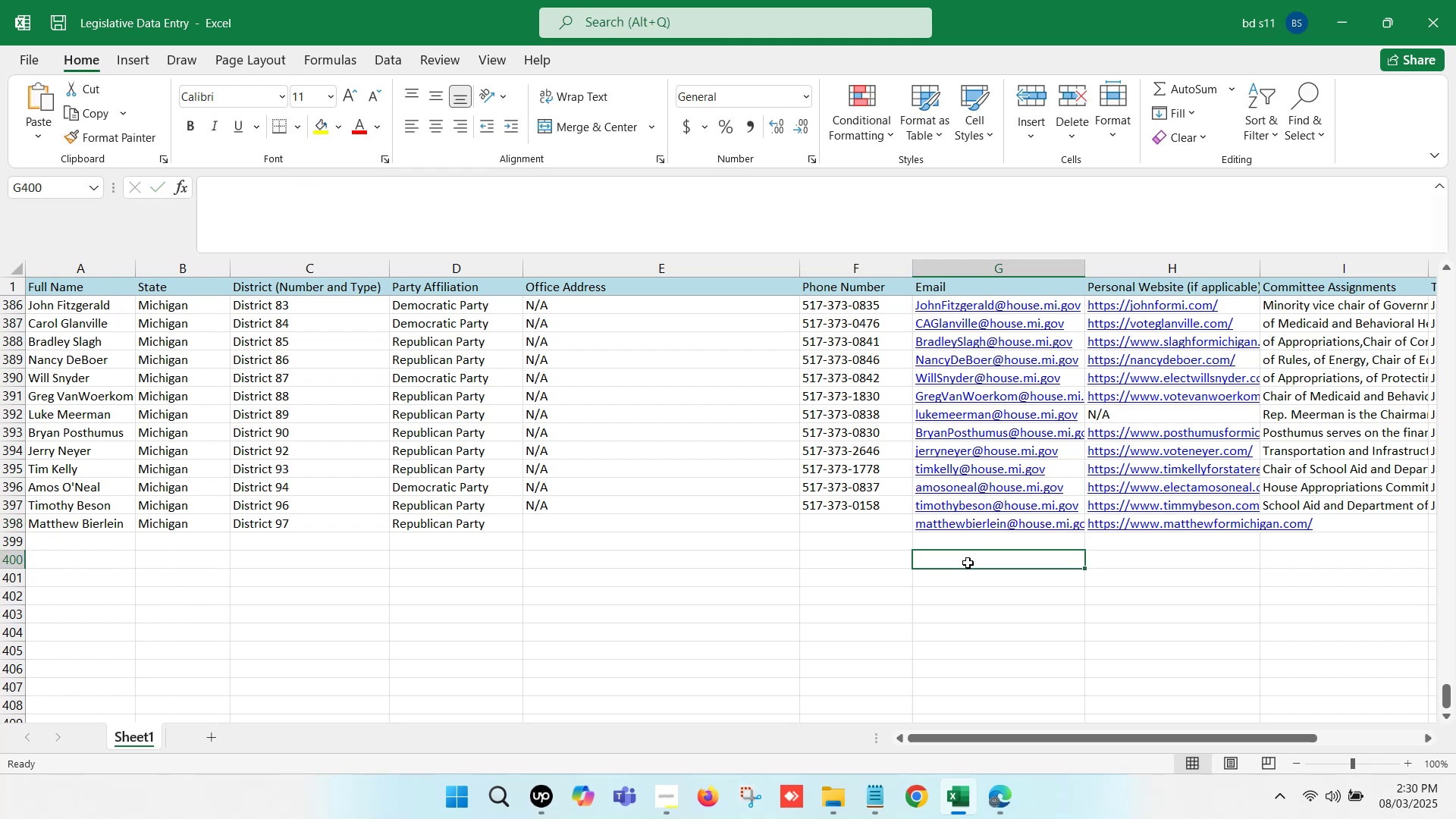 
left_click([827, 568])
 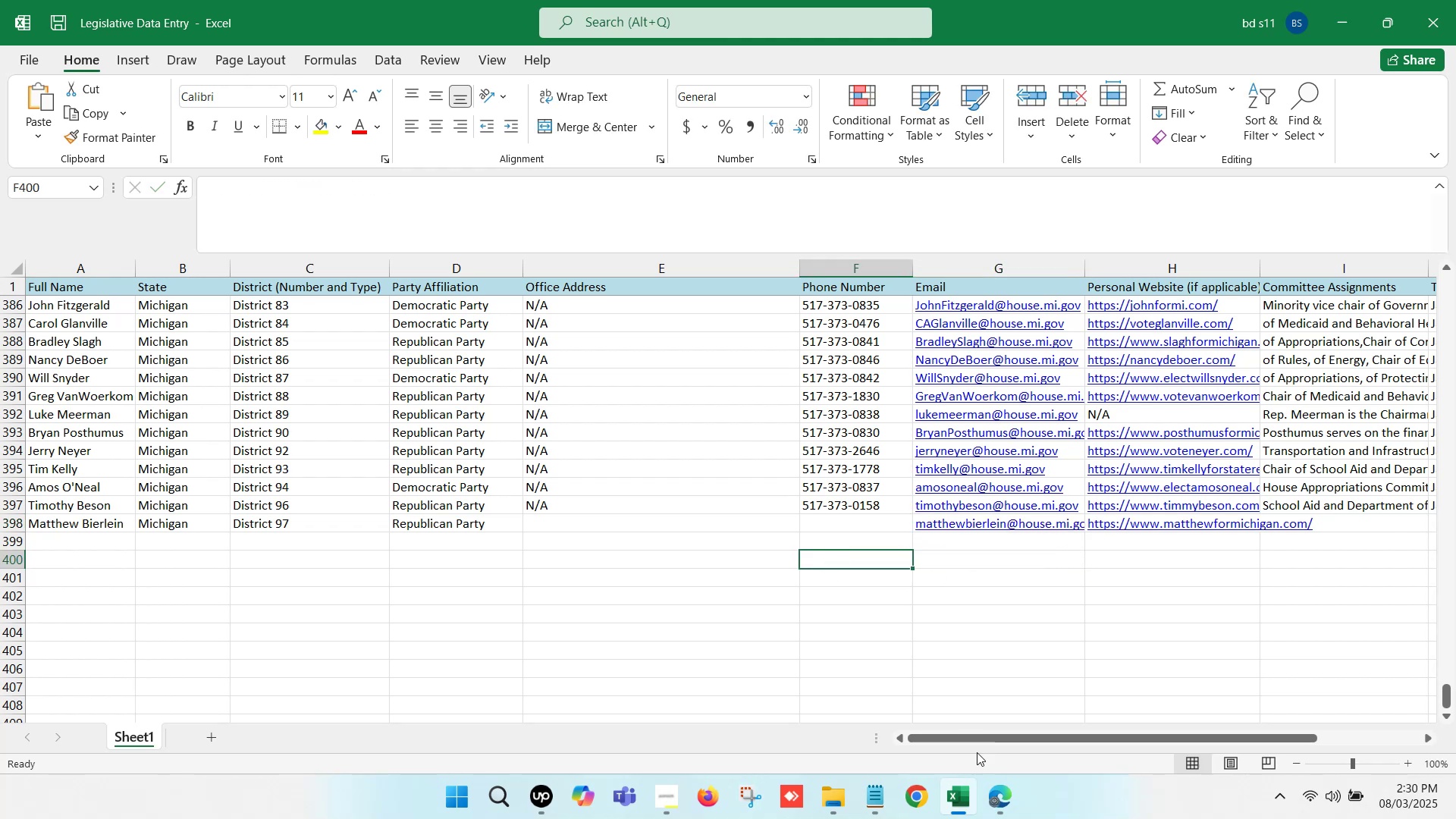 
left_click([995, 772])
 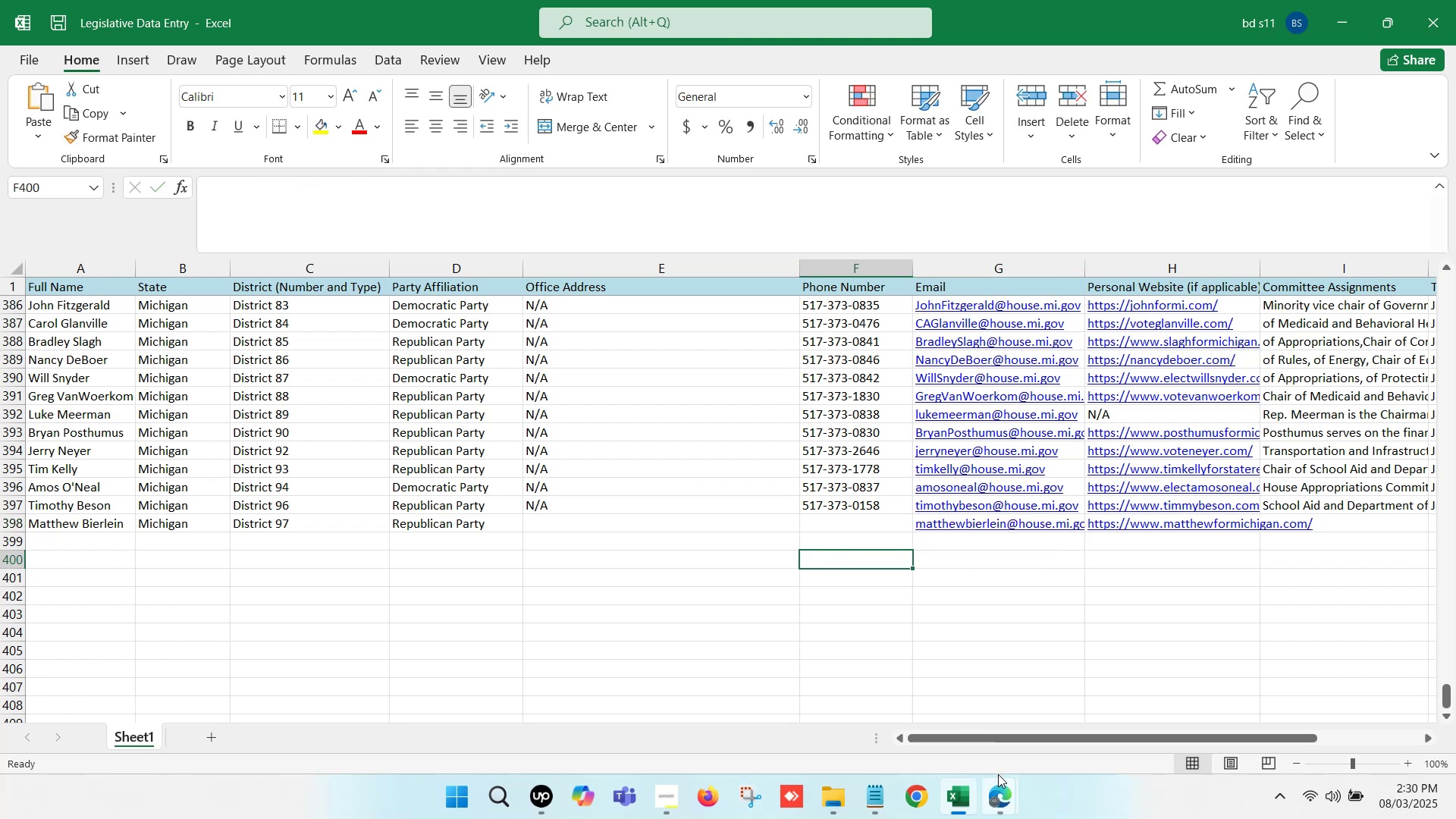 
left_click([1001, 786])
 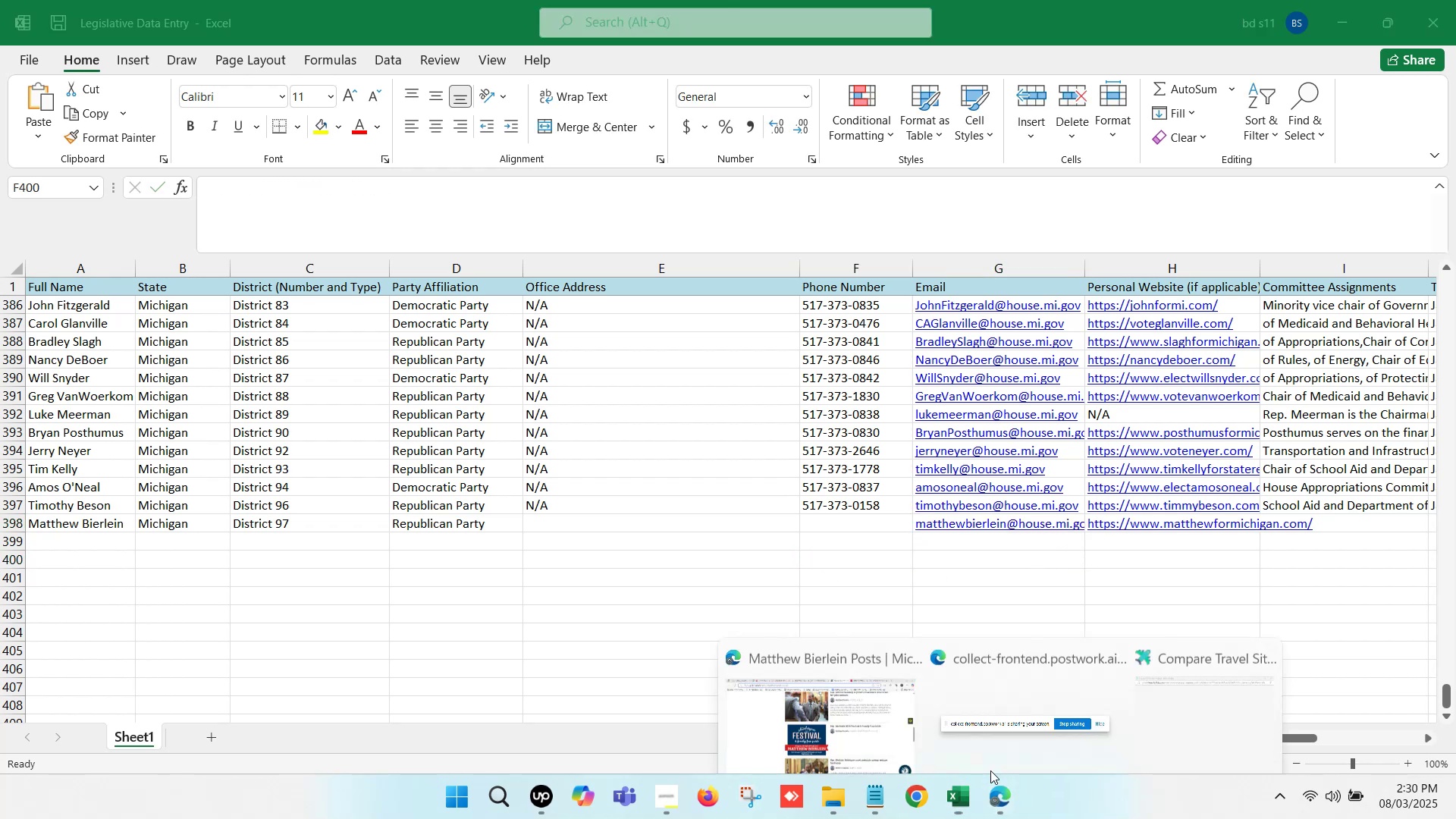 
left_click([824, 708])
 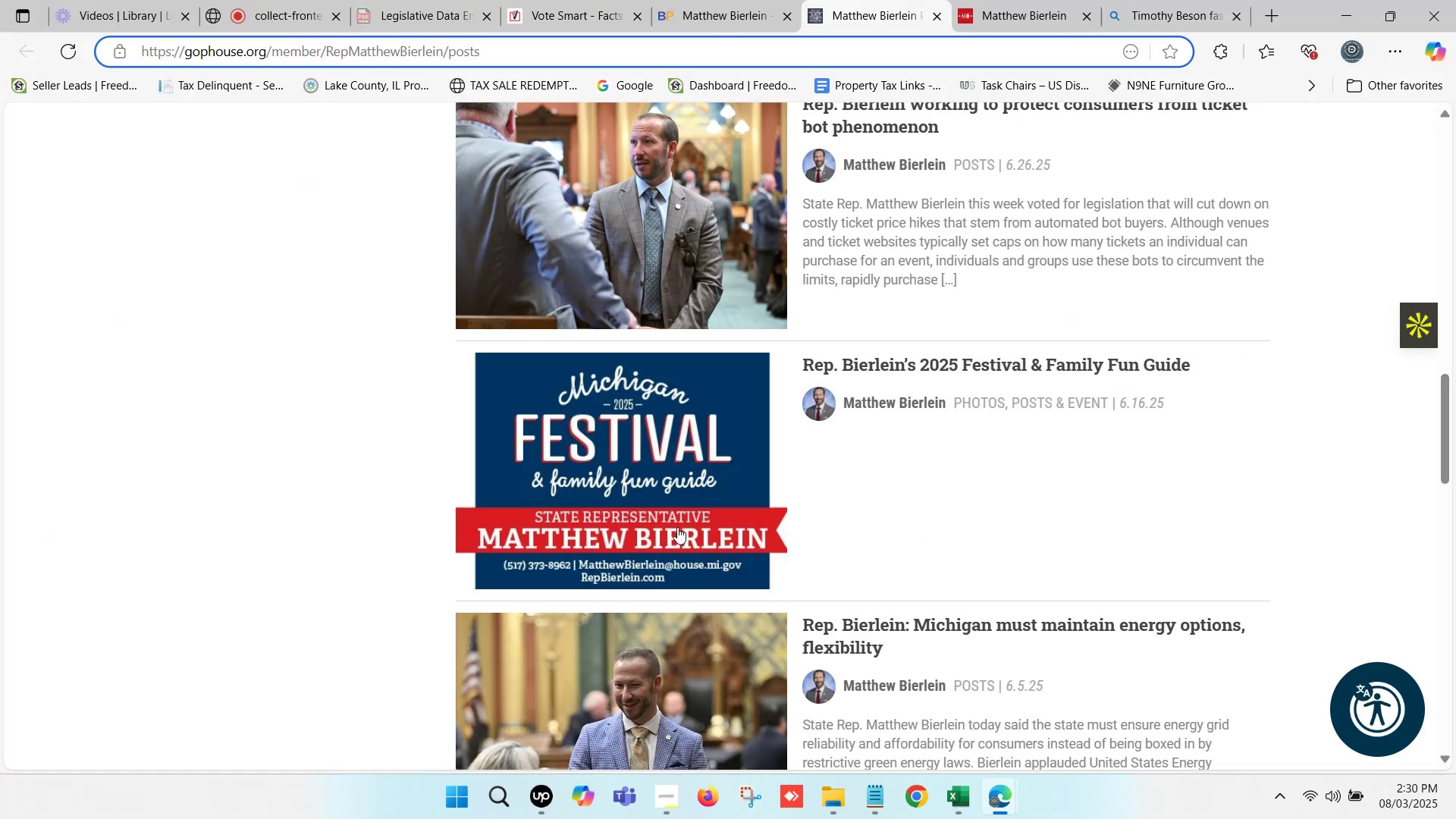 
scroll: coordinate [403, 334], scroll_direction: up, amount: 6.0
 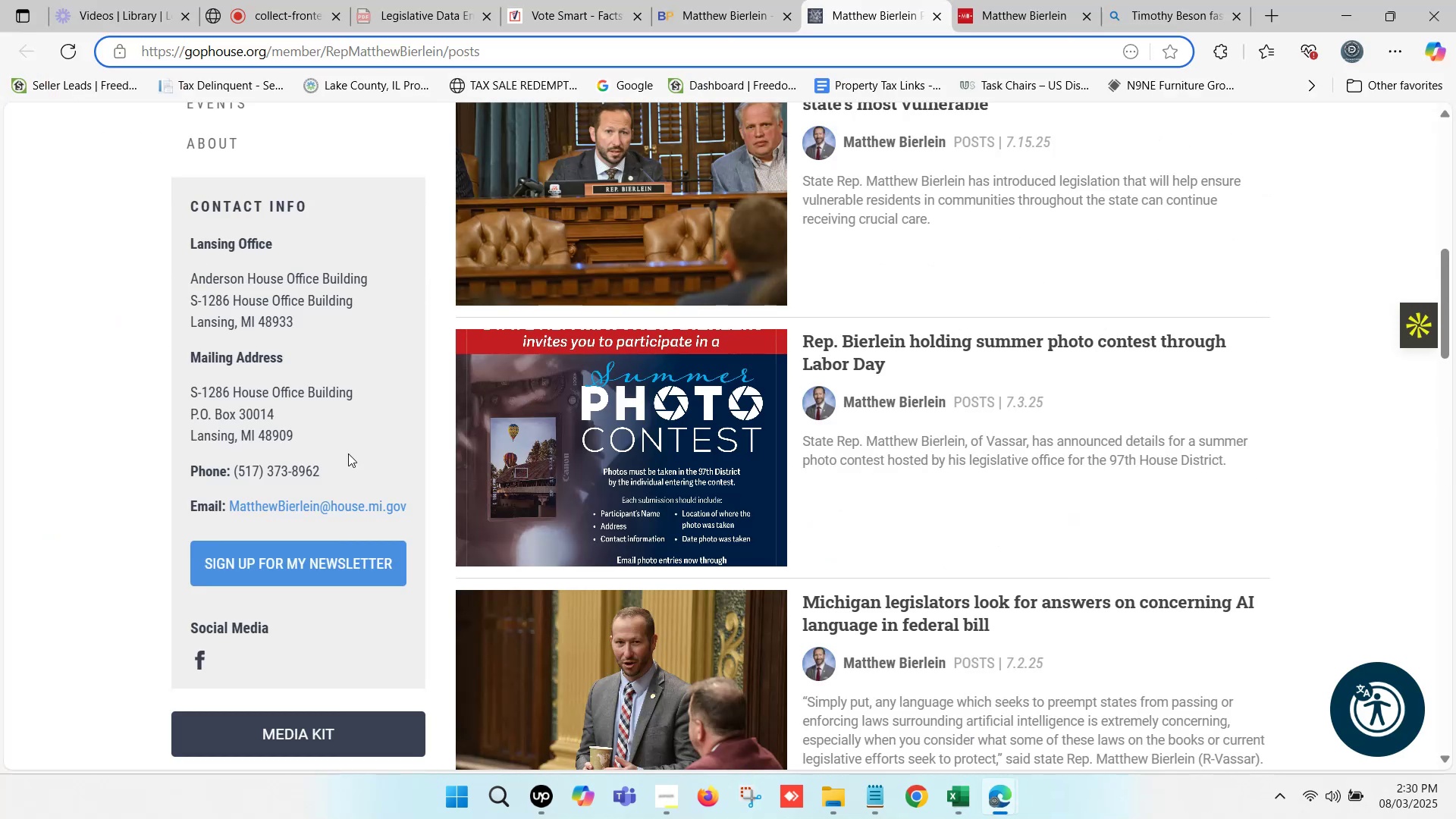 
left_click_drag(start_coordinate=[342, 467], to_coordinate=[240, 472])
 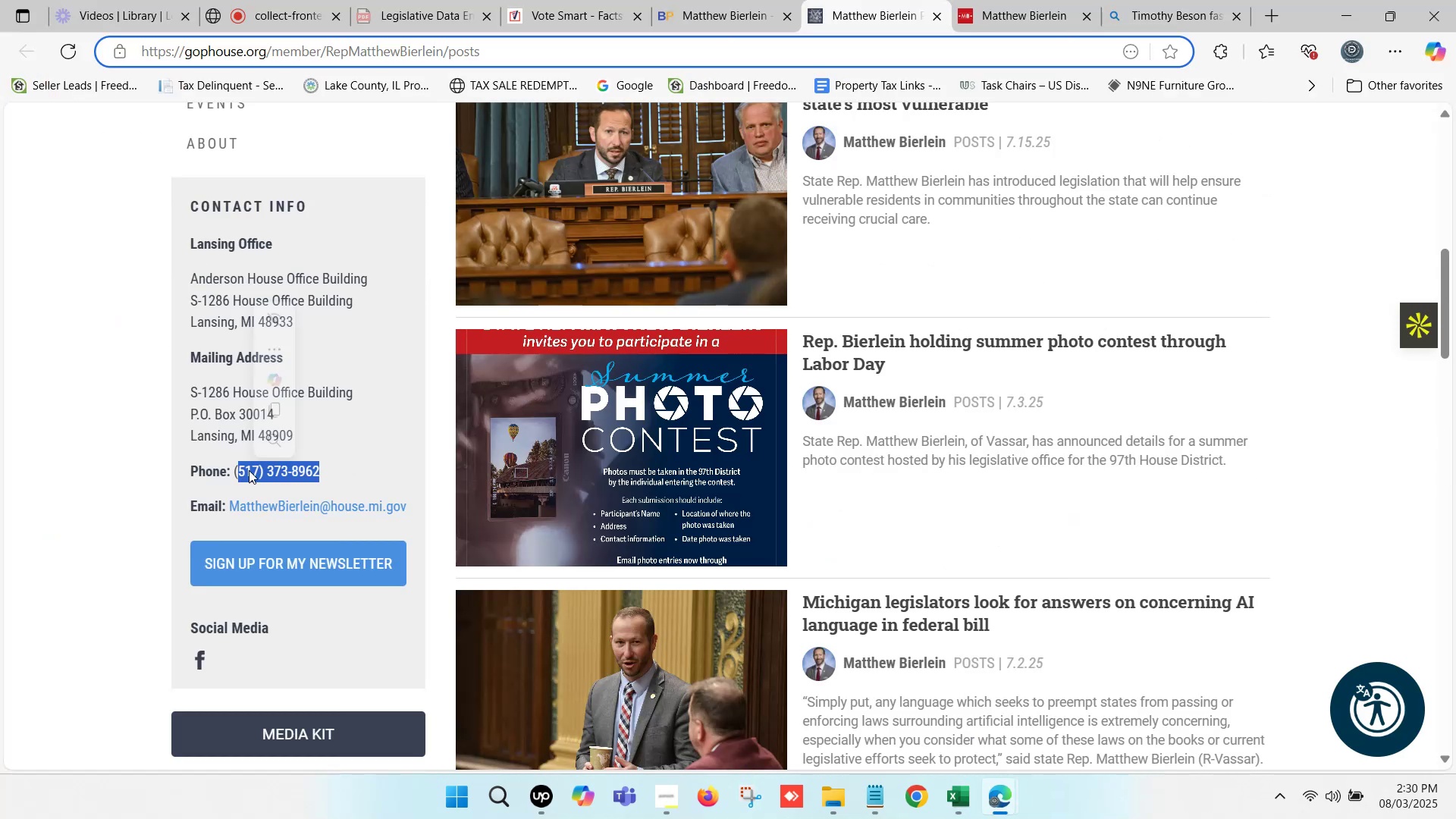 
key(Control+C)
 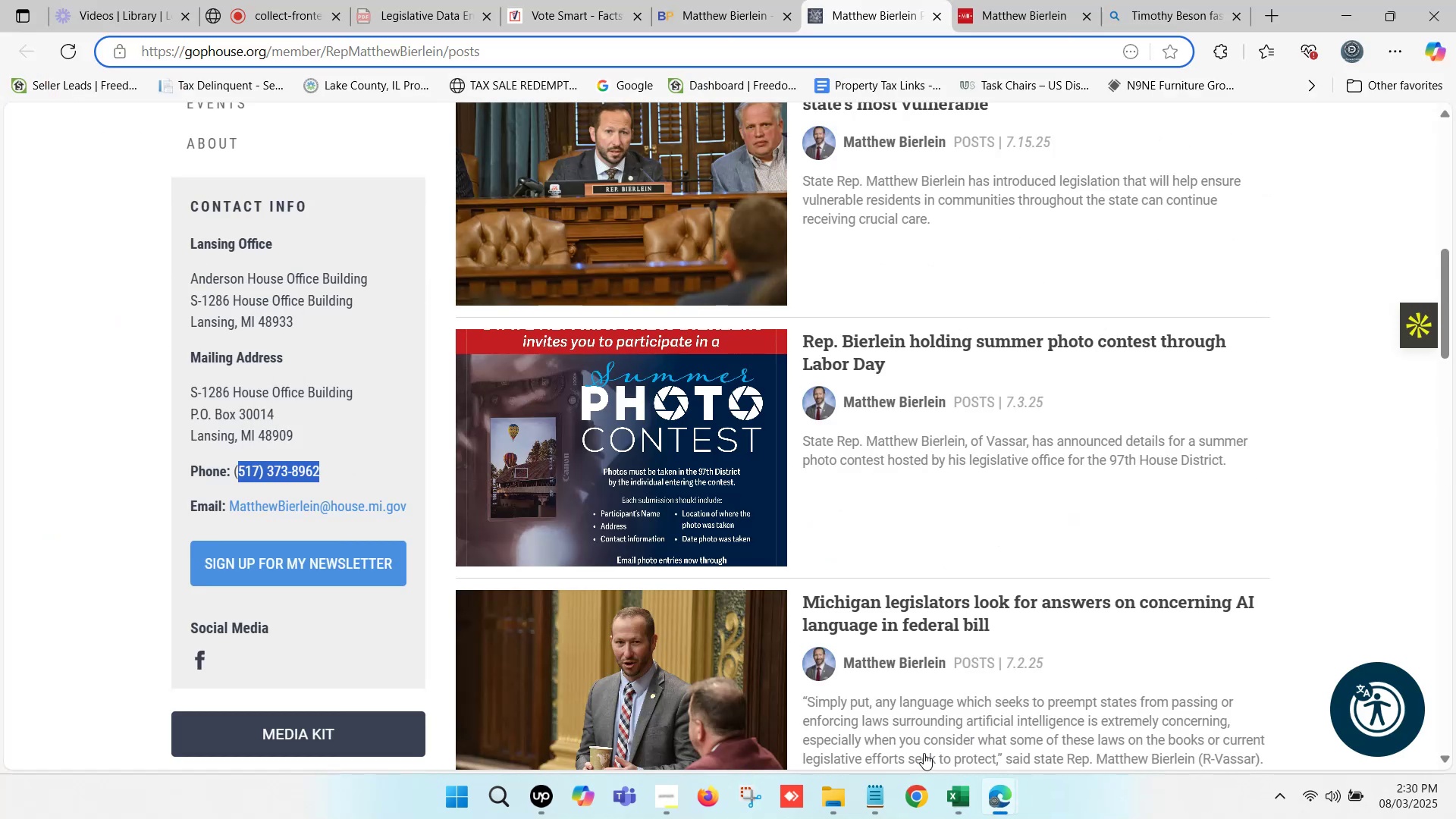 
left_click([962, 796])
 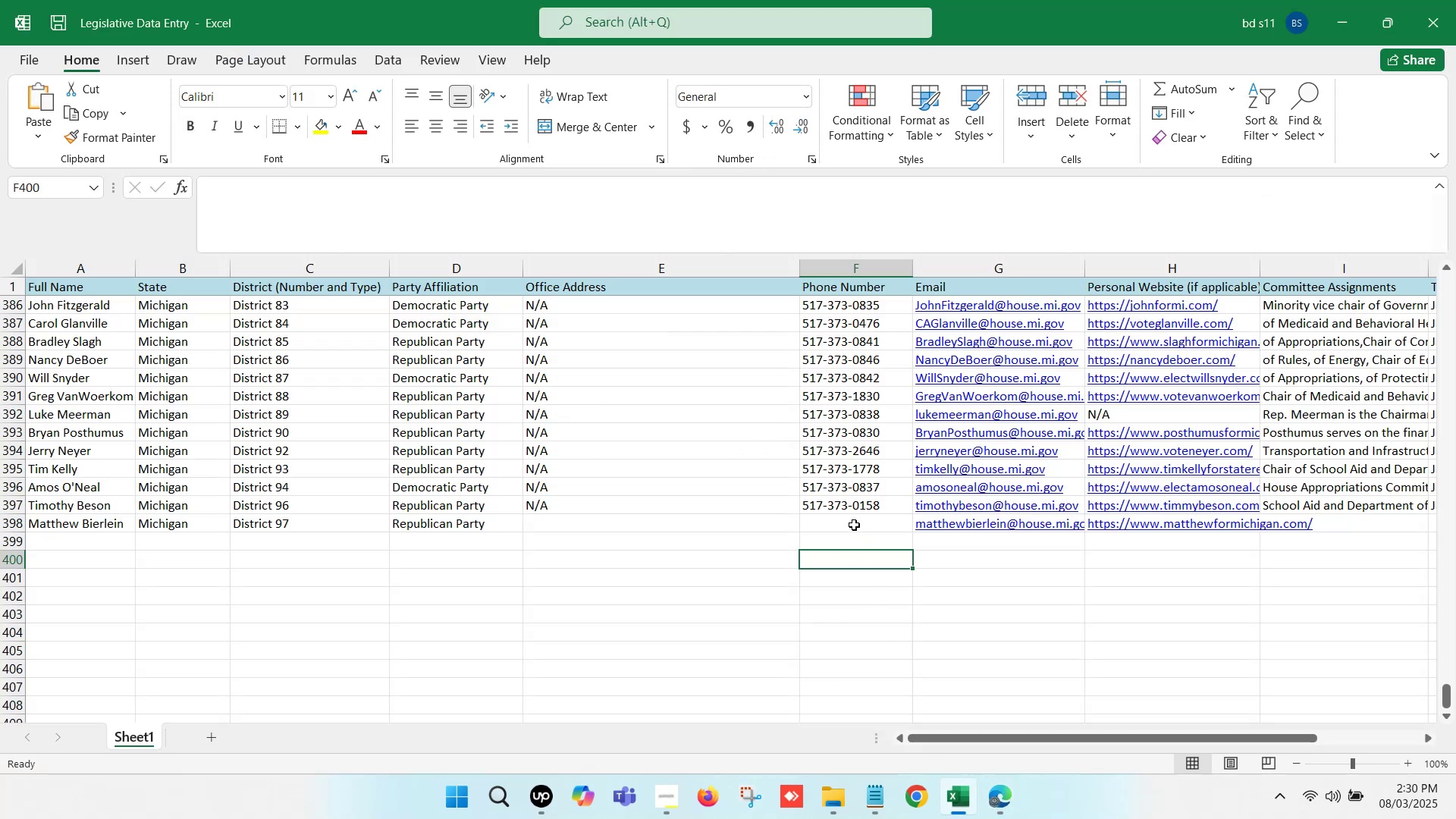 
double_click([854, 525])
 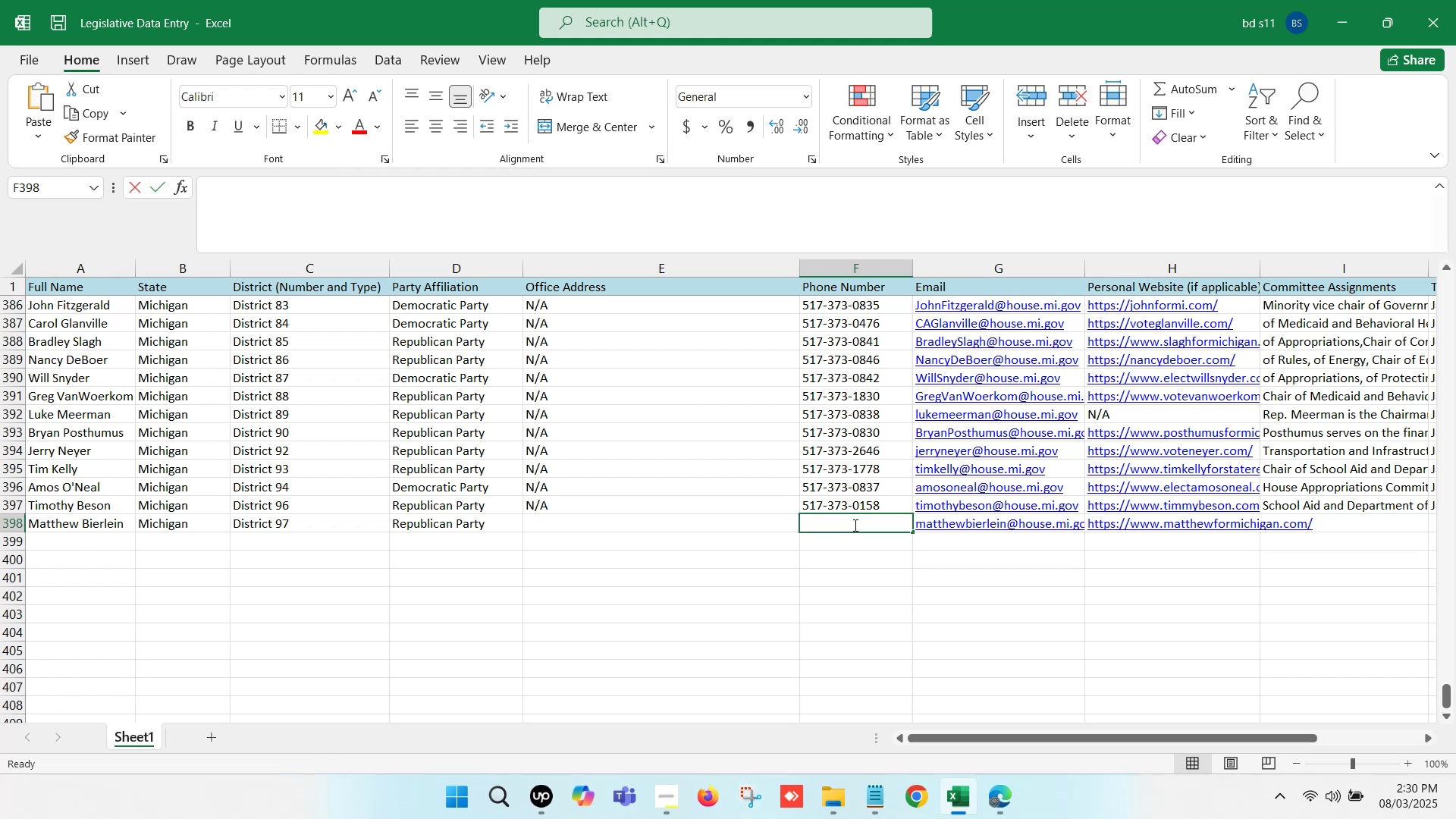 
key(Control+ControlLeft)
 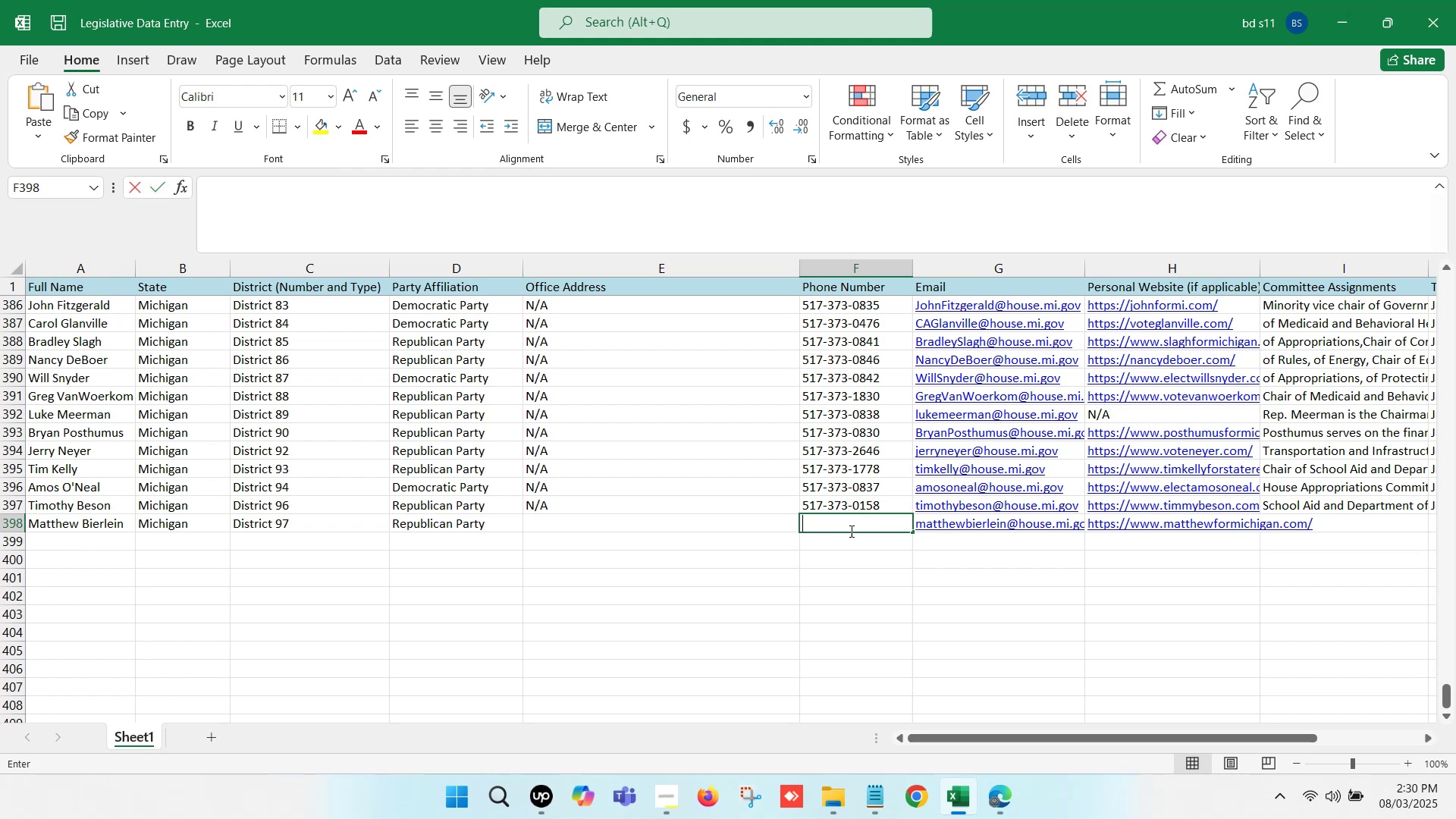 
key(Control+V)
 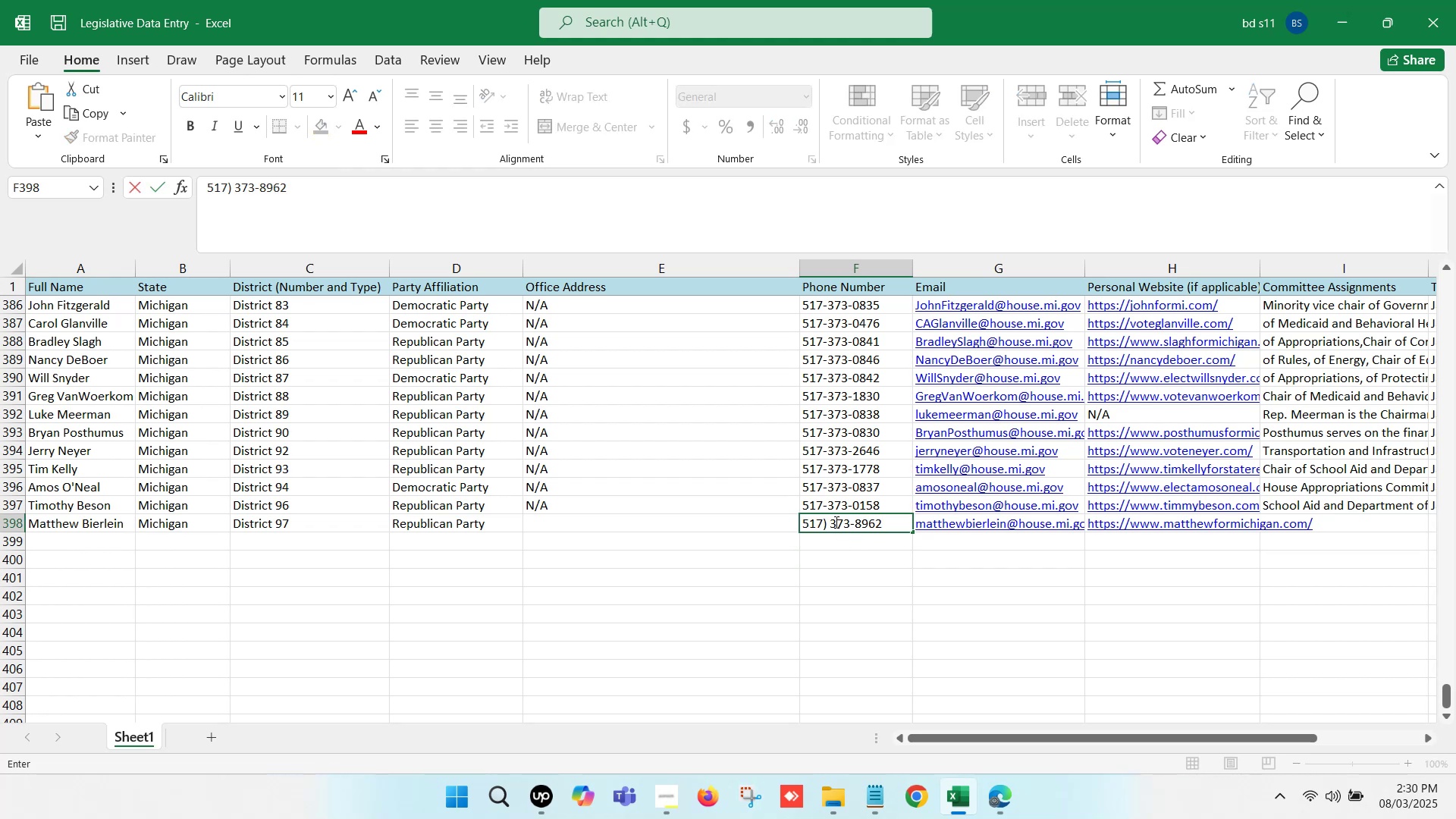 
left_click([831, 518])
 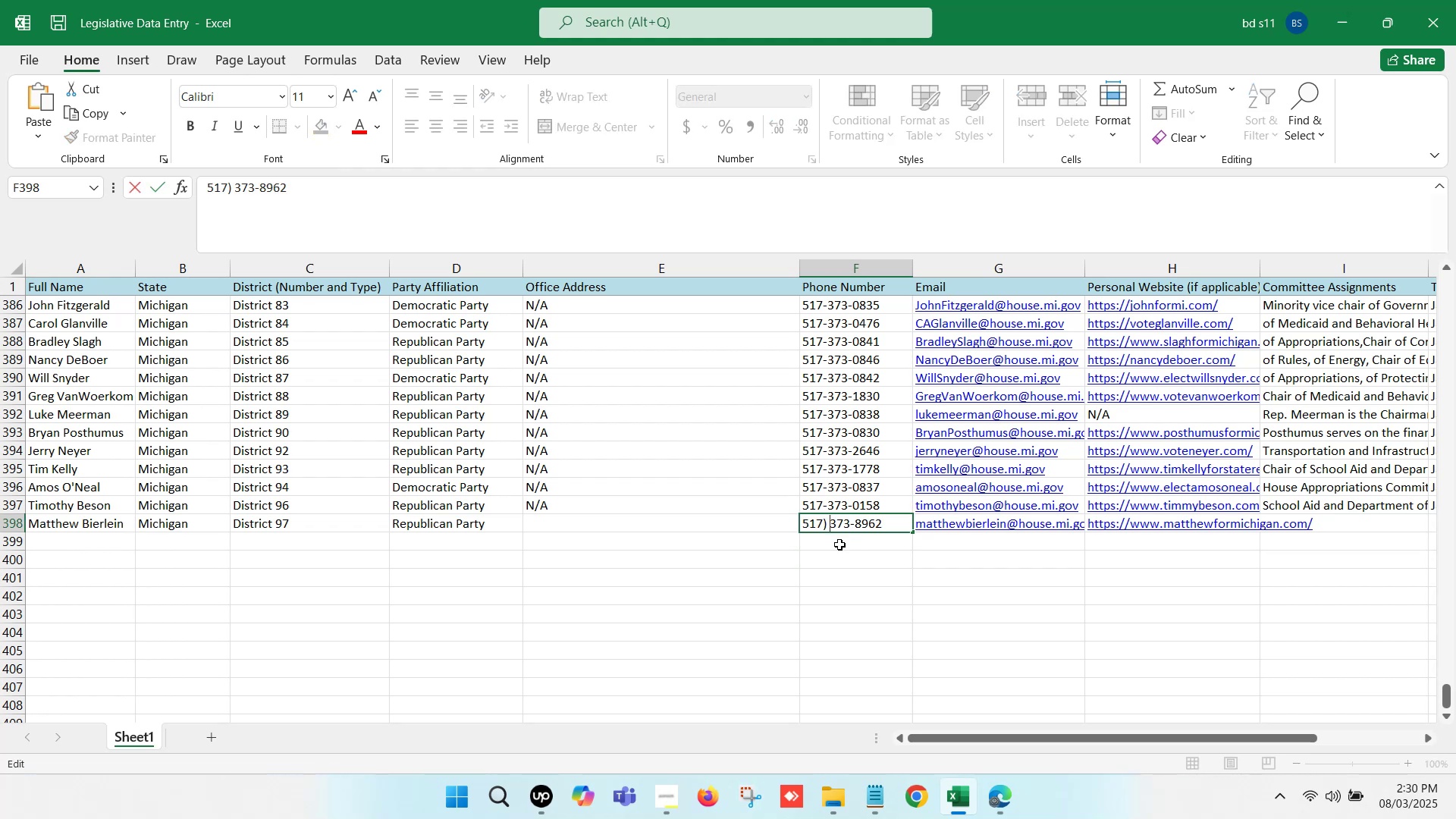 
key(Backspace)
 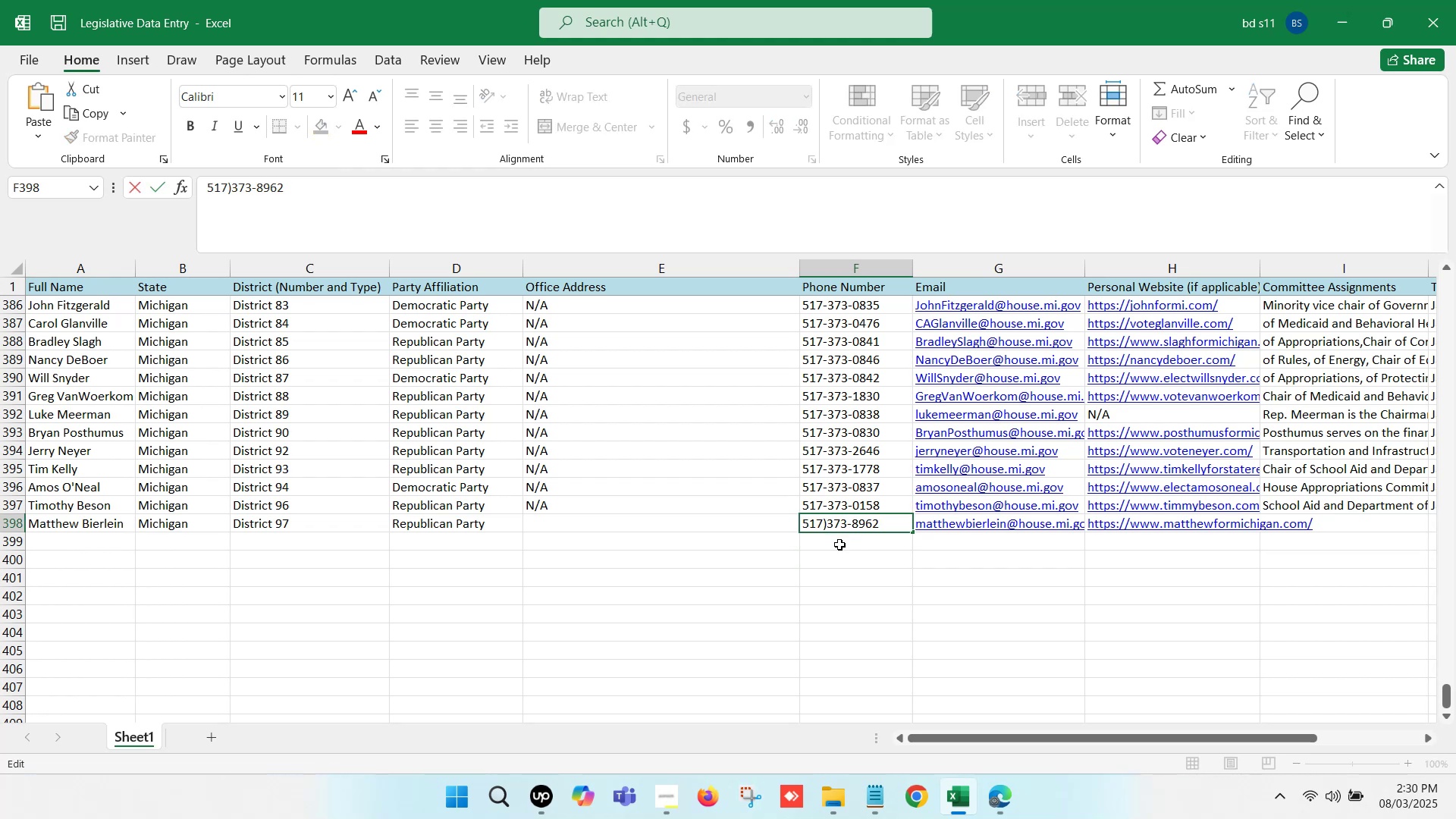 
key(Backspace)
 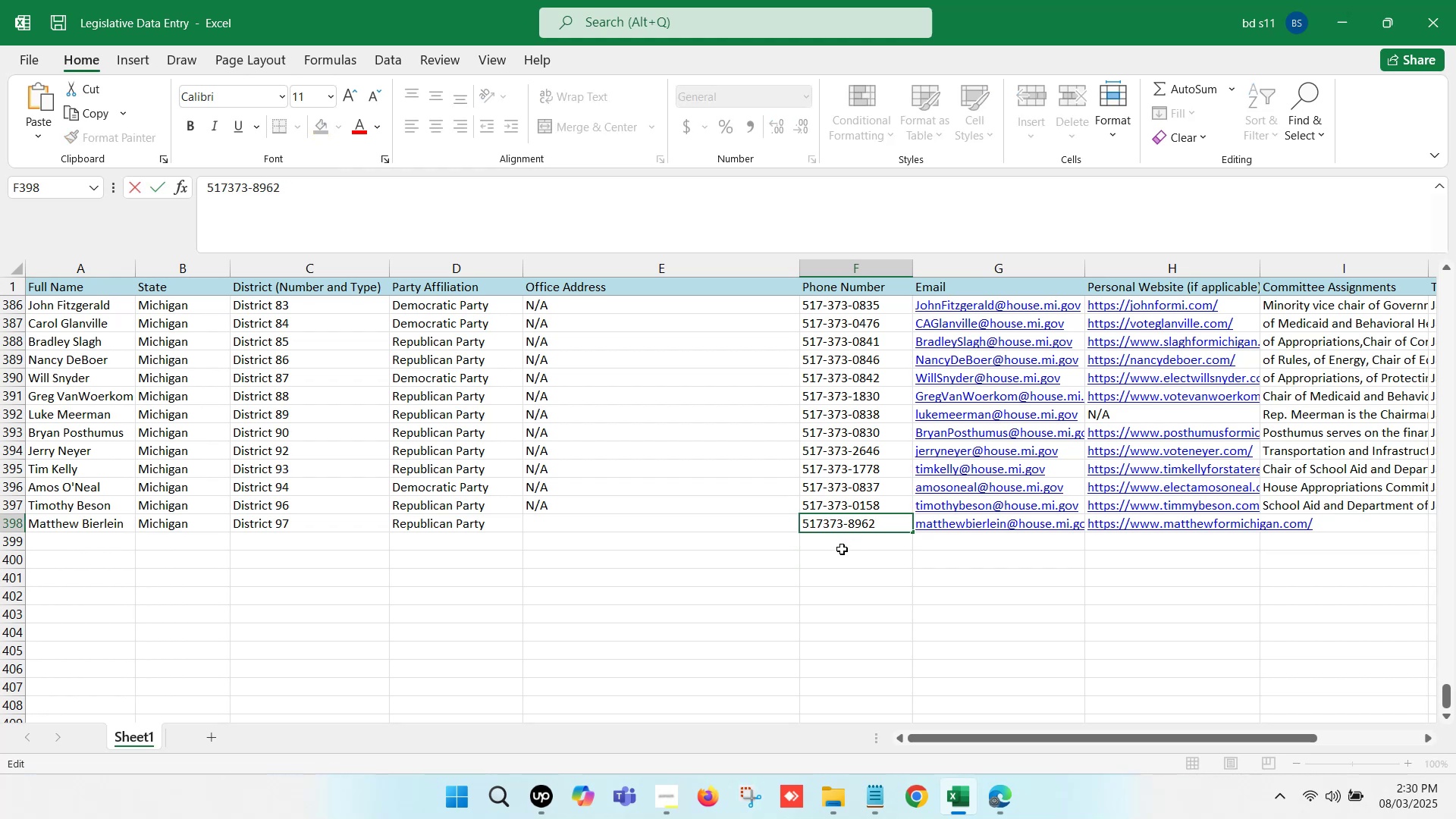 
key(Minus)
 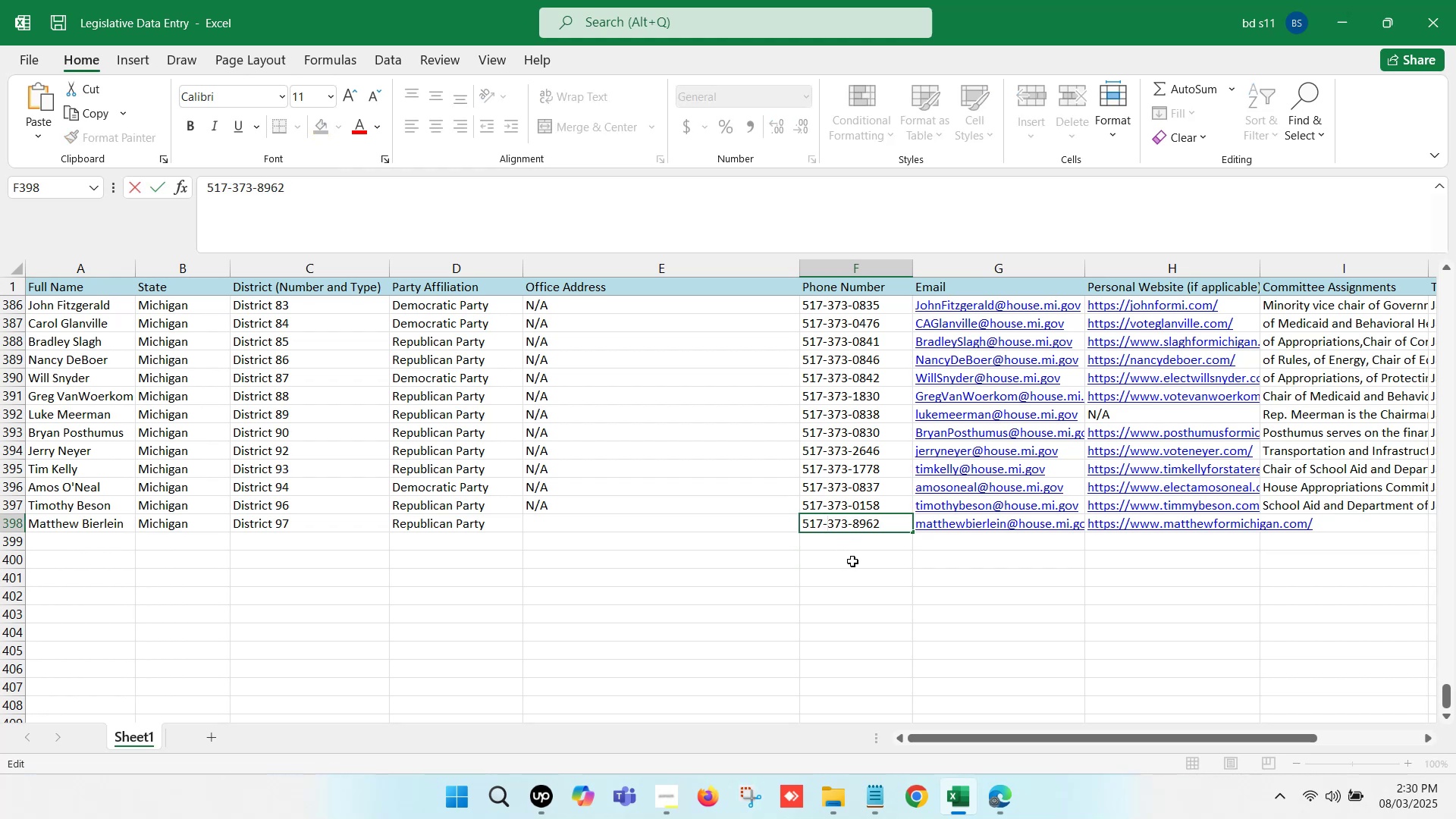 
left_click([854, 561])
 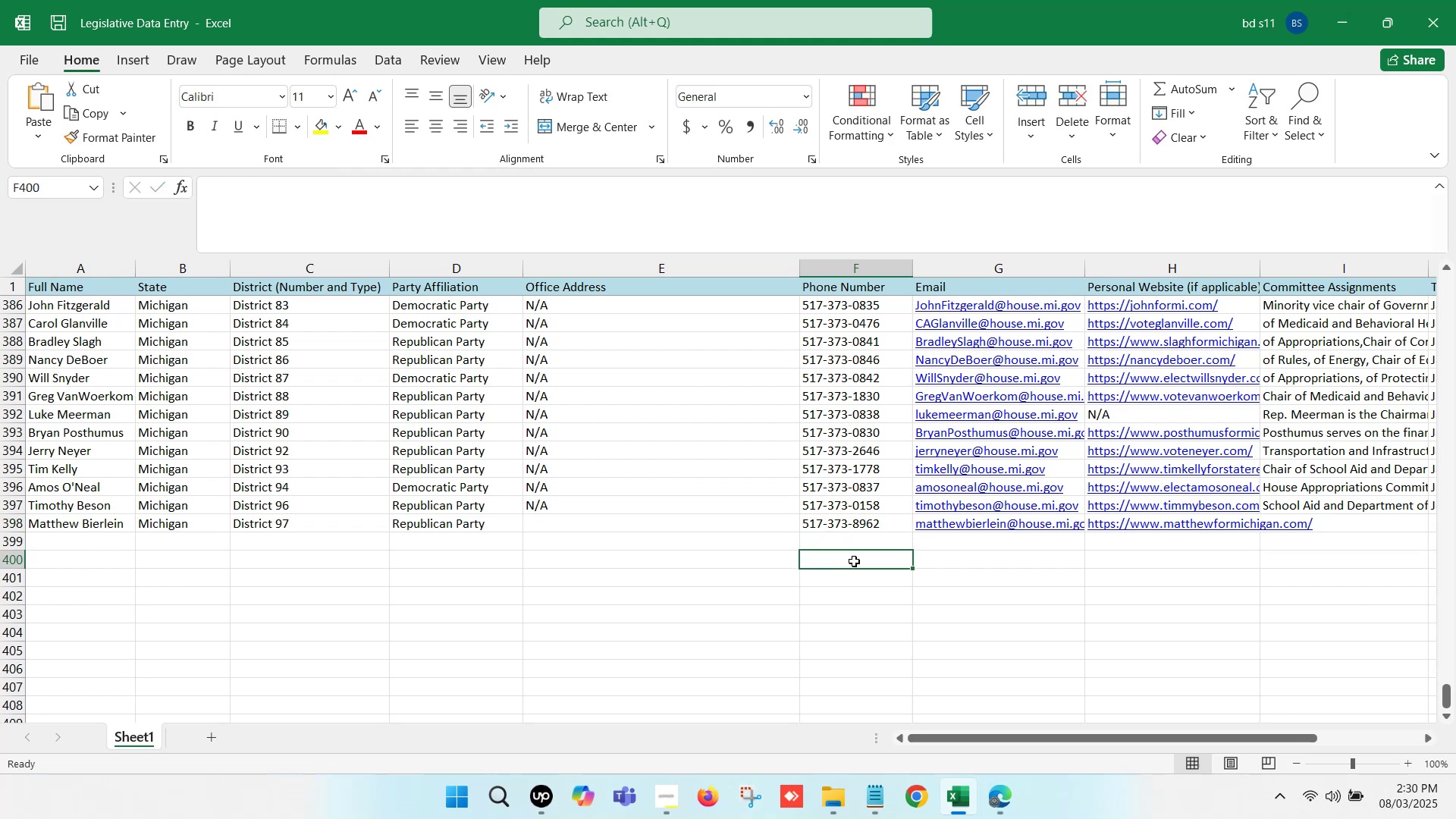 
key(Control+S)
 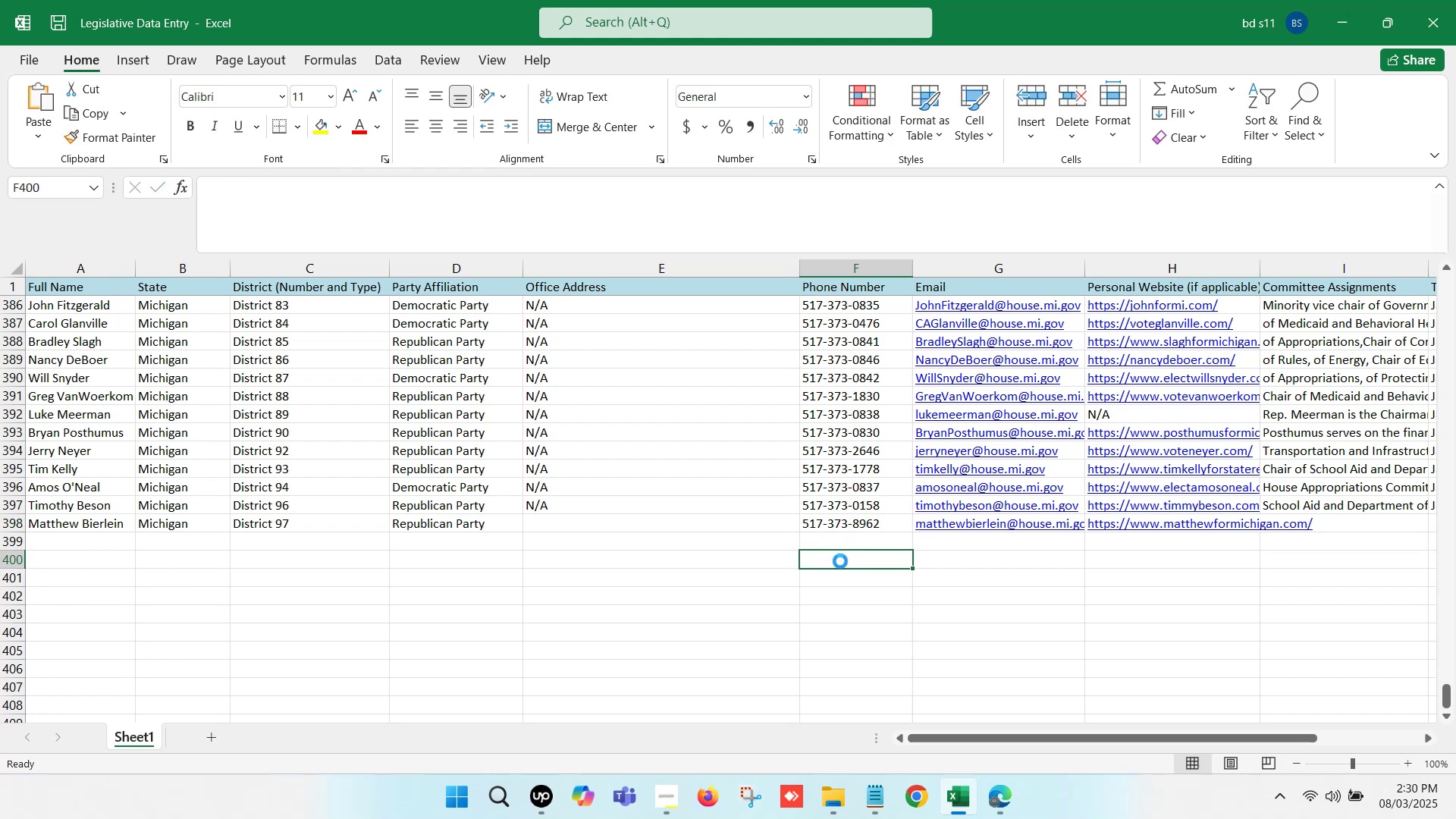 
left_click([771, 551])
 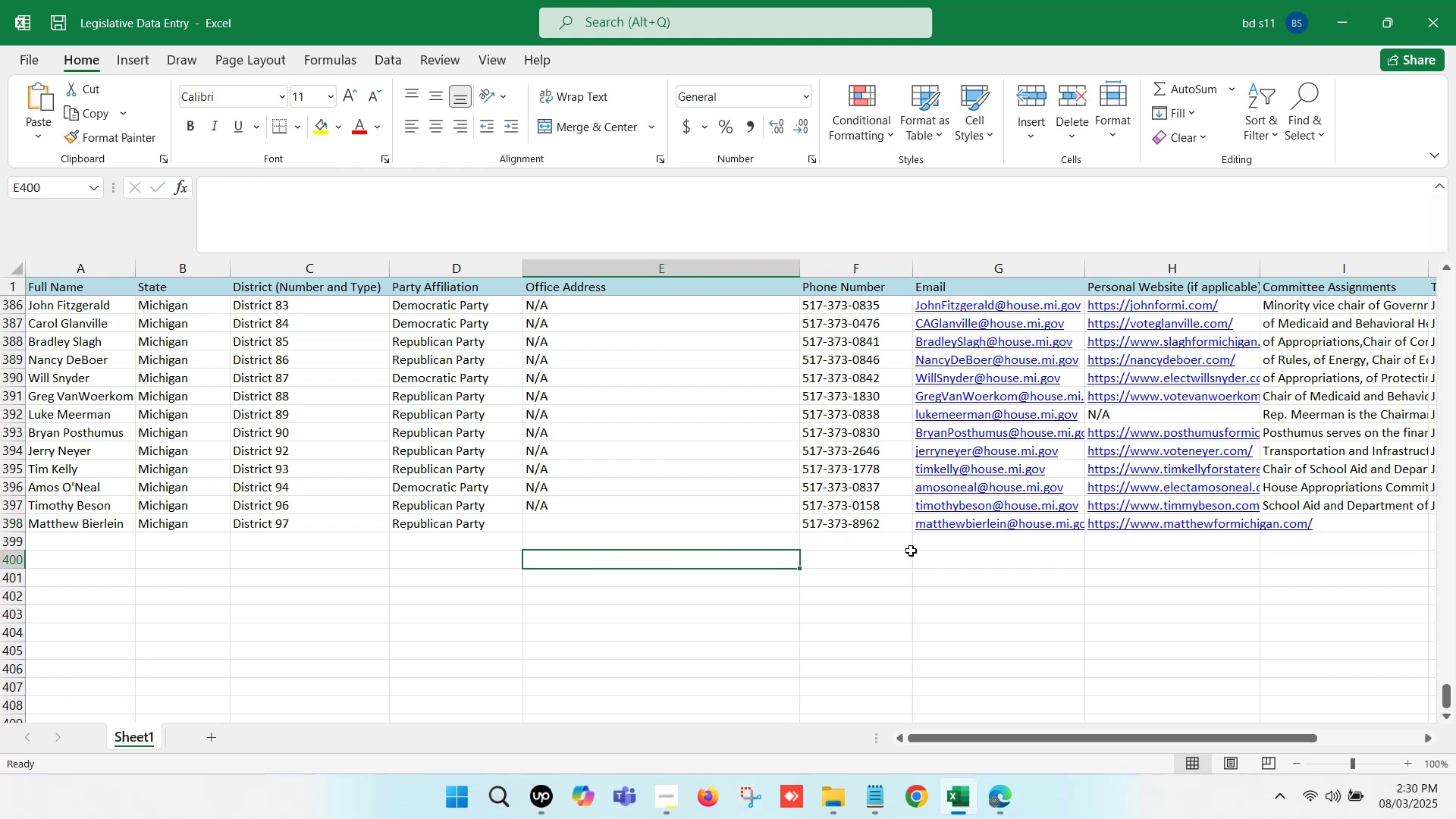 
left_click([1011, 551])
 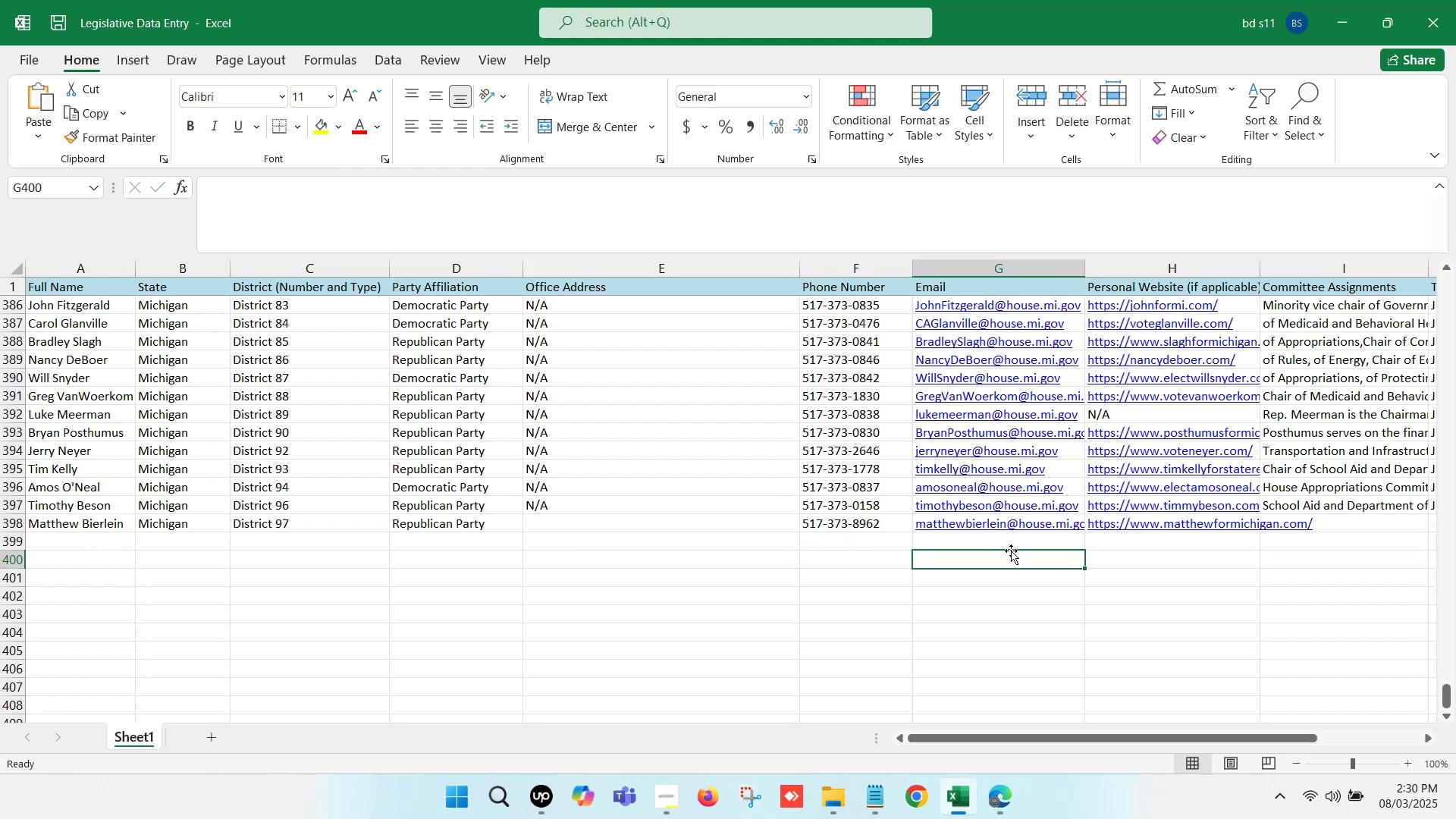 
key(ArrowRight)
 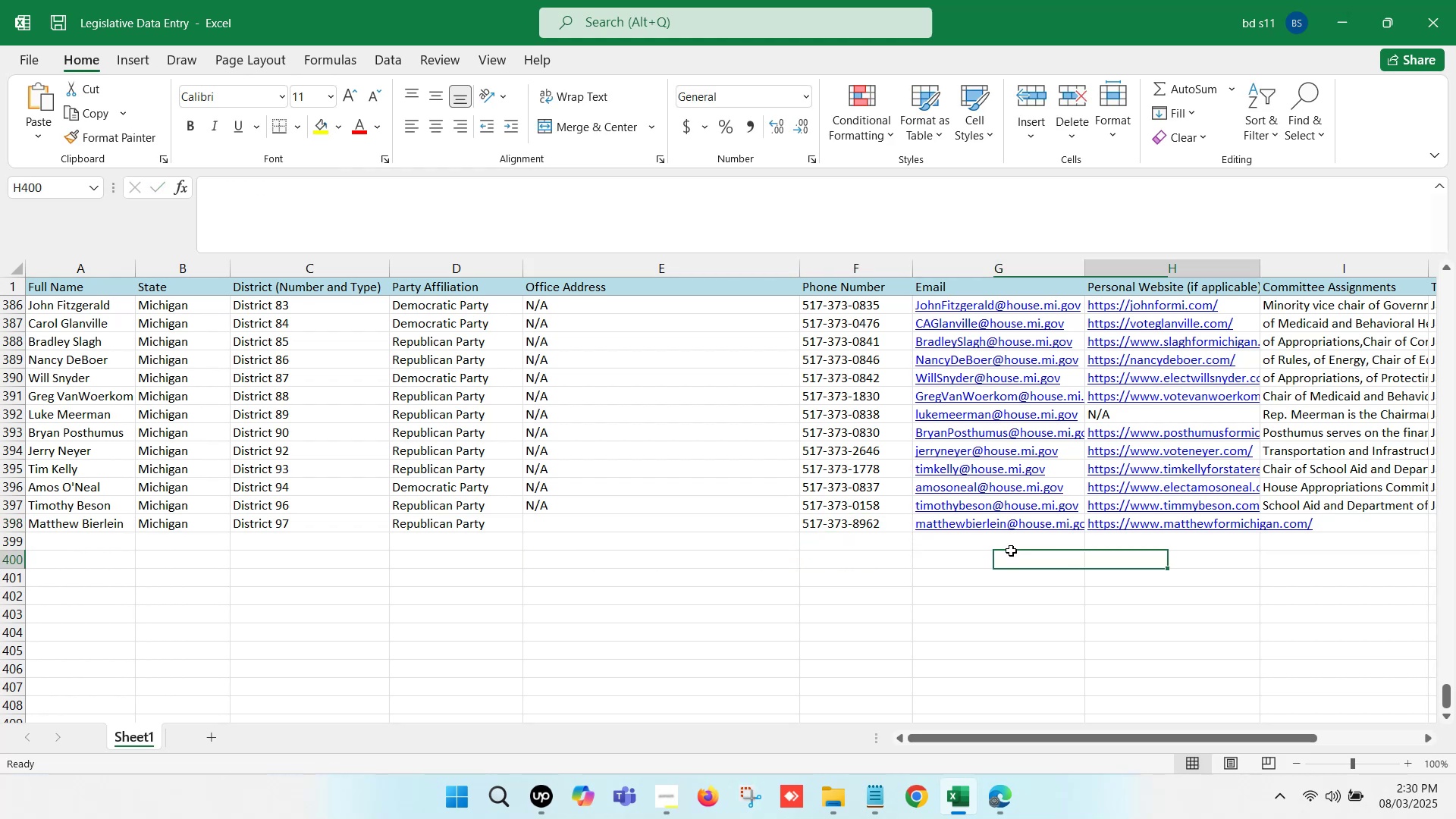 
key(ArrowRight)
 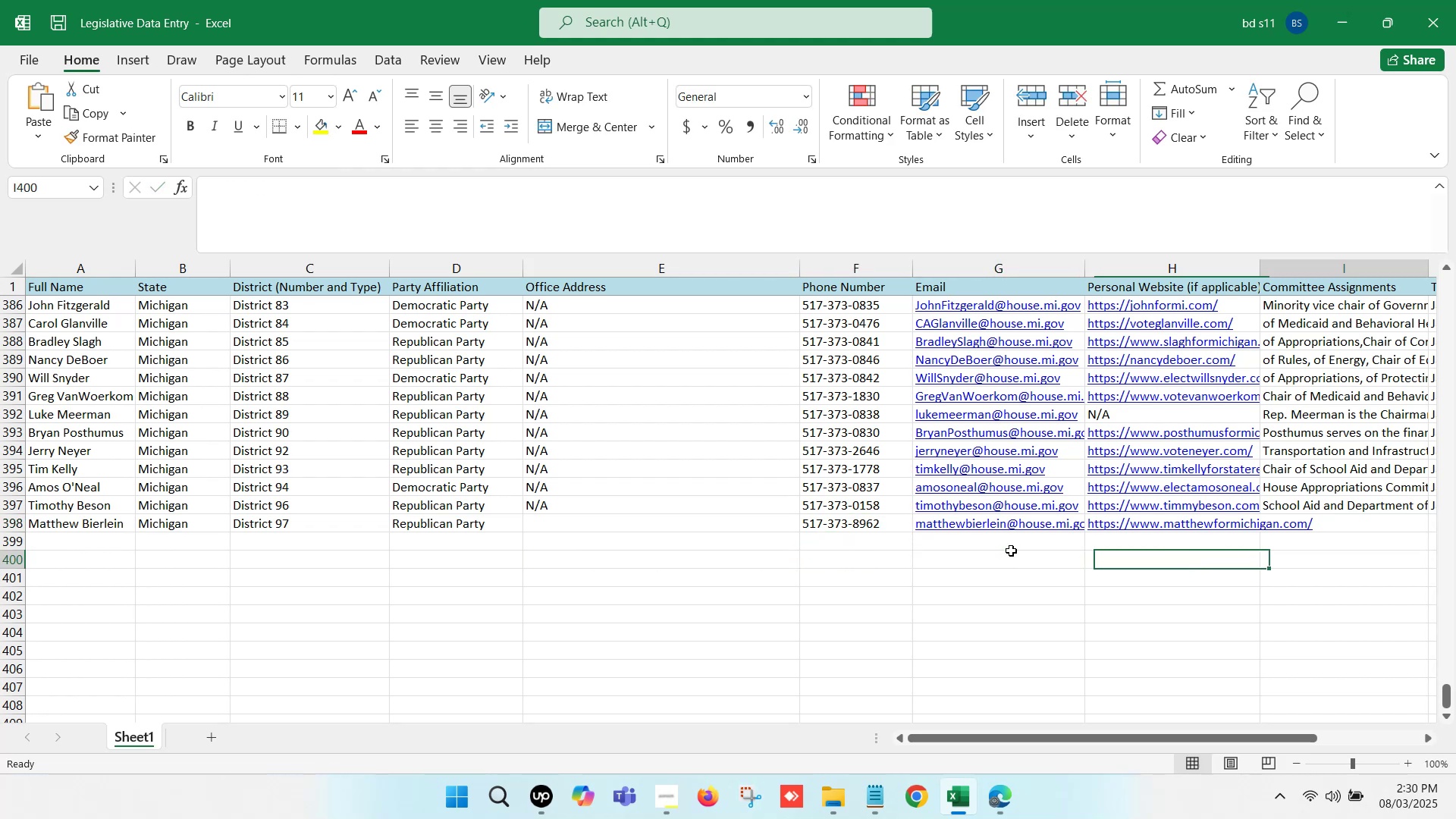 
key(ArrowRight)
 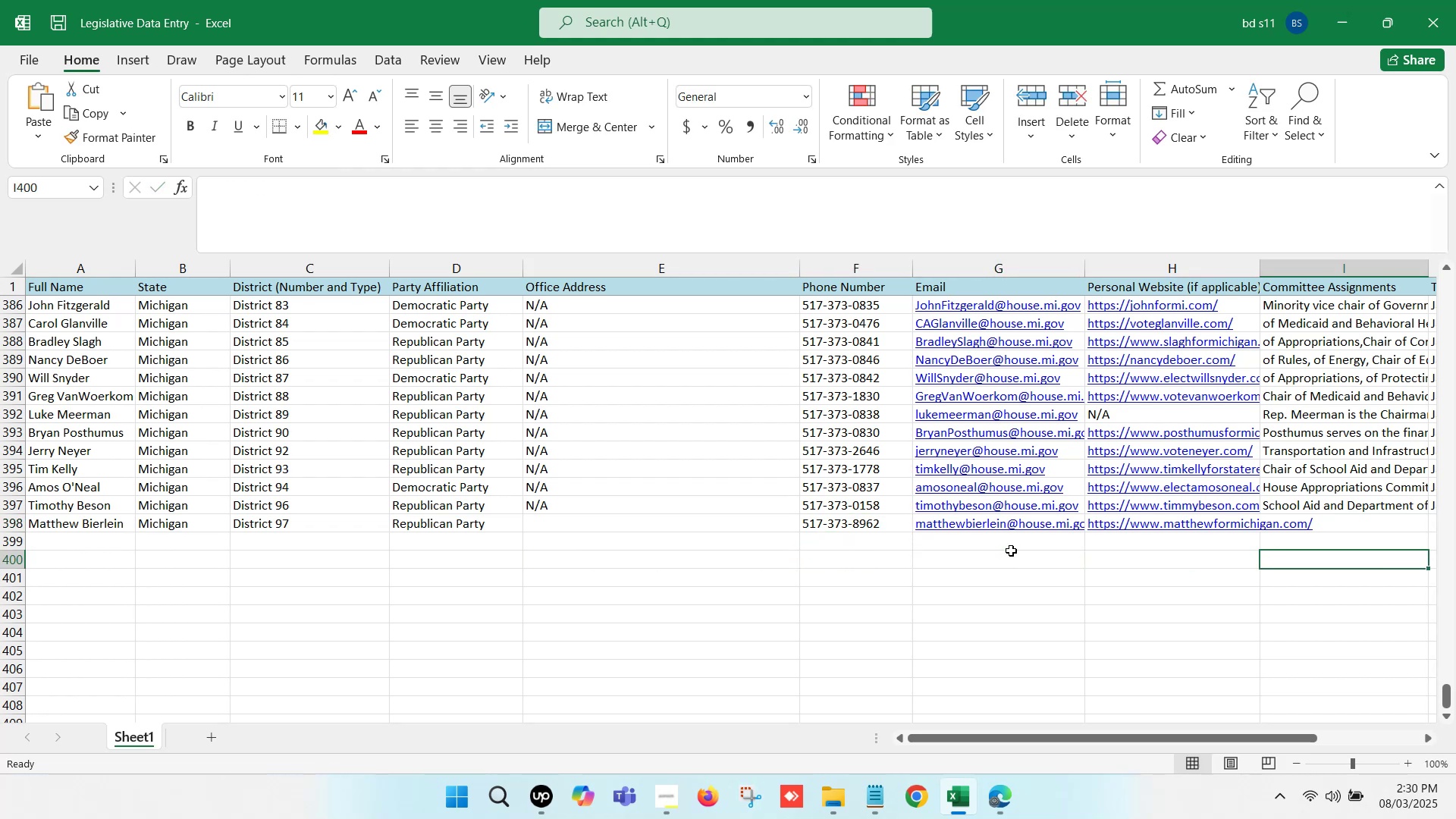 
key(ArrowRight)
 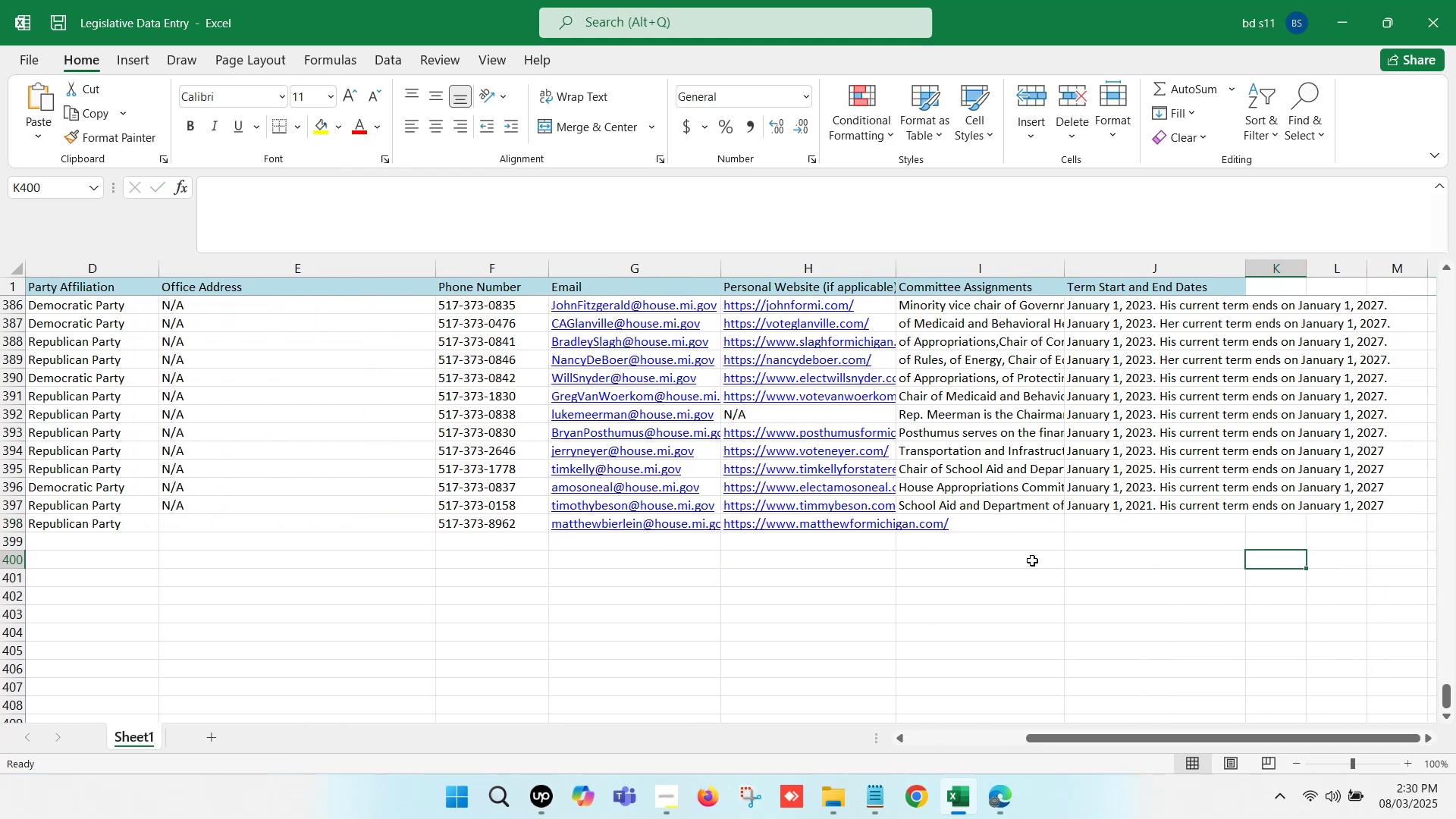 
left_click([1045, 561])
 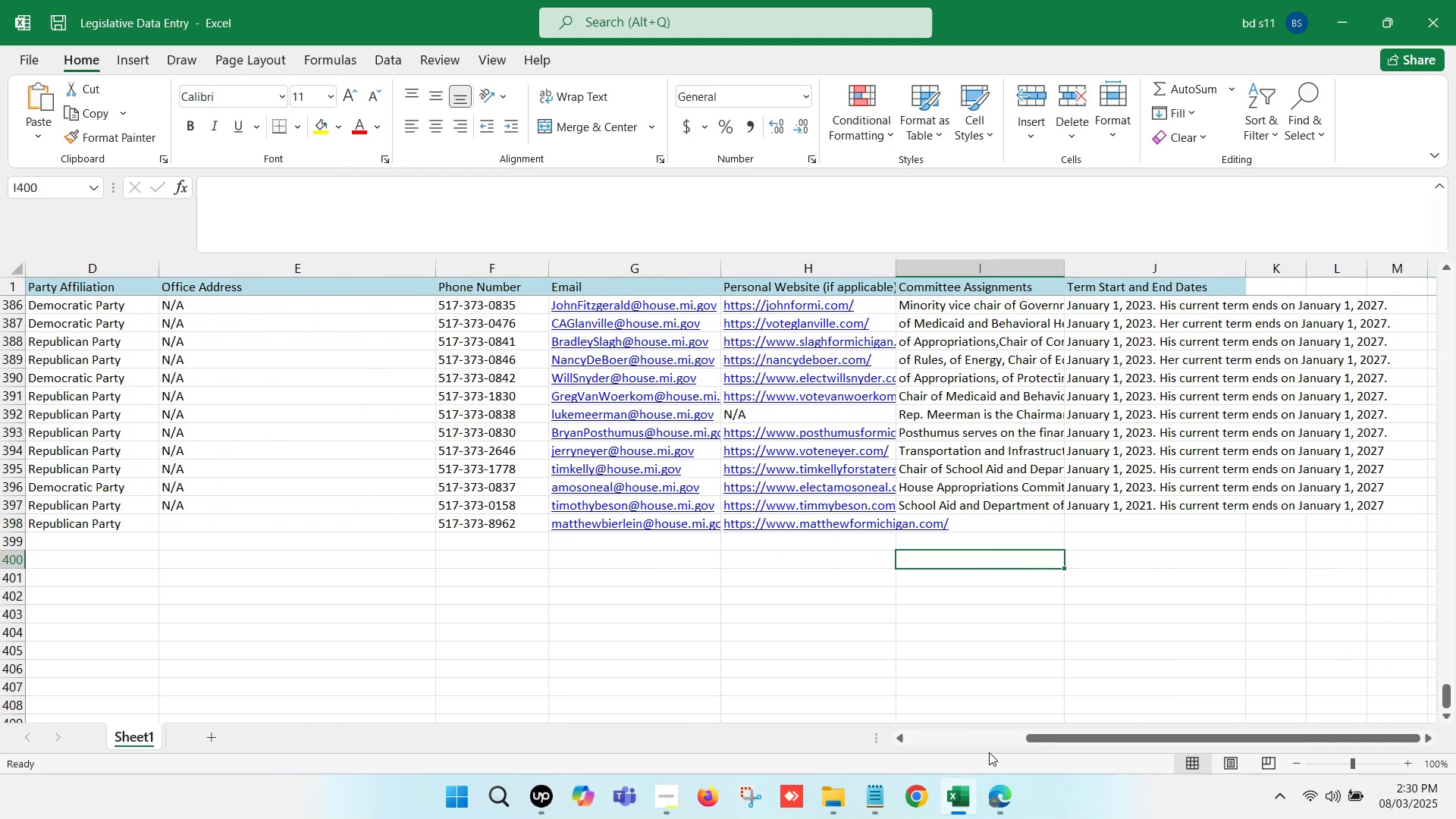 
left_click([998, 789])
 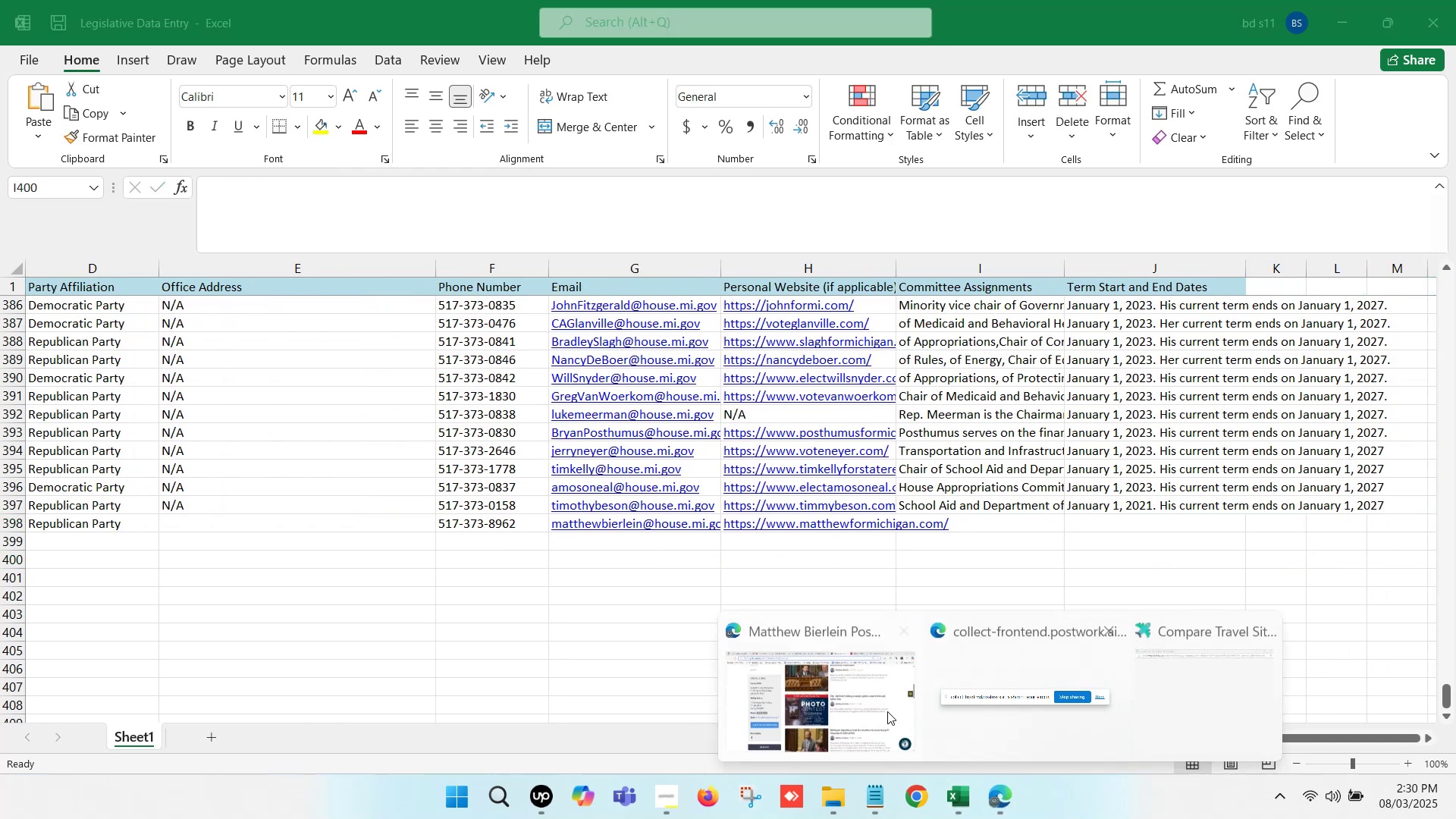 
left_click([858, 697])
 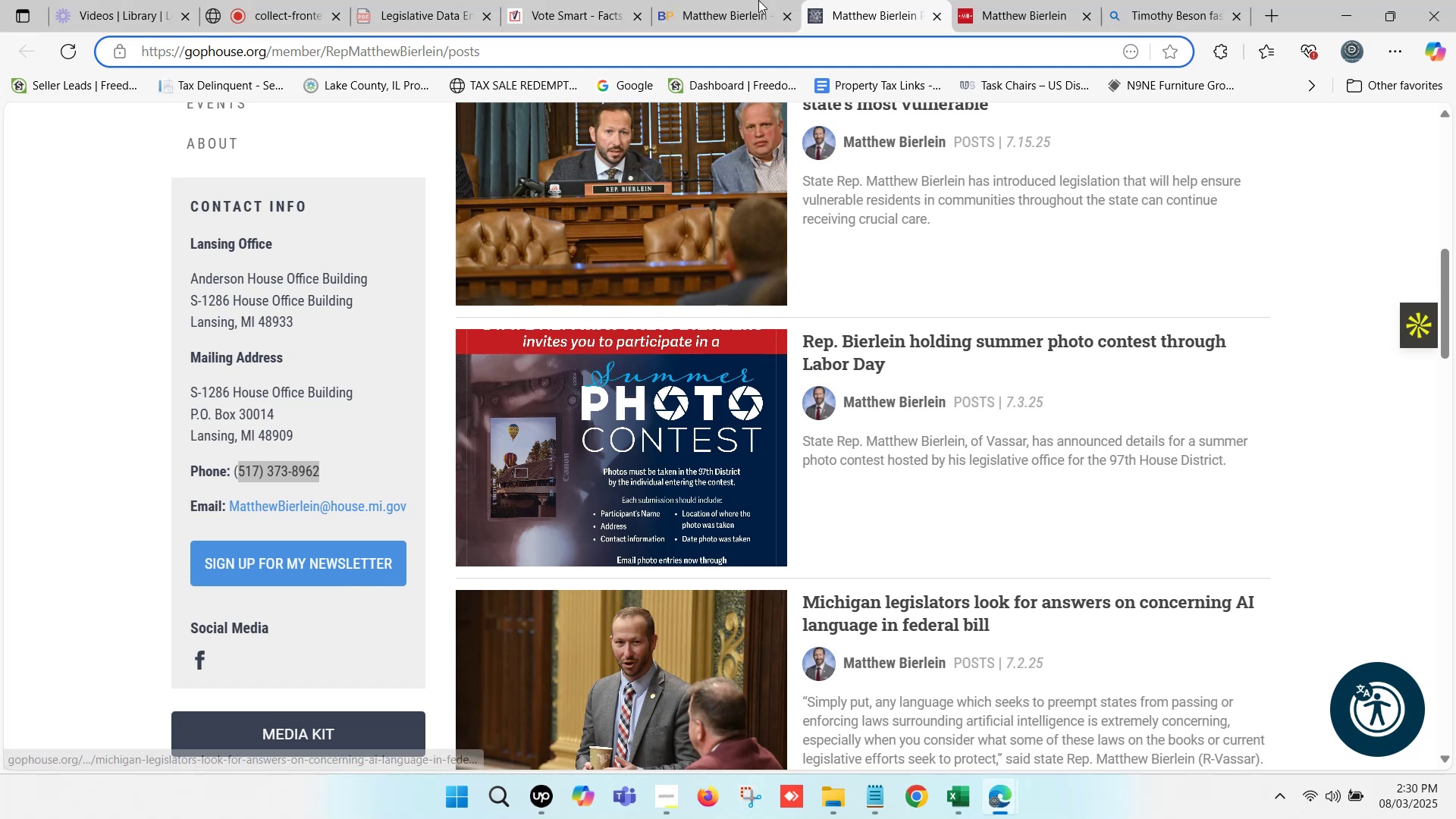 
left_click([723, 0])
 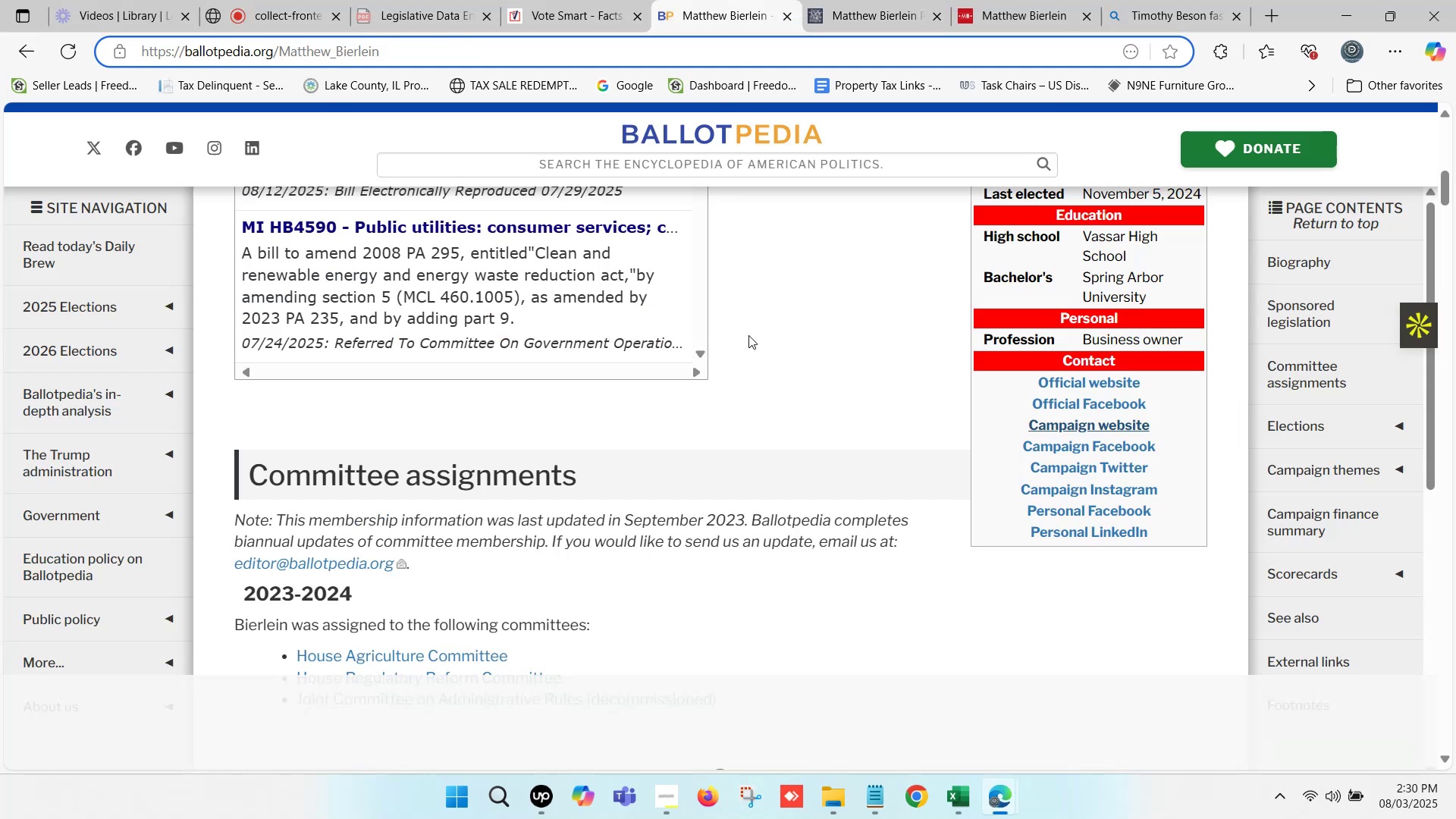 
scroll: coordinate [750, 360], scroll_direction: up, amount: 6.0
 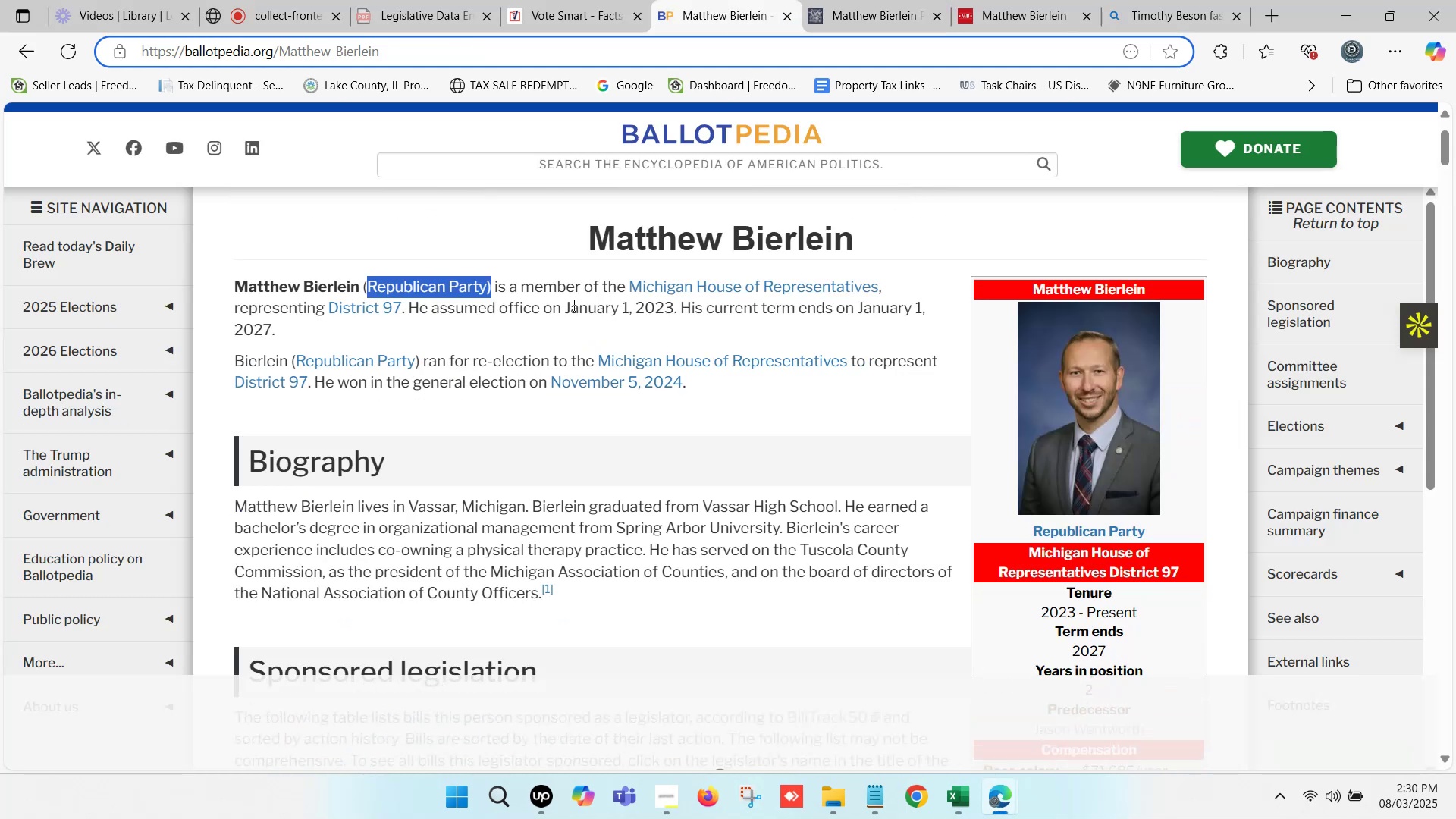 
left_click_drag(start_coordinate=[565, 306], to_coordinate=[271, 326])
 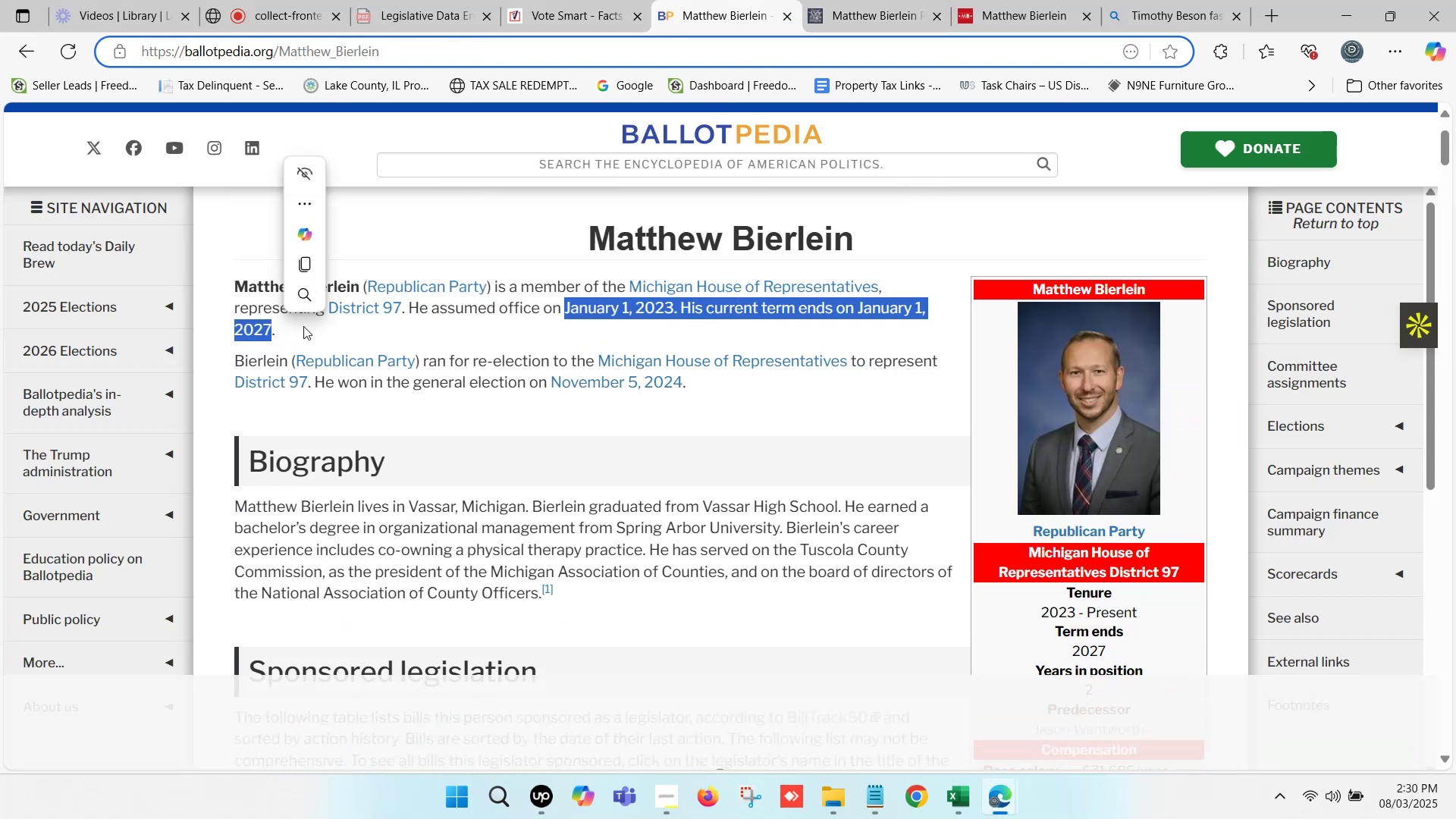 
key(Control+C)
 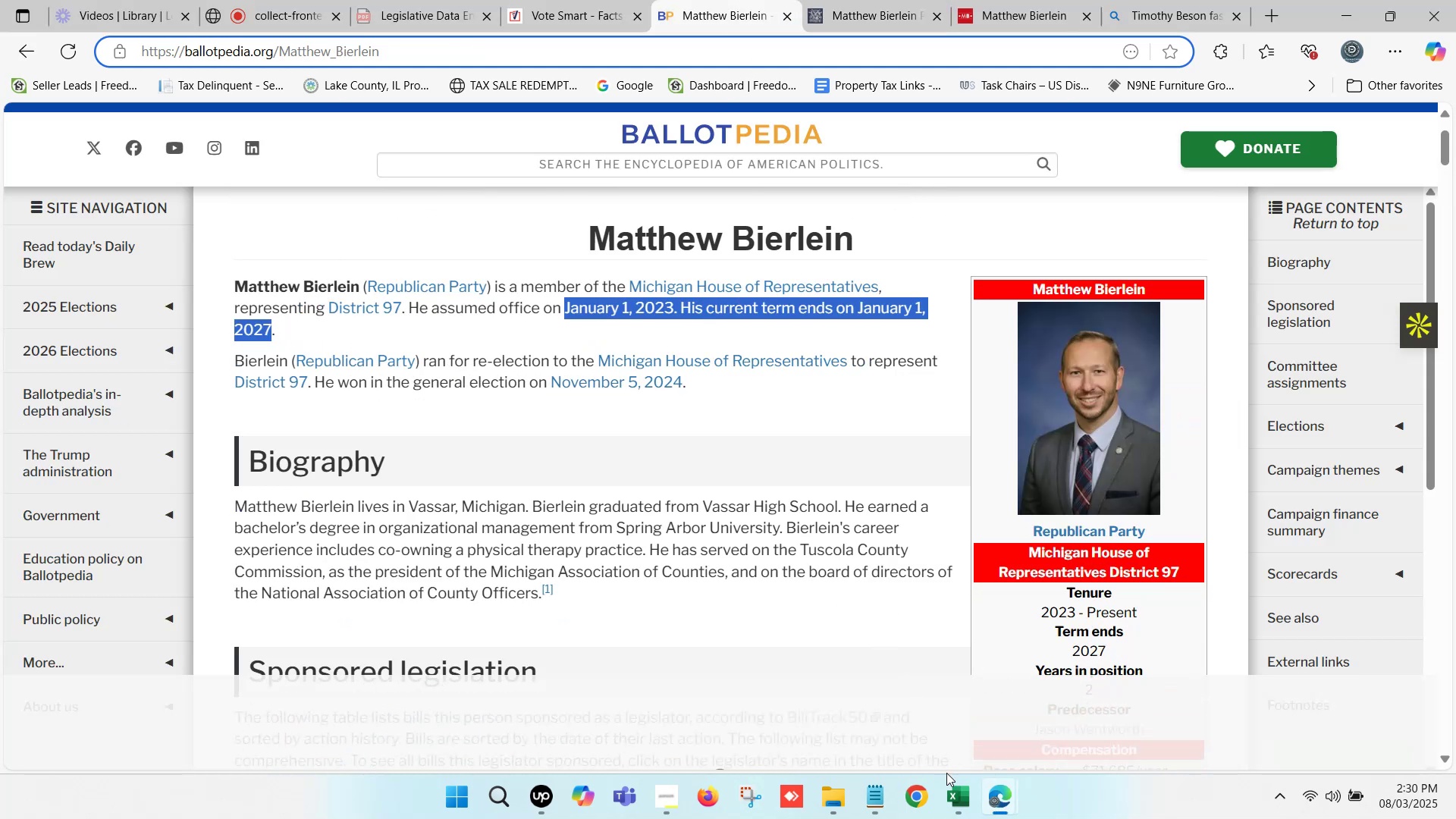 
left_click([949, 780])
 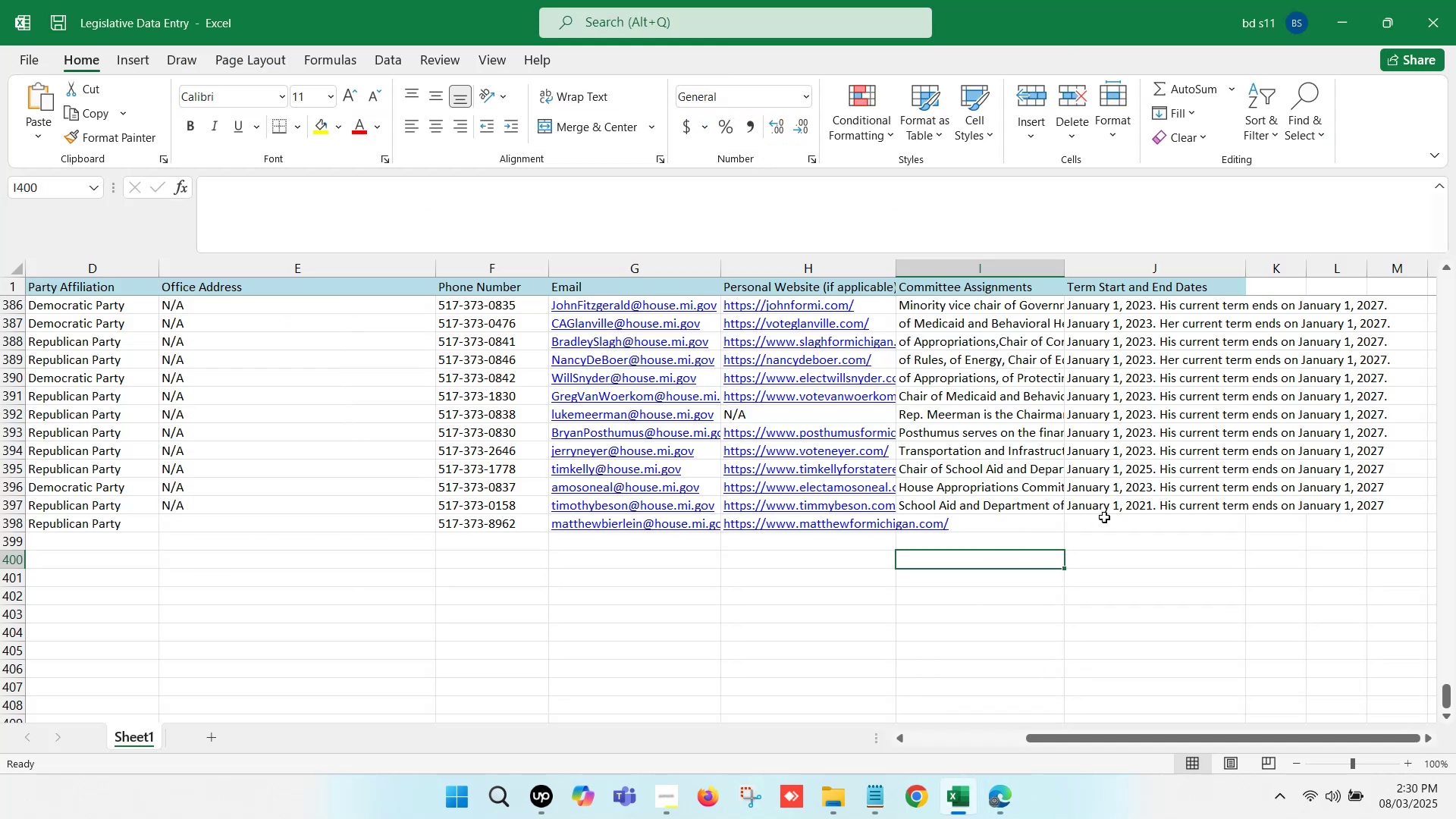 
double_click([1103, 517])
 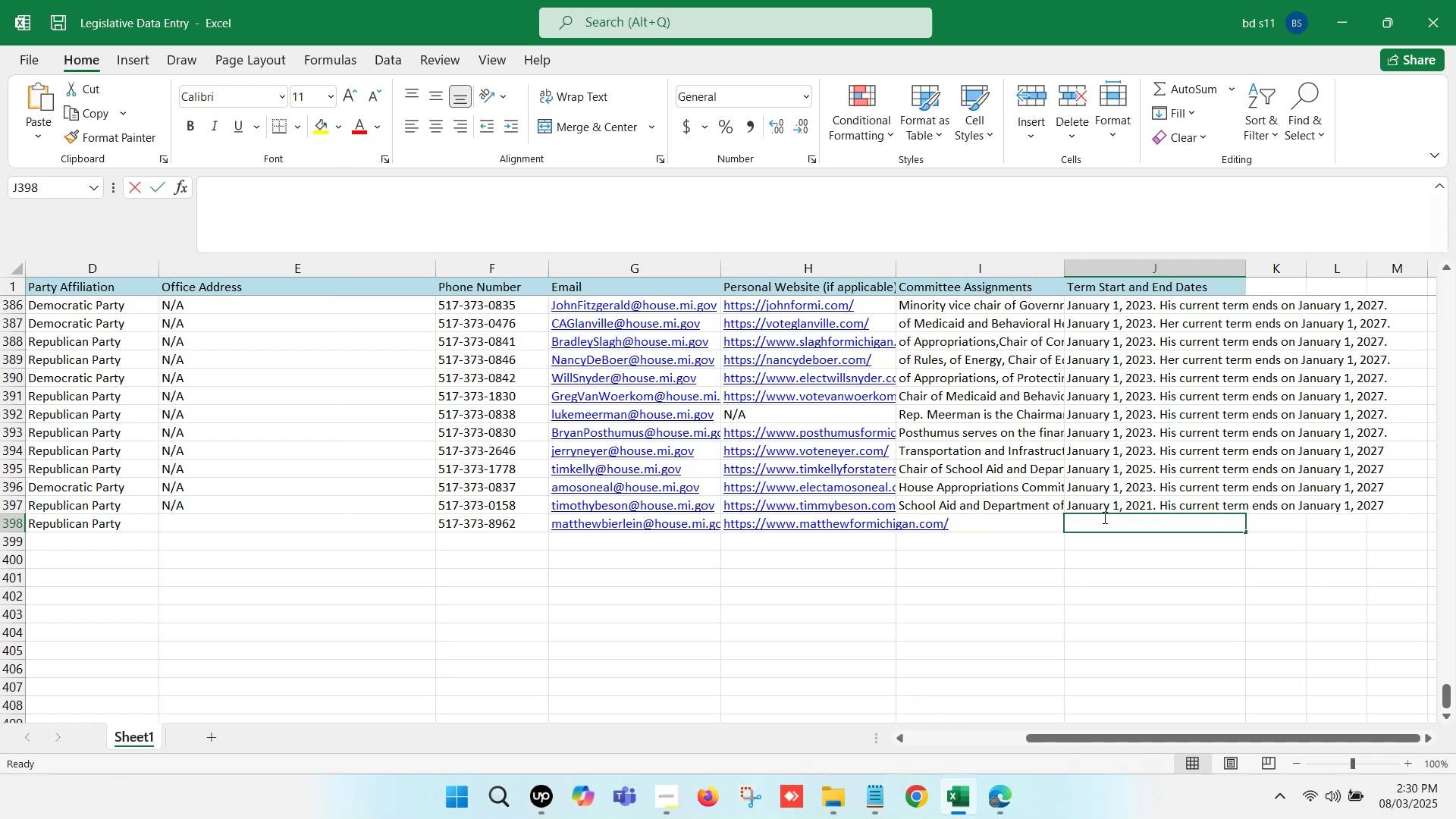 
key(Control+ControlLeft)
 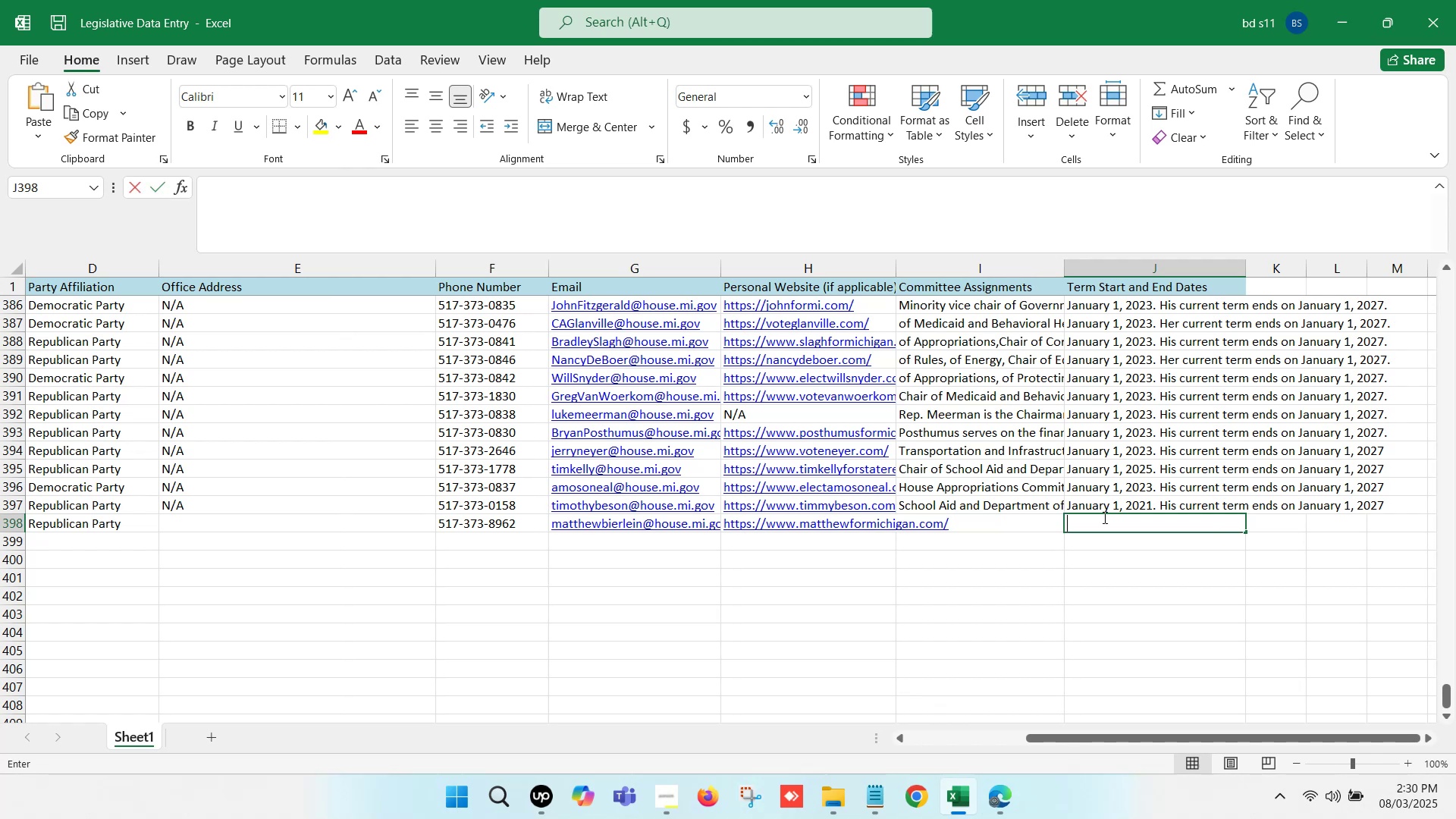 
key(Control+V)
 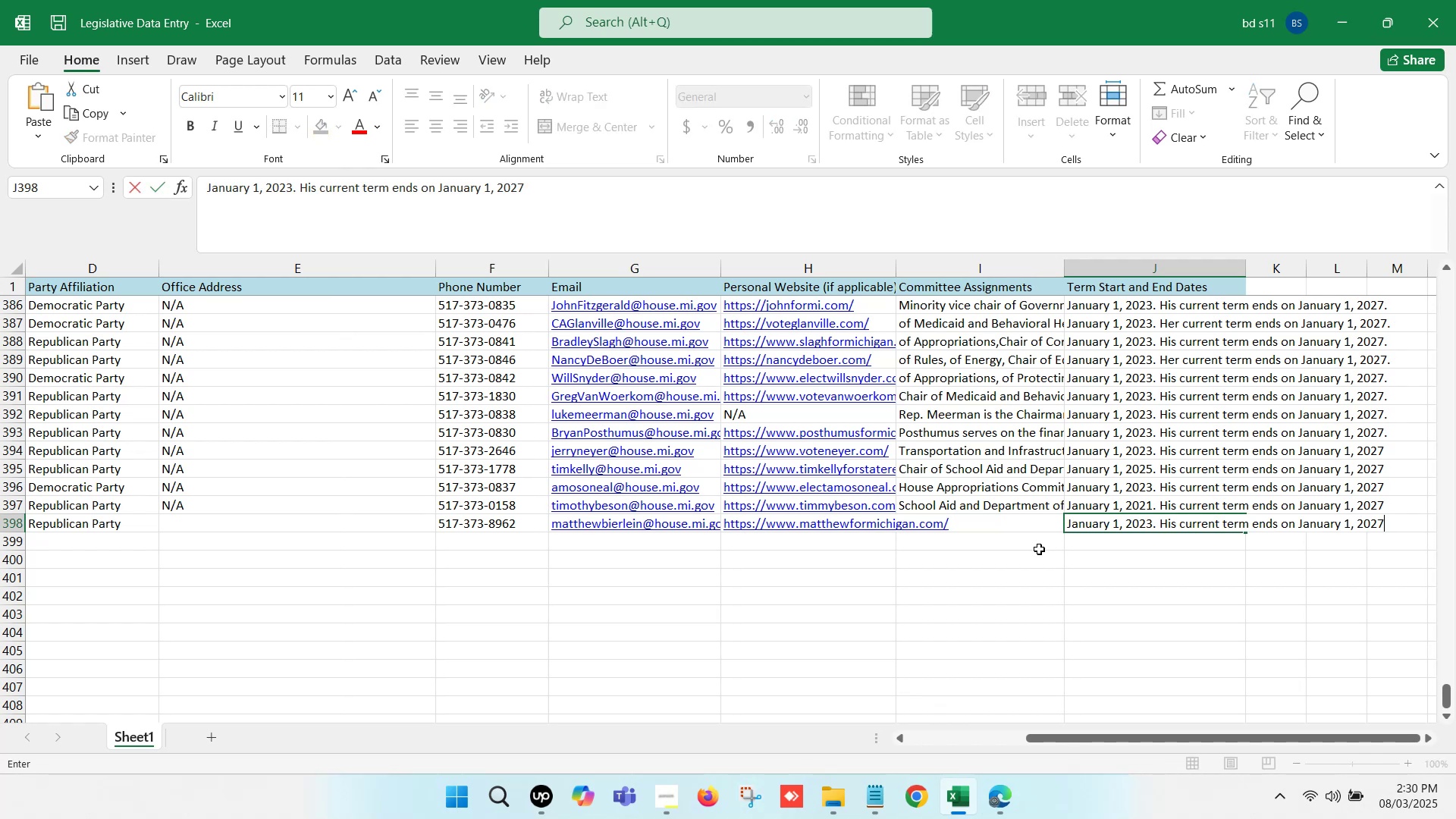 
left_click([1033, 554])
 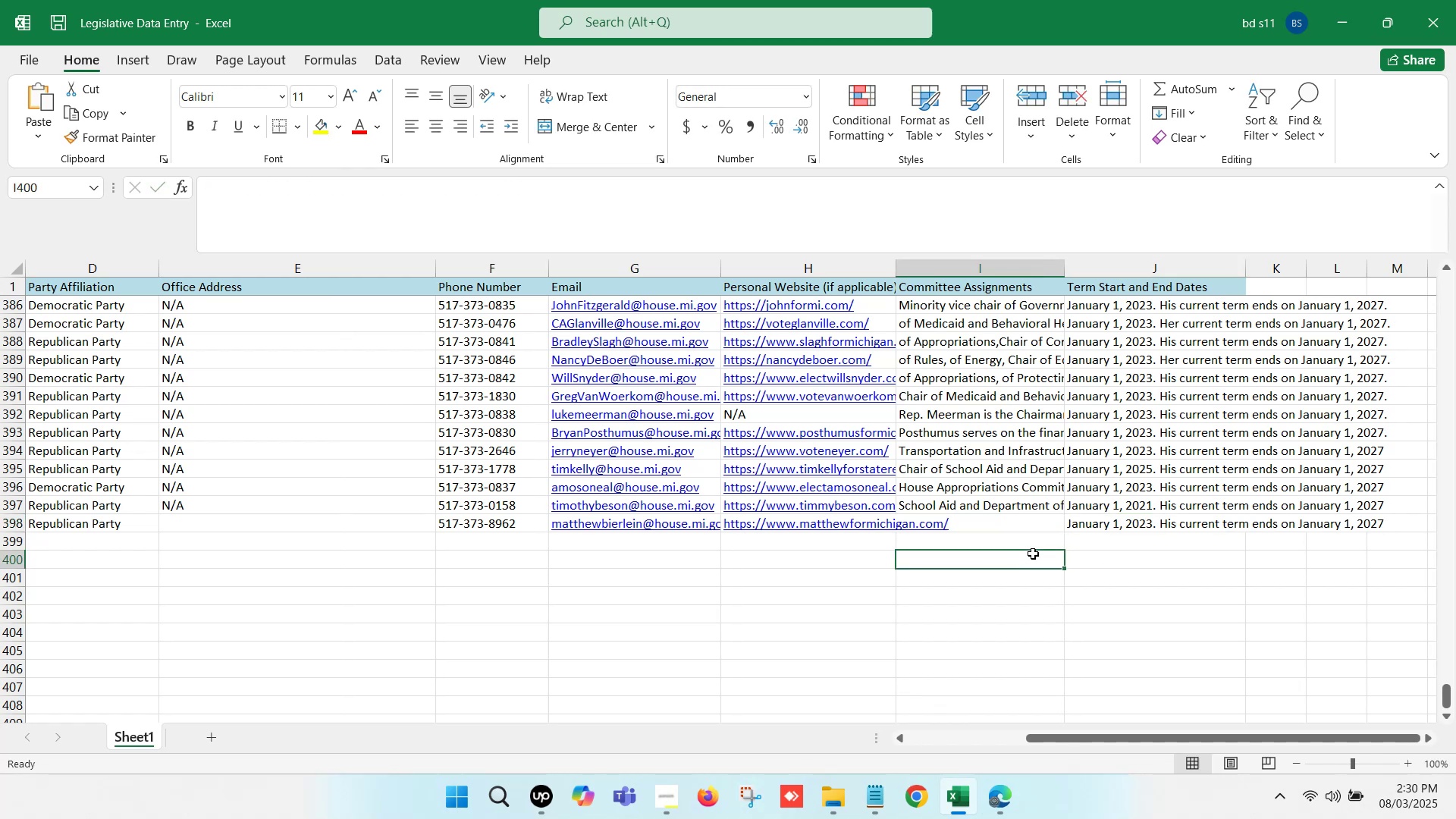 
key(Control+S)
 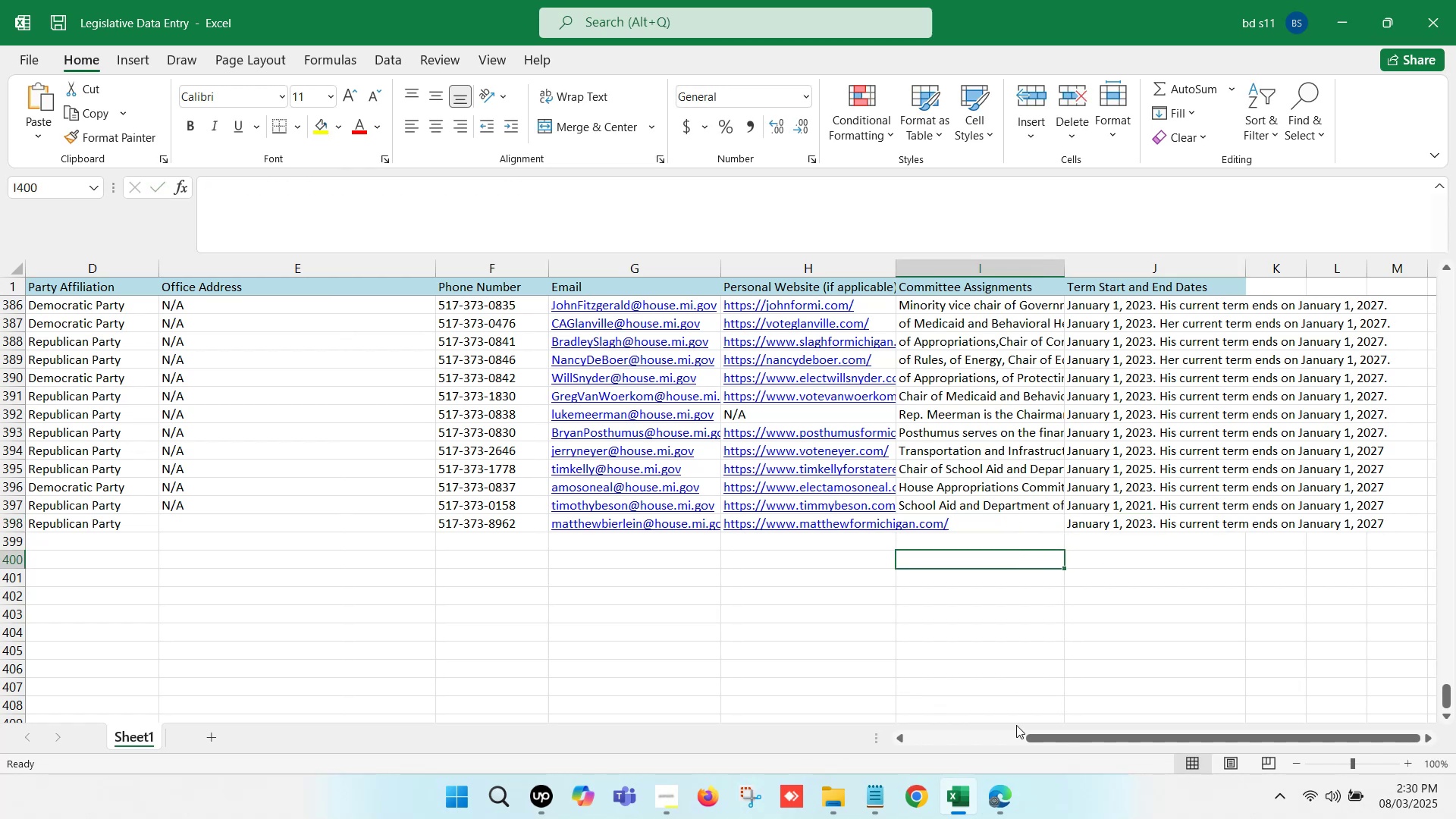 
left_click([1009, 792])
 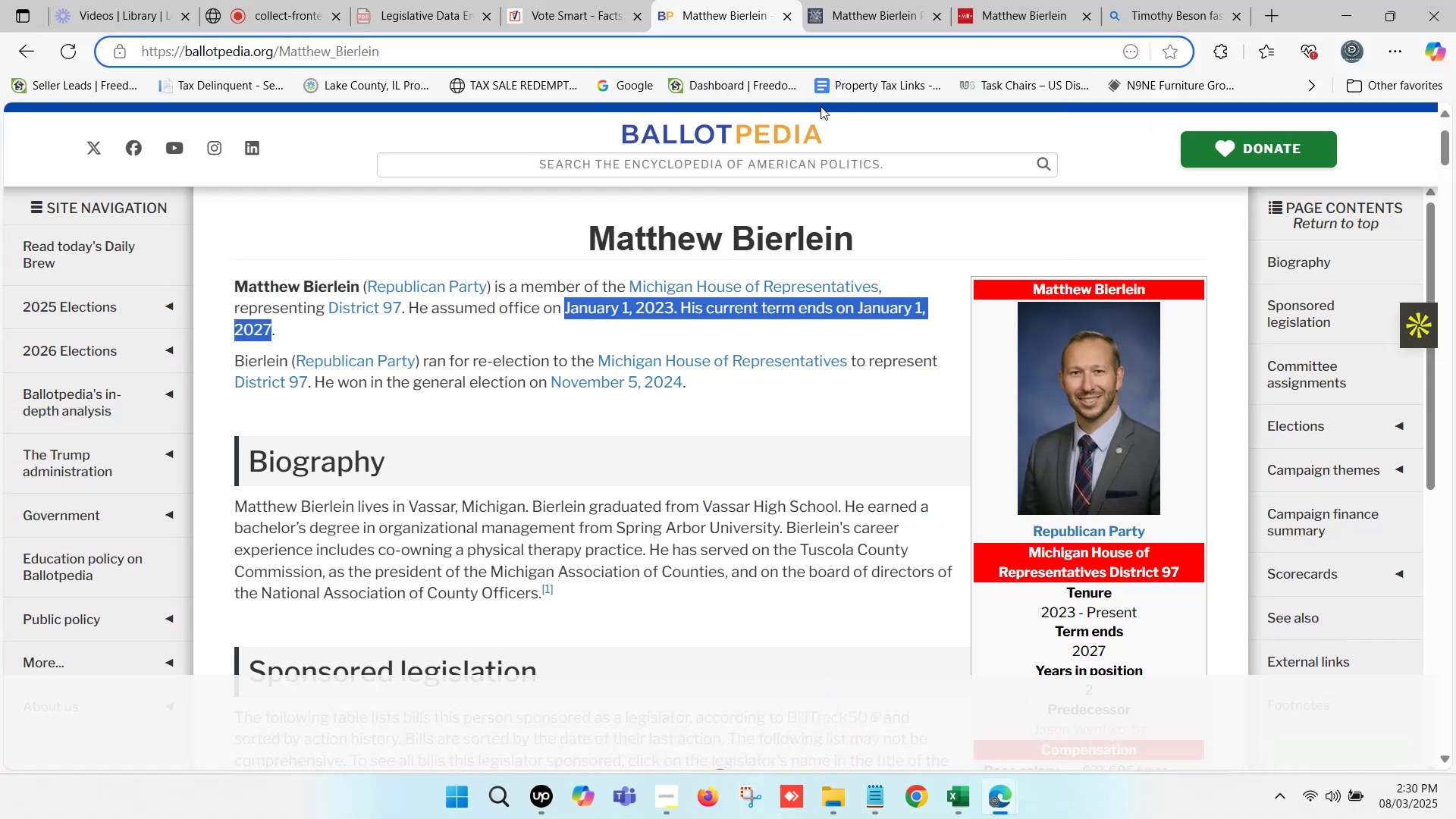 
left_click([883, 0])
 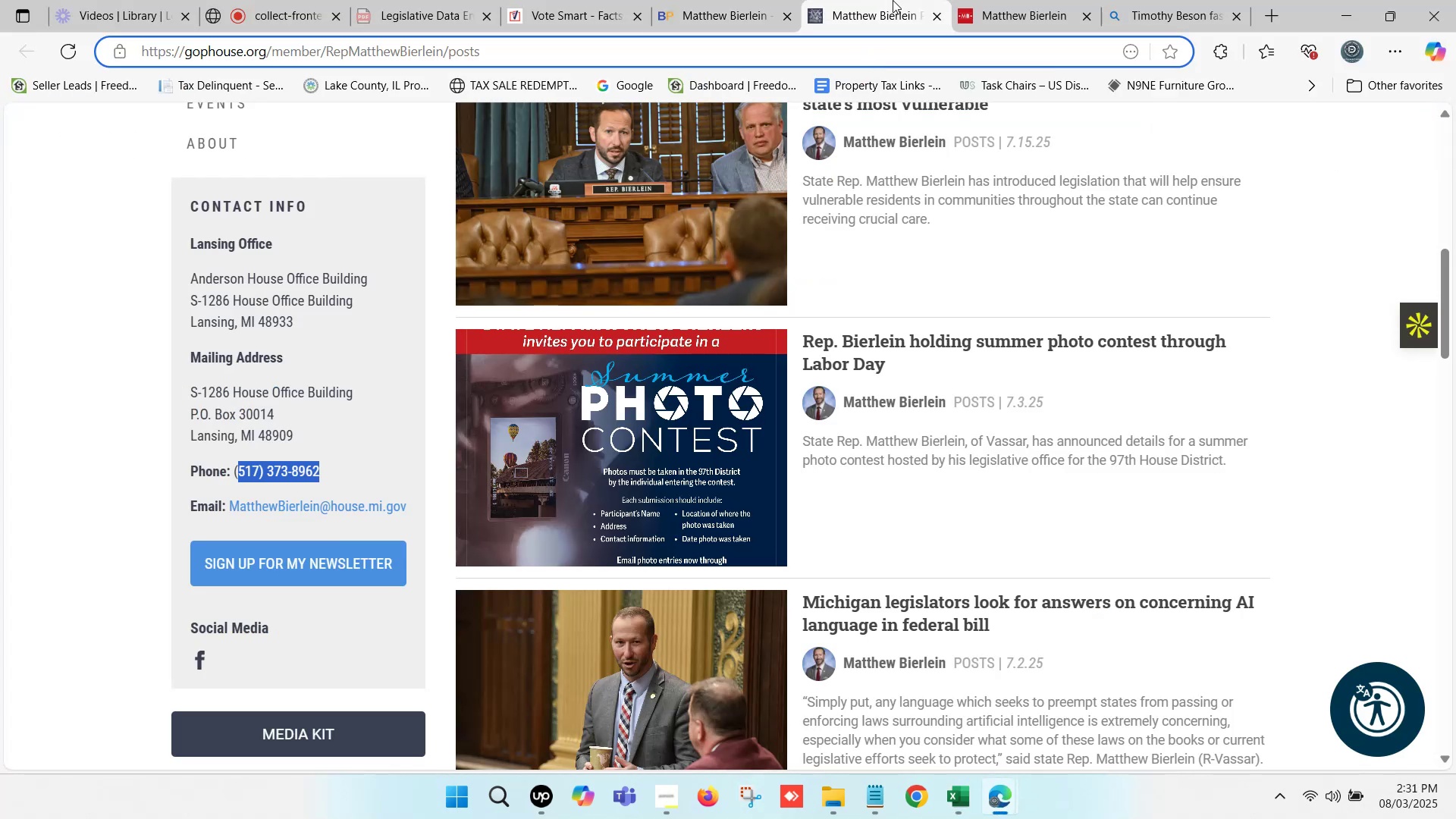 
left_click([1038, 0])
 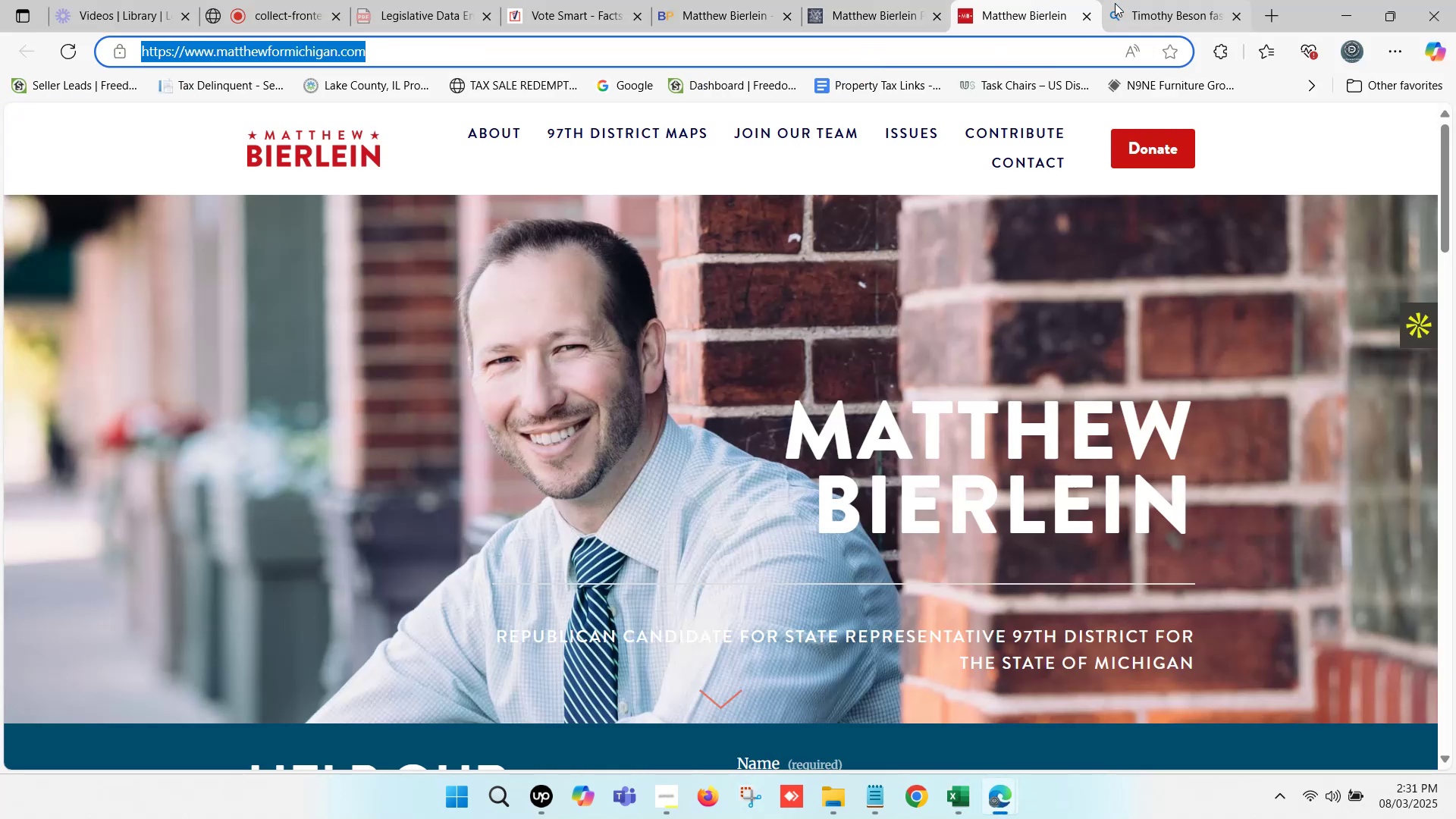 
left_click([1131, 0])
 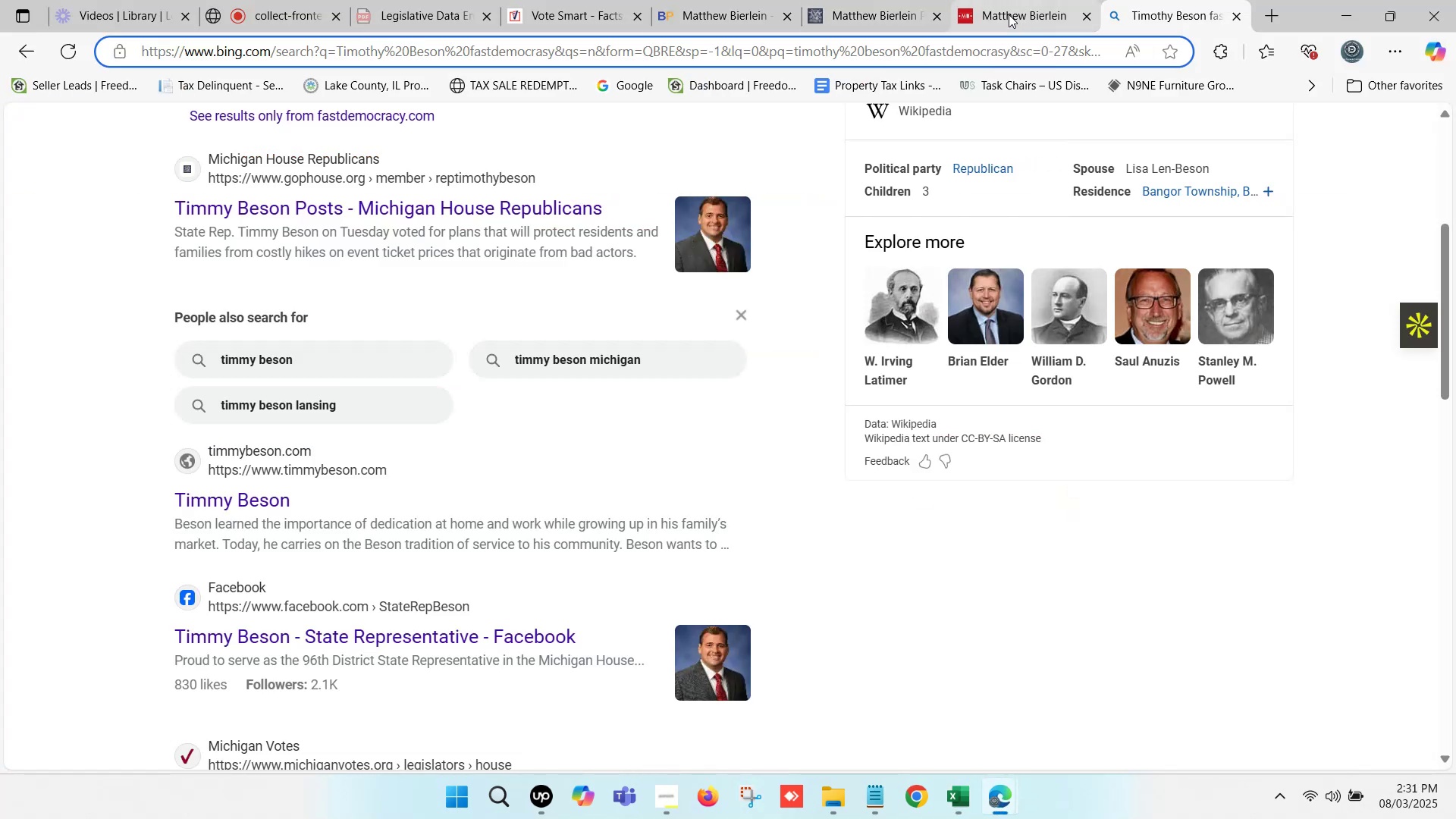 
left_click([1011, 8])
 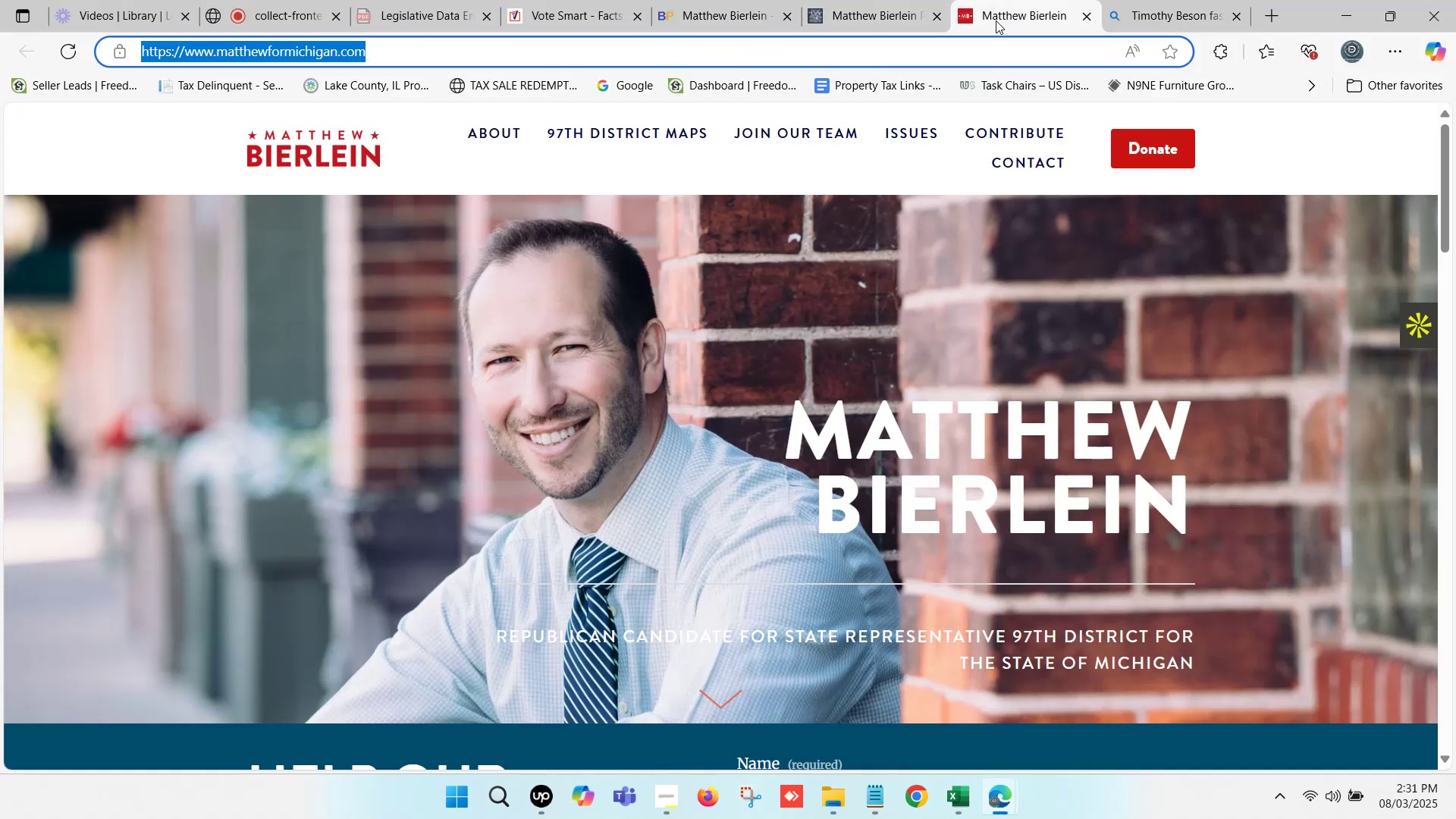 
scroll: coordinate [662, 276], scroll_direction: up, amount: 4.0
 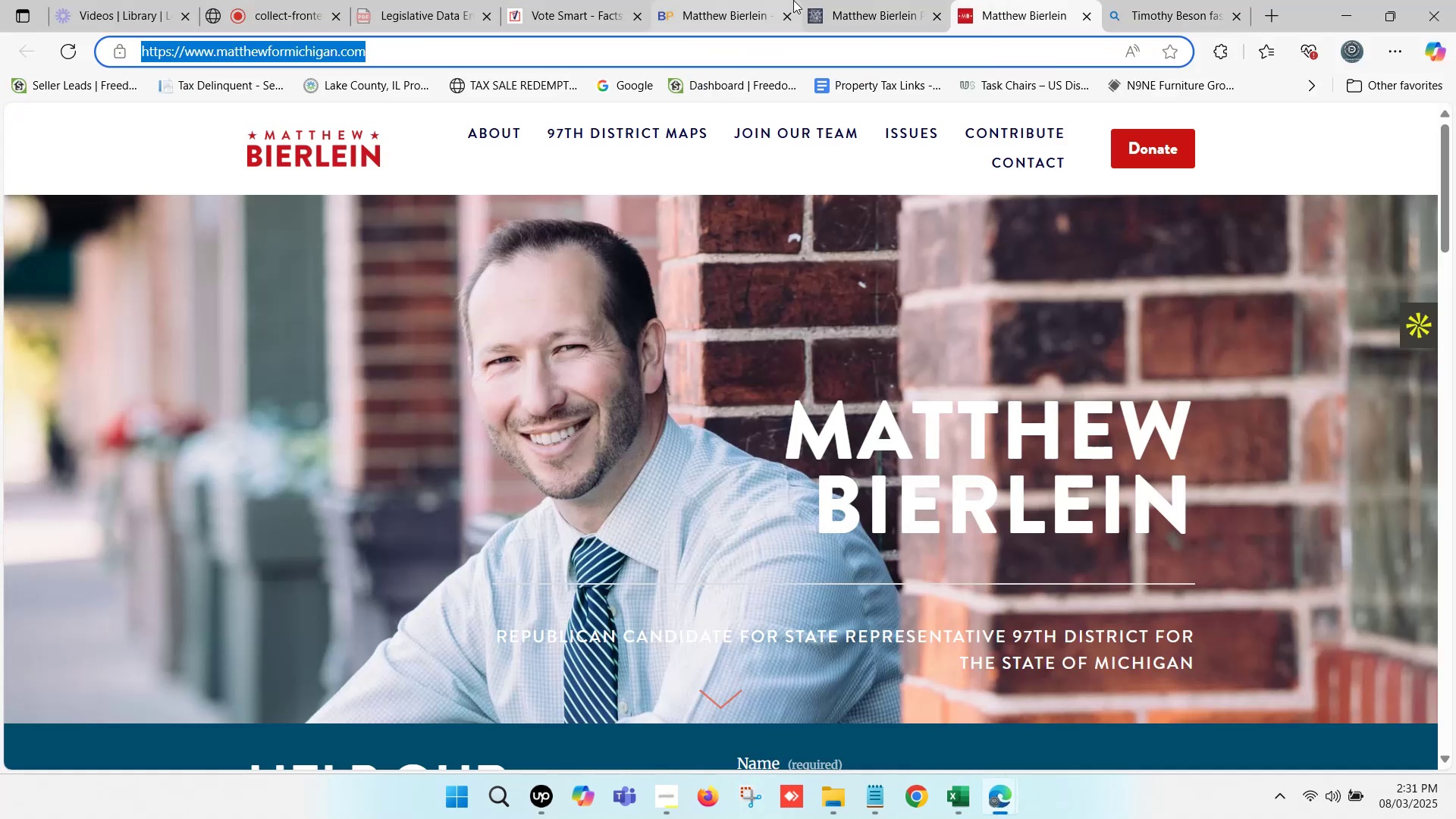 
left_click([748, 0])
 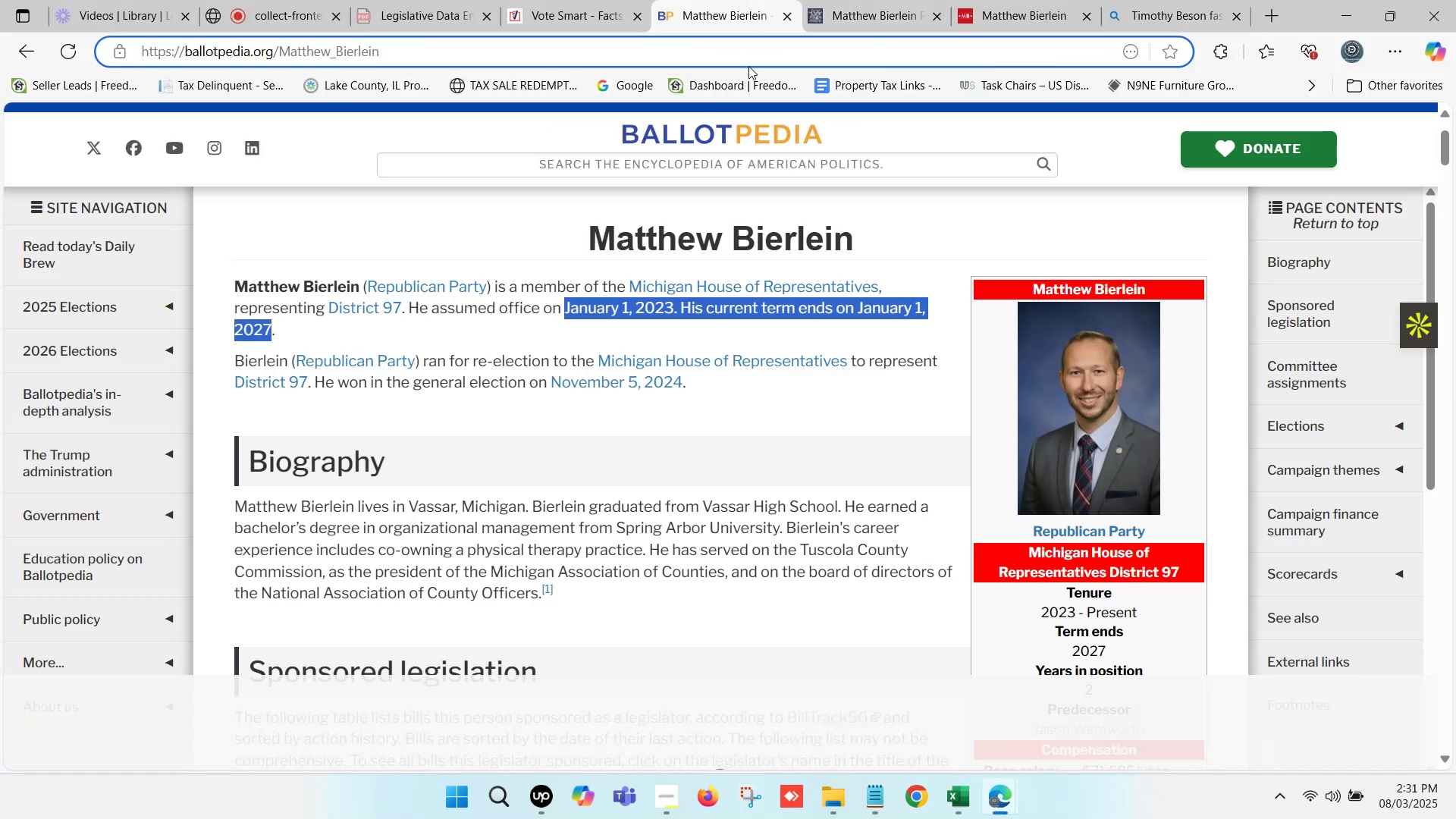 
scroll: coordinate [752, 238], scroll_direction: up, amount: 2.0
 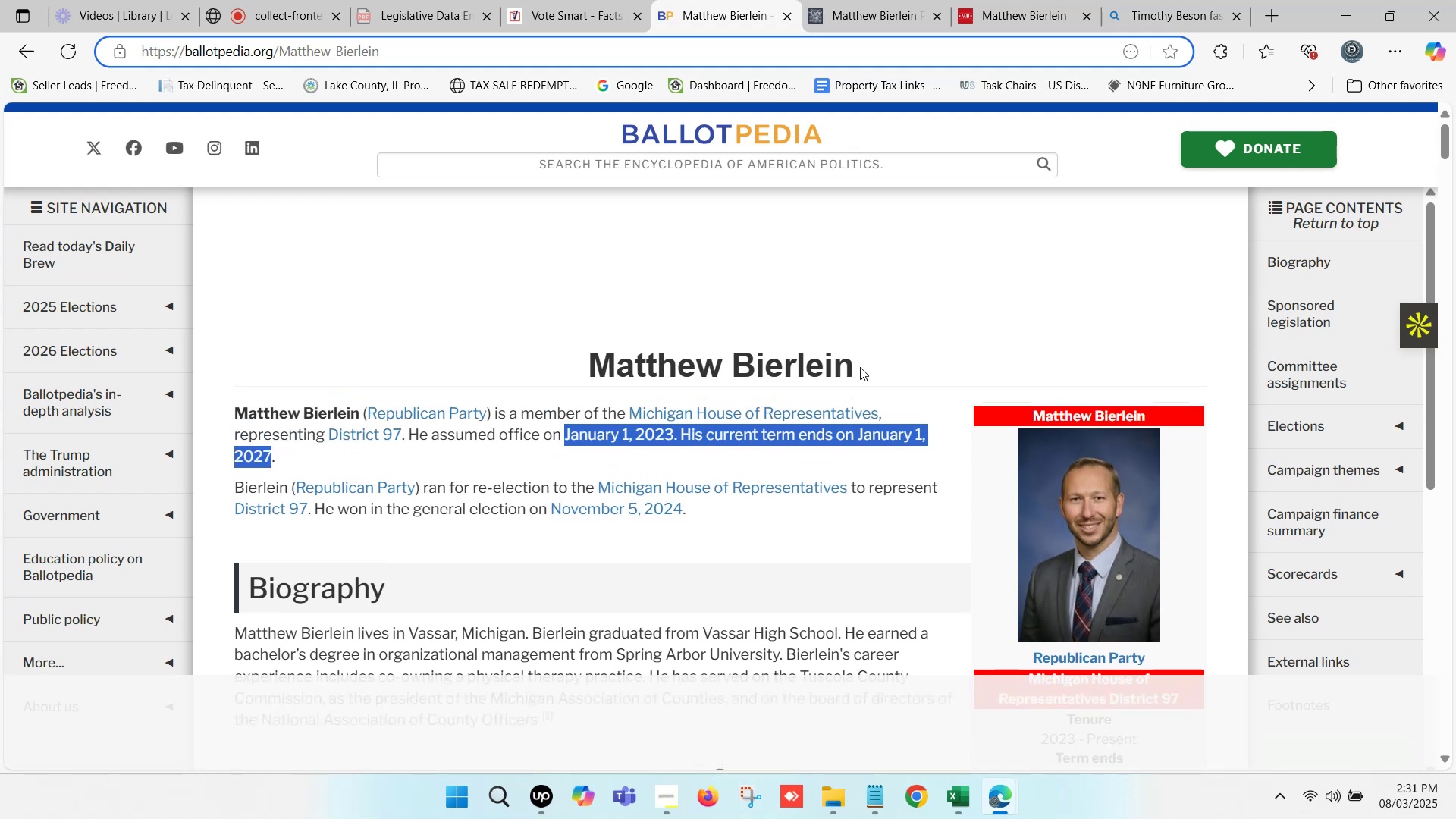 
left_click_drag(start_coordinate=[849, 372], to_coordinate=[600, 378])
 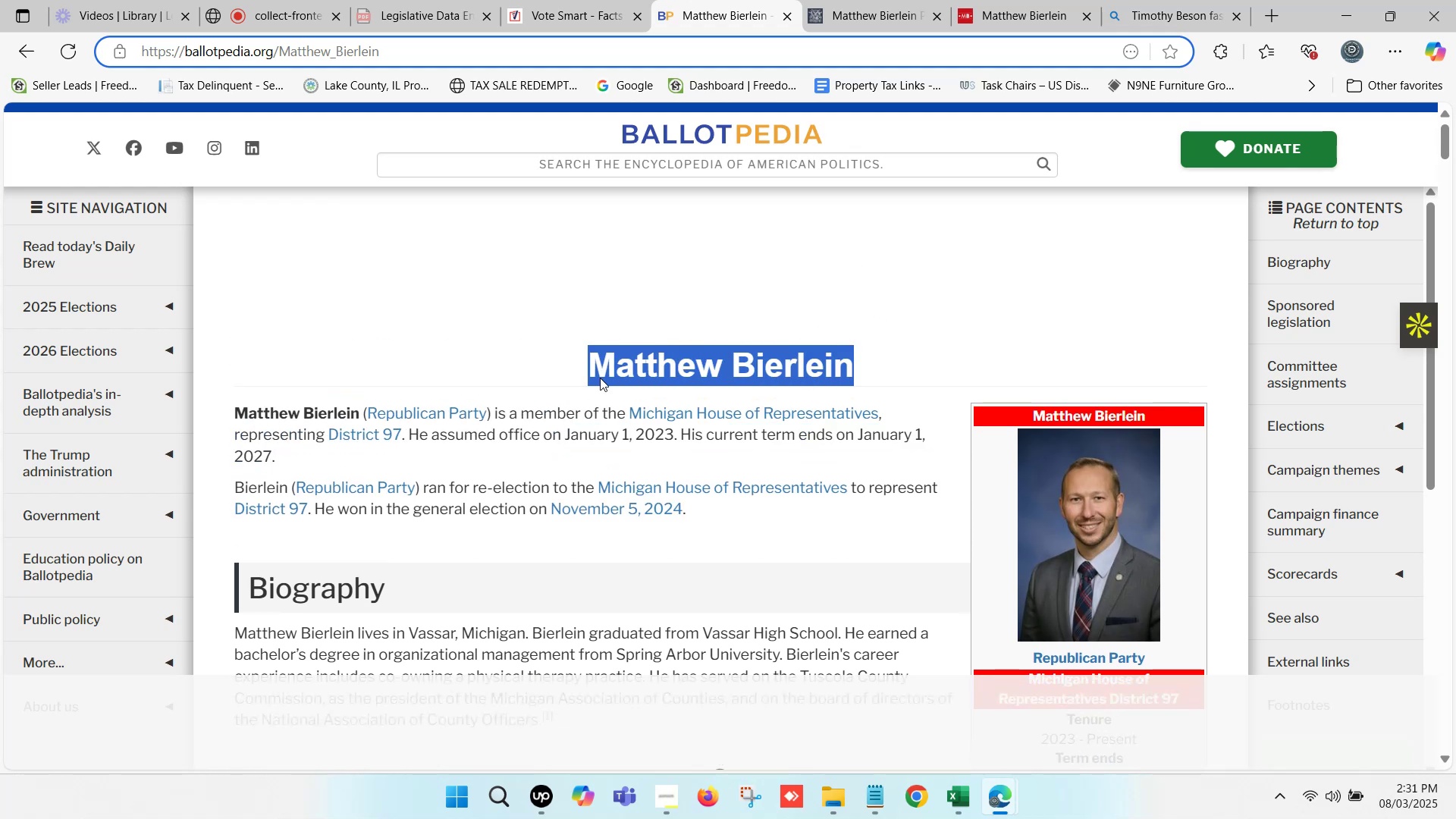 
key(Control+C)
 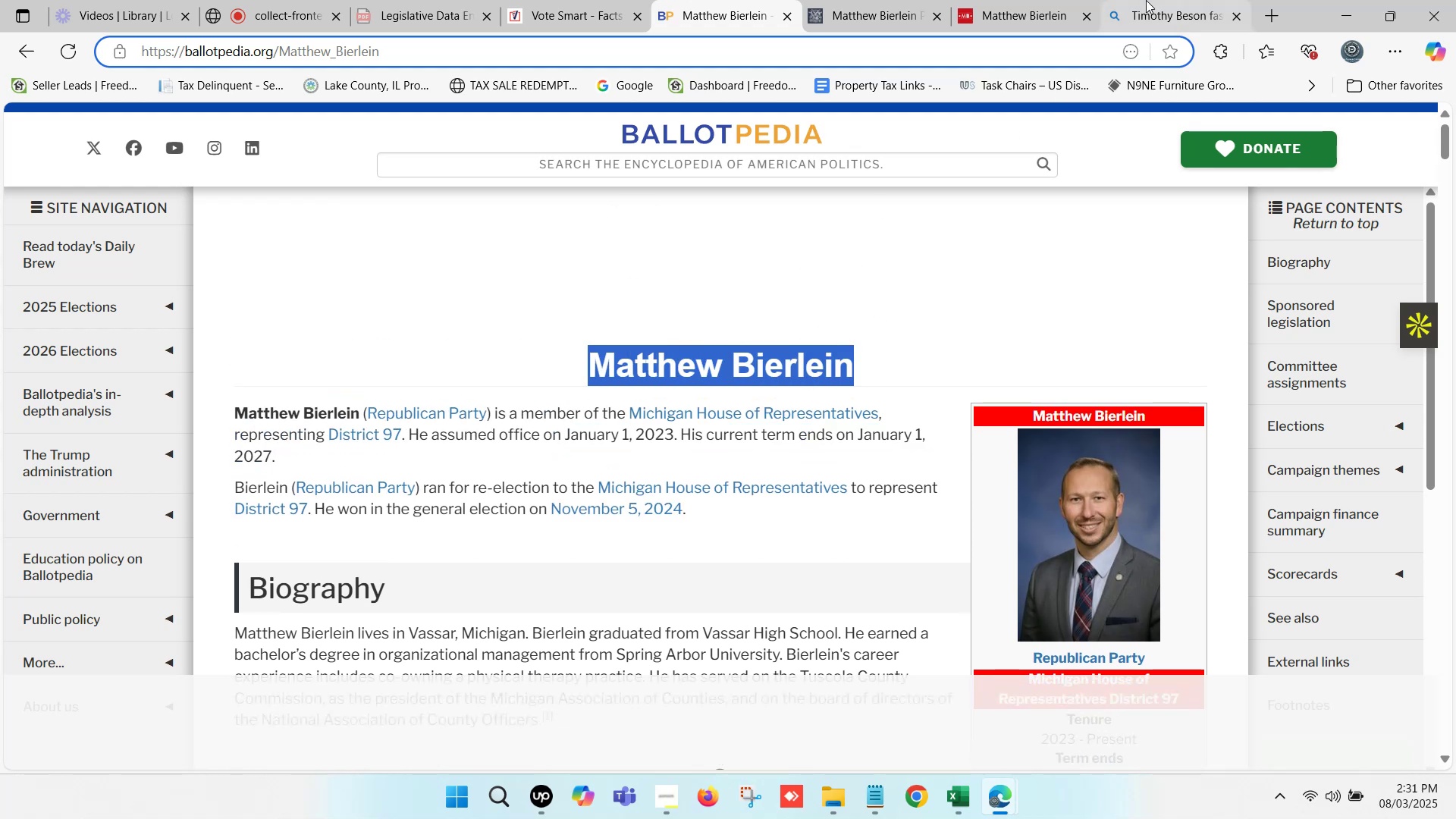 
left_click([1146, 0])
 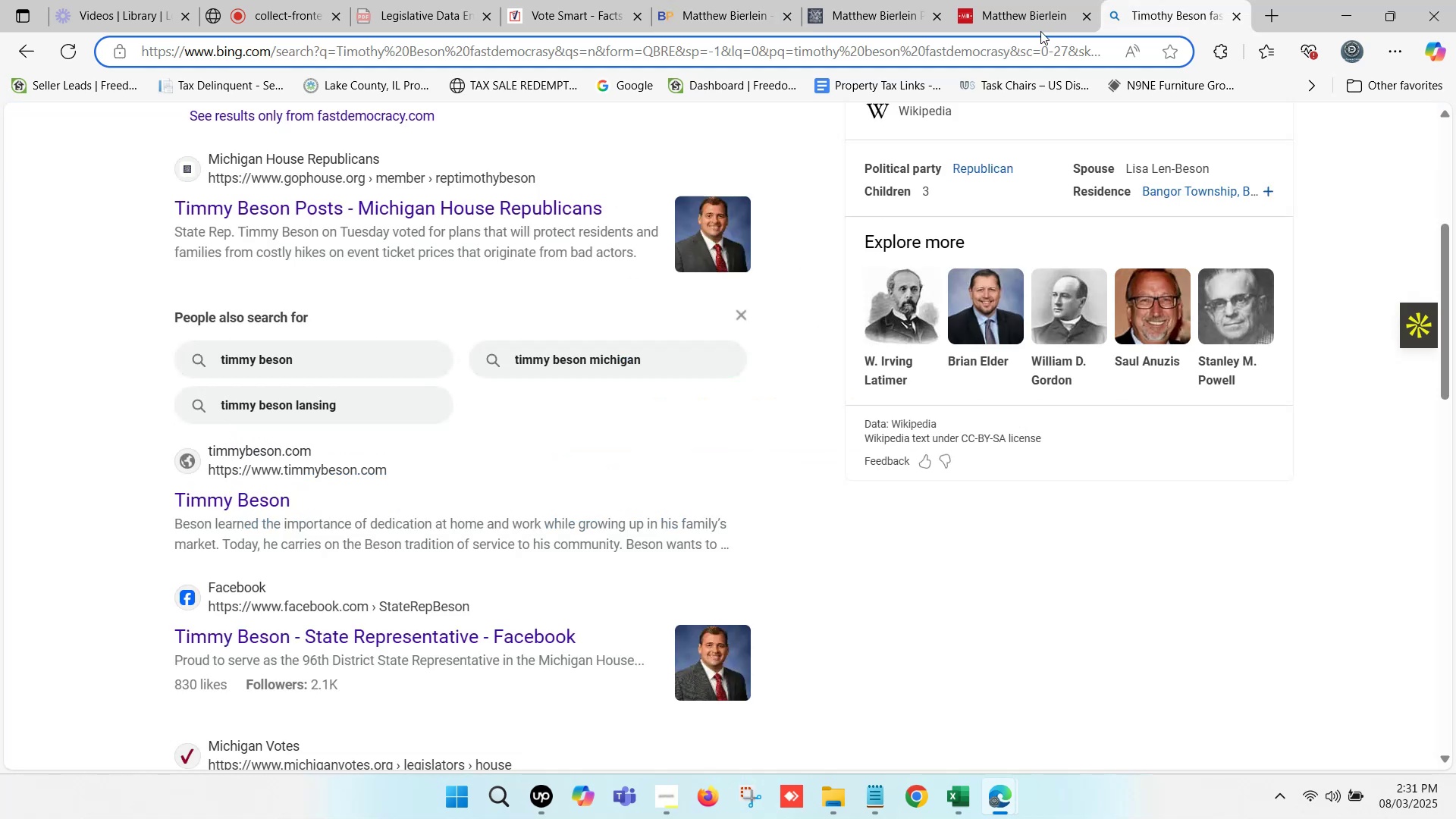 
scroll: coordinate [463, 190], scroll_direction: up, amount: 8.0
 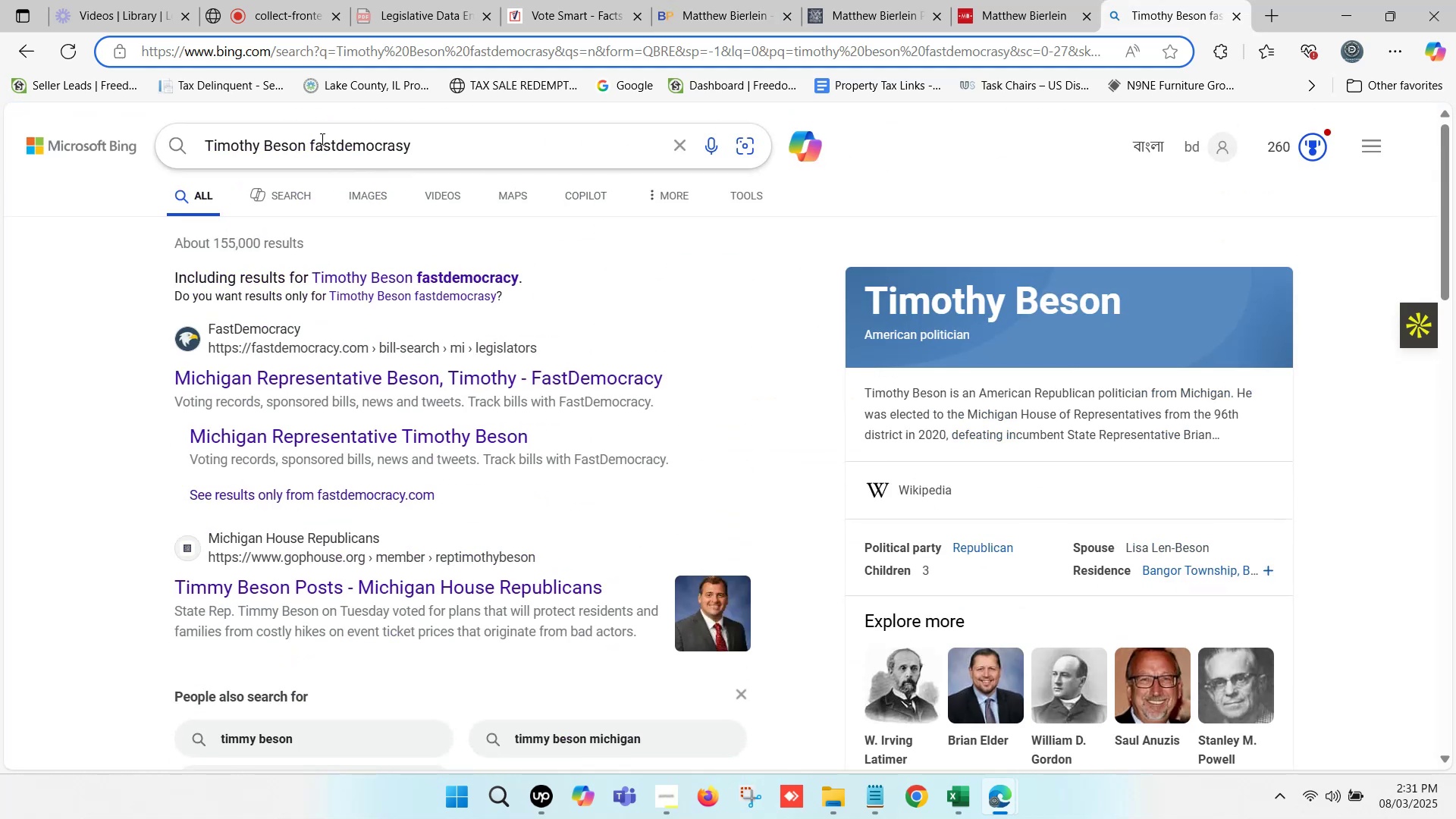 
left_click_drag(start_coordinate=[301, 140], to_coordinate=[291, 141])
 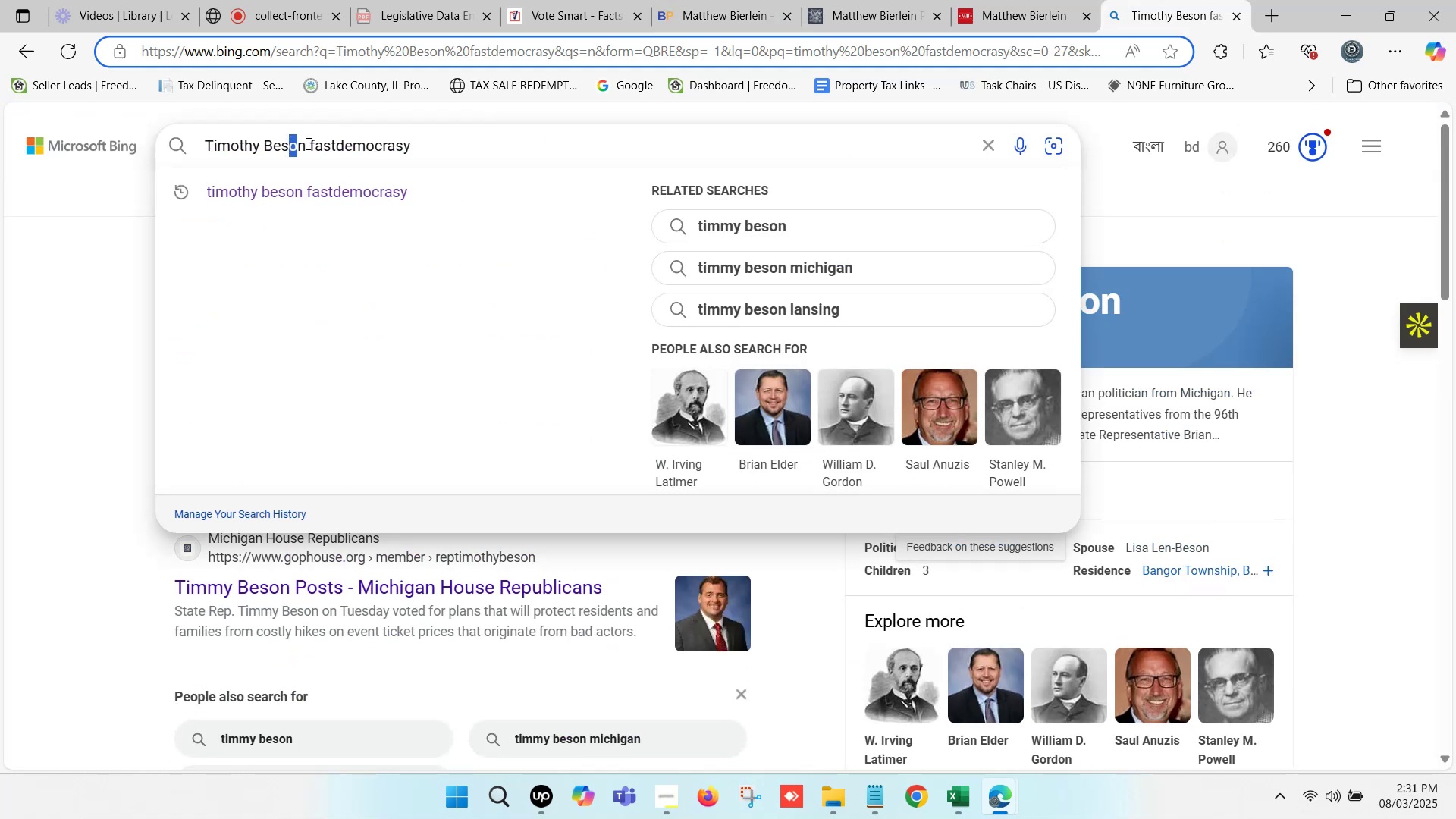 
left_click_drag(start_coordinate=[308, 144], to_coordinate=[181, 148])
 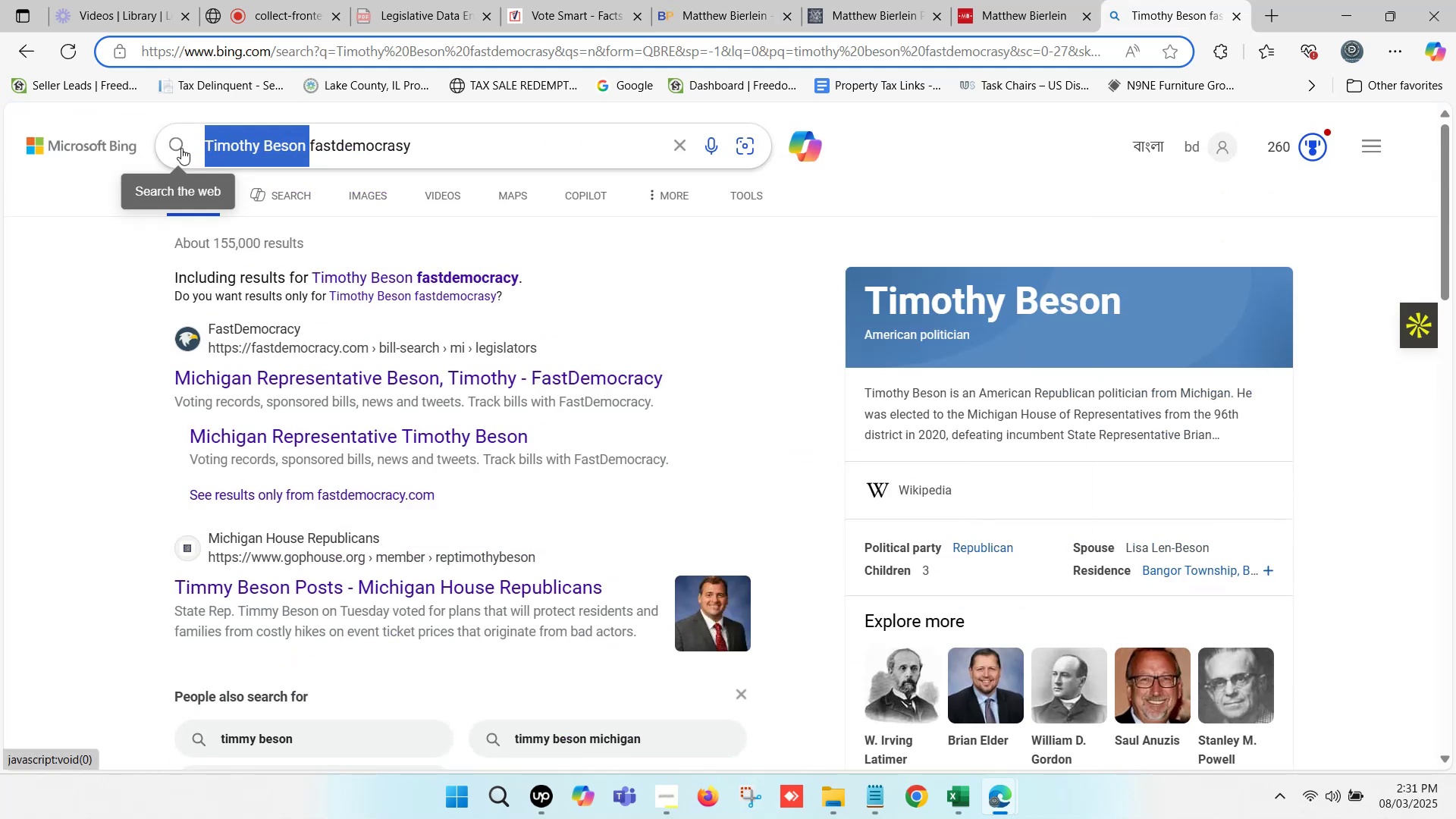 
key(Control+ControlLeft)
 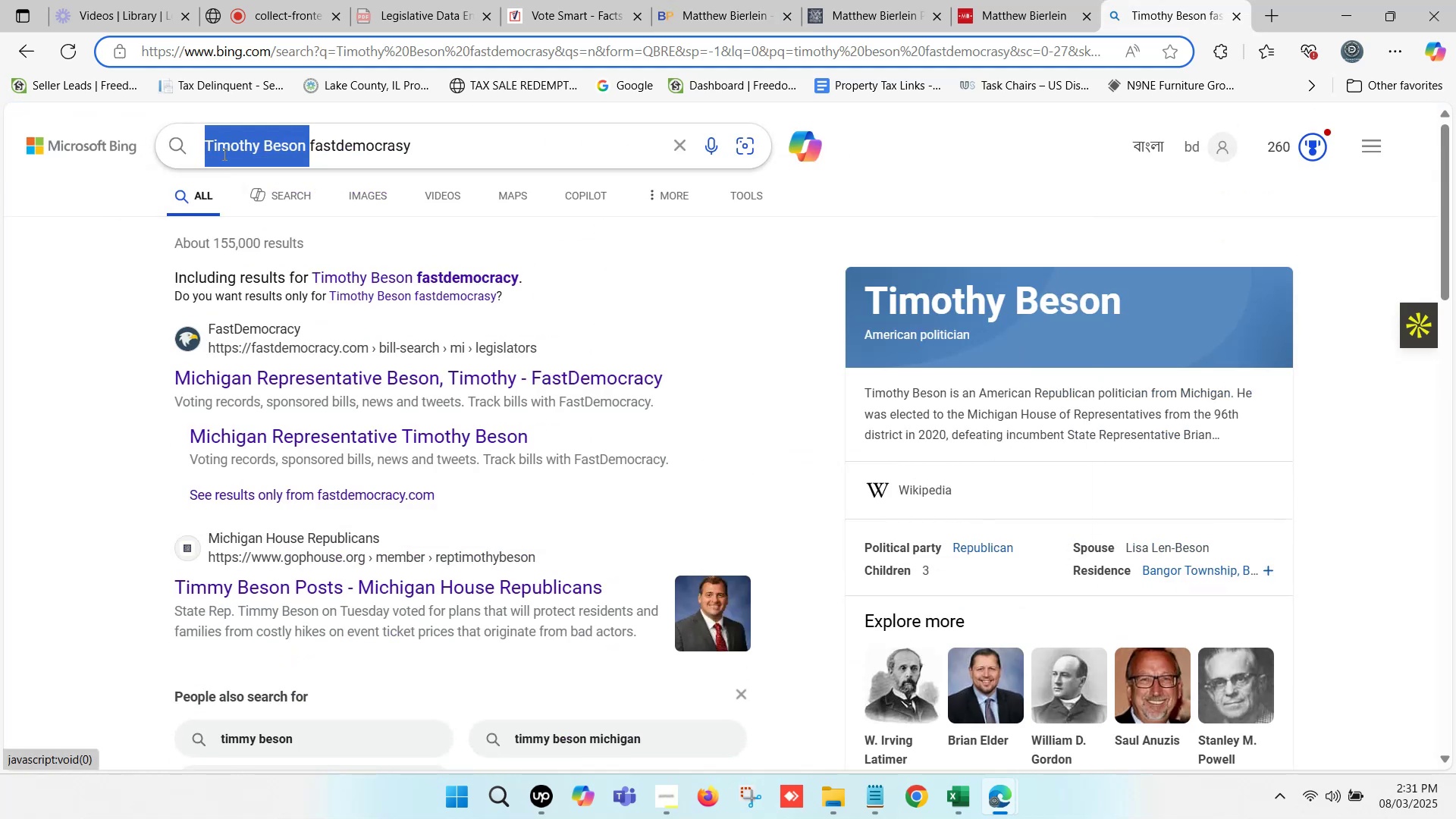 
key(Control+V)
 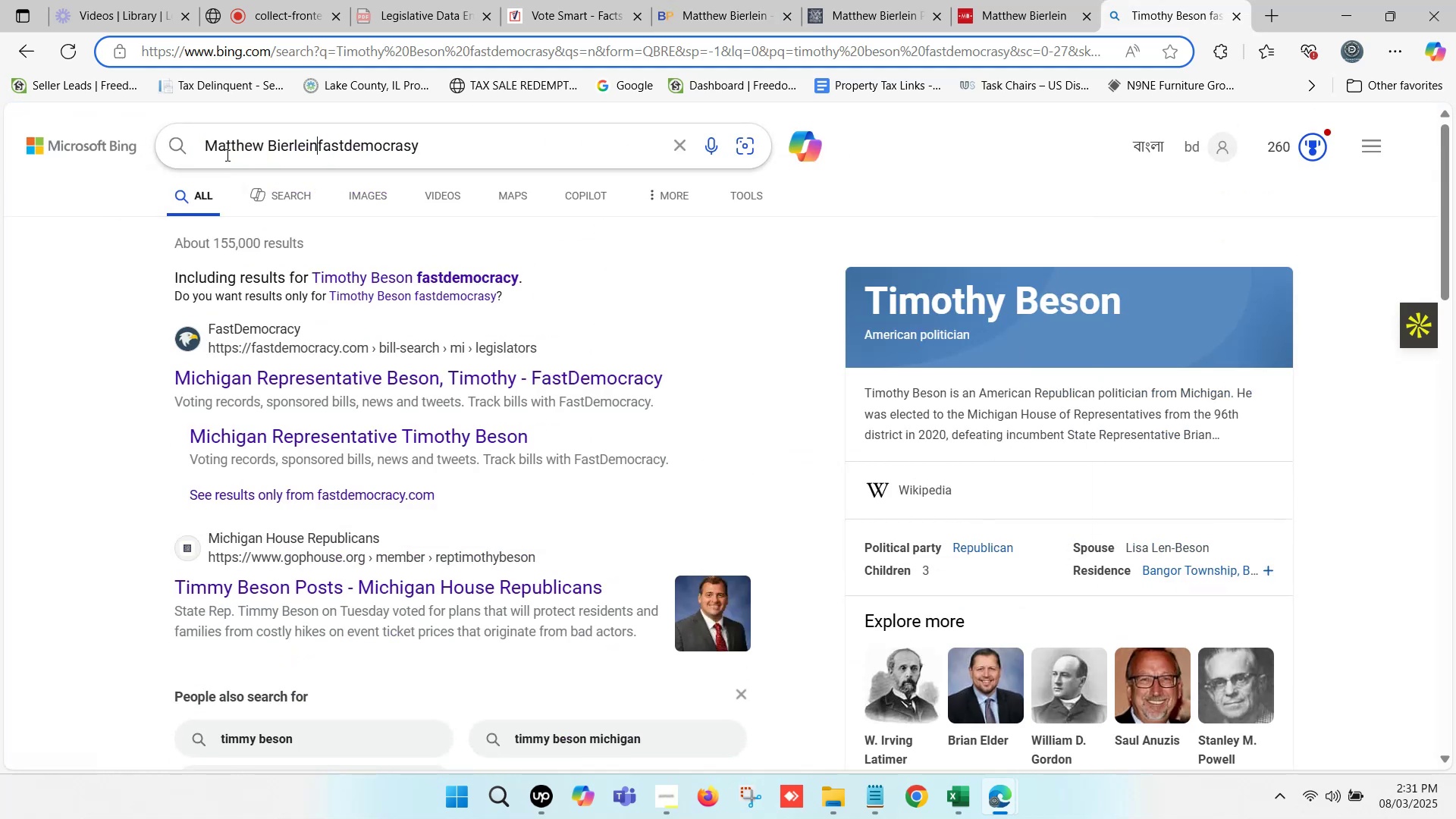 
key(Space)
 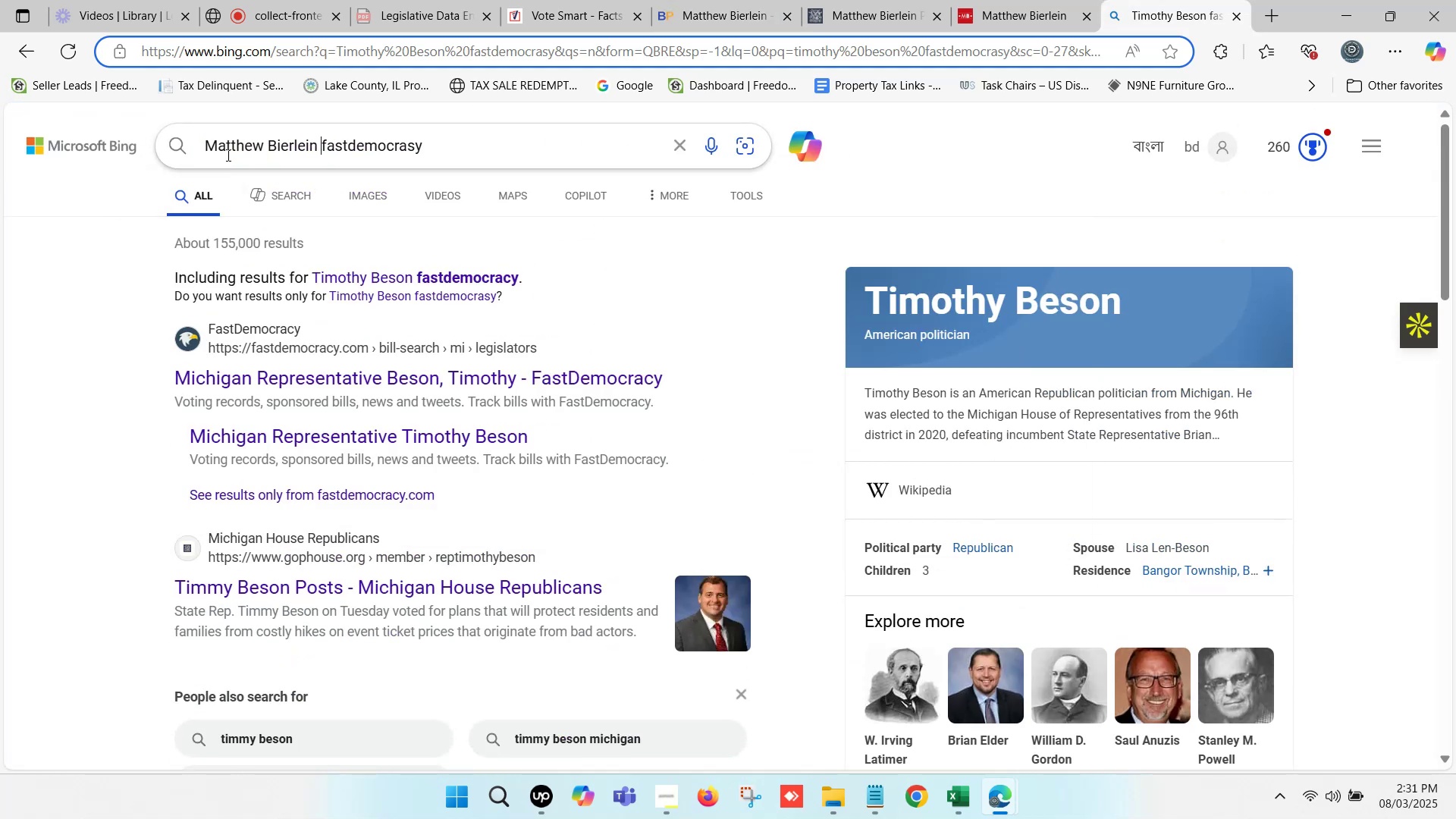 
key(Enter)
 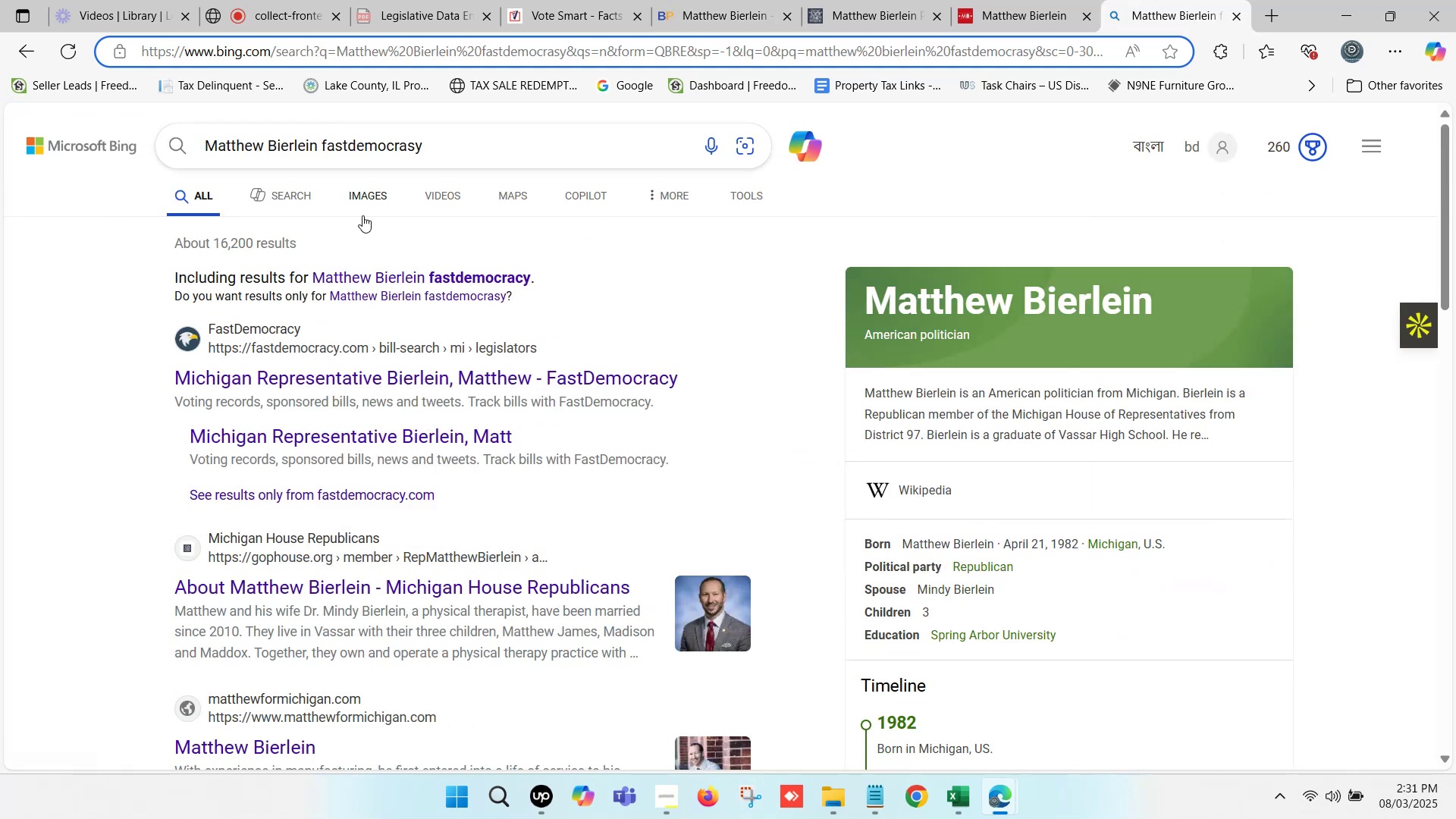 
left_click([393, 376])
 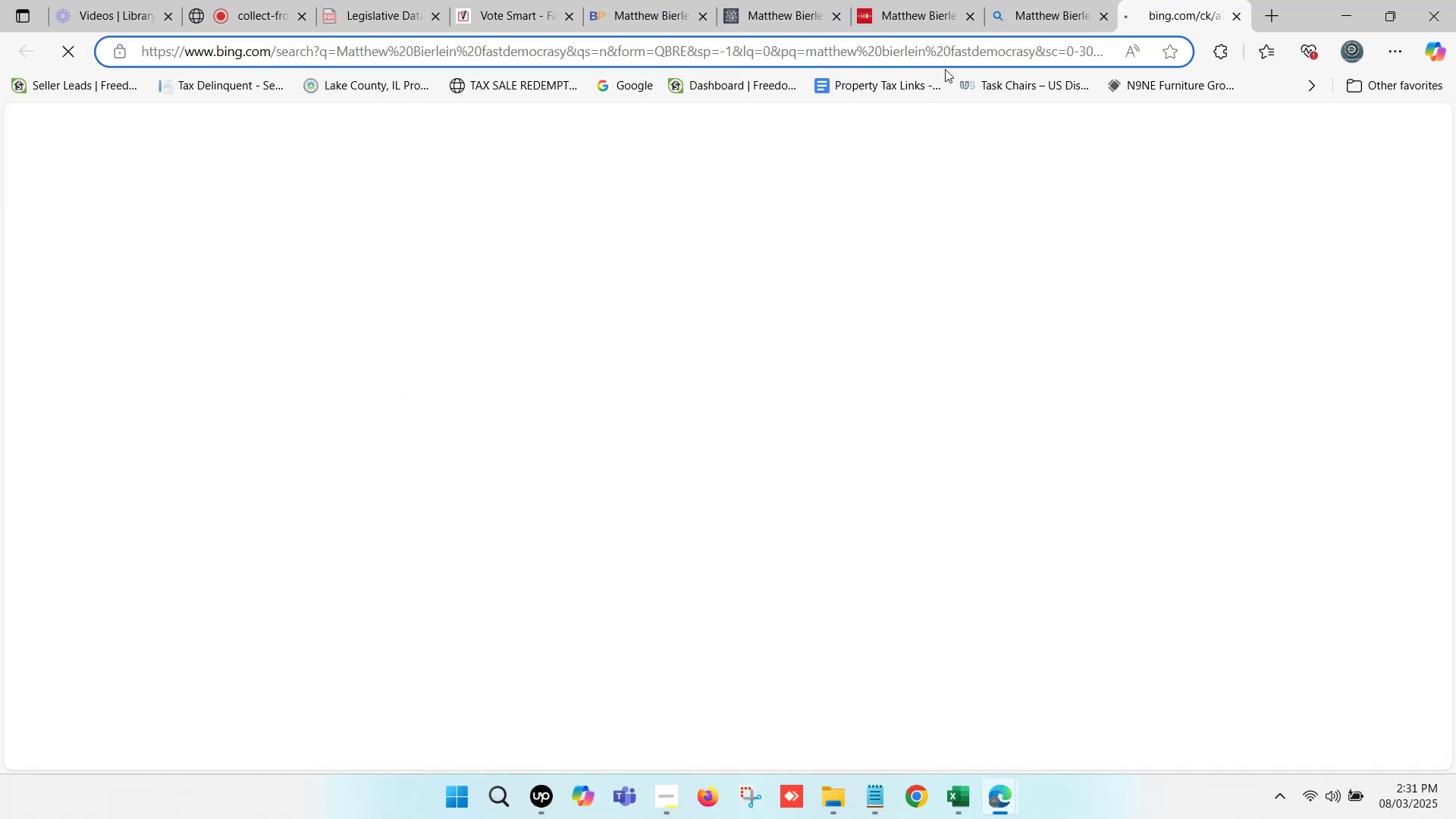 
left_click([1027, 0])
 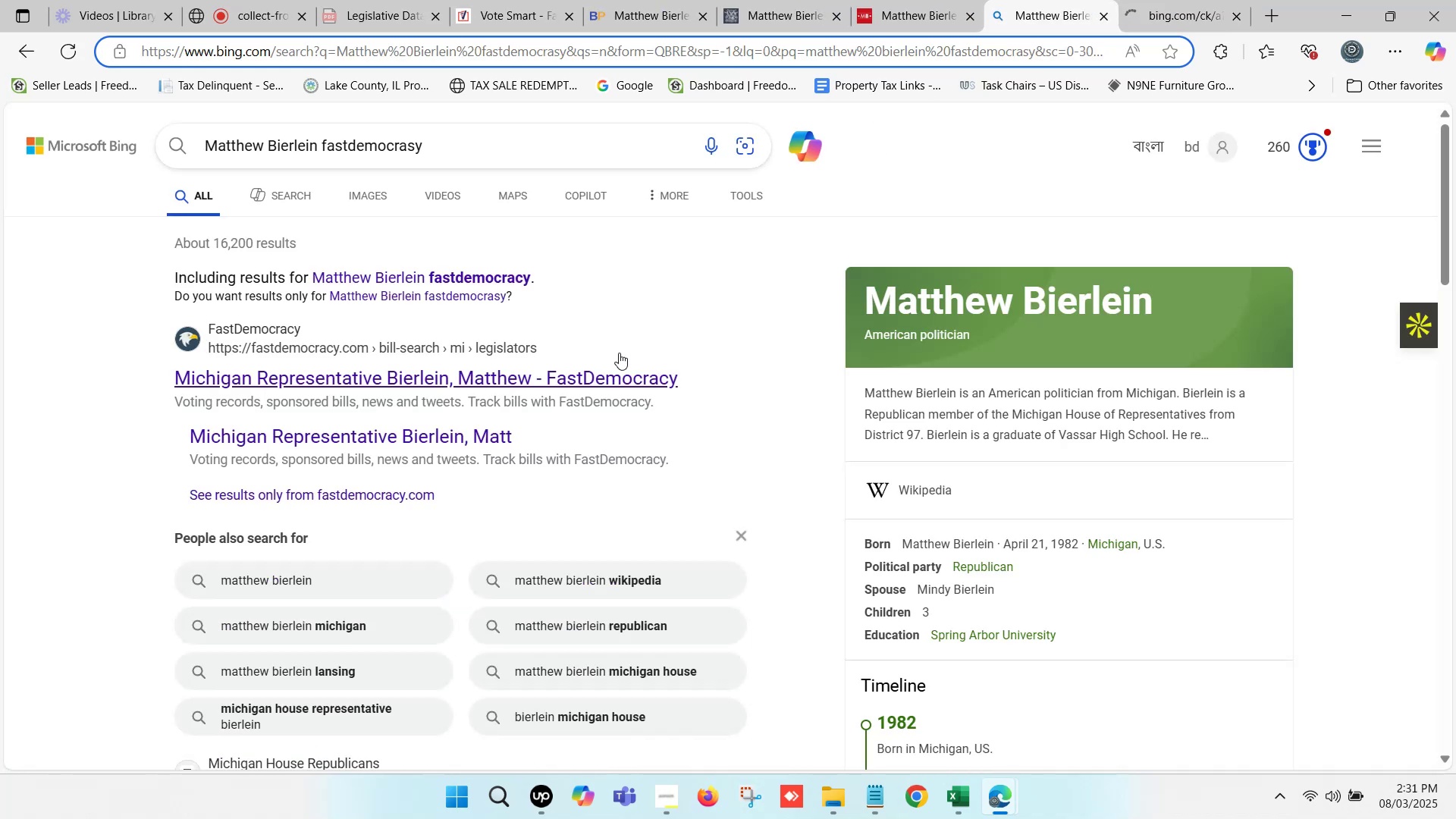 
scroll: coordinate [607, 378], scroll_direction: down, amount: 9.0
 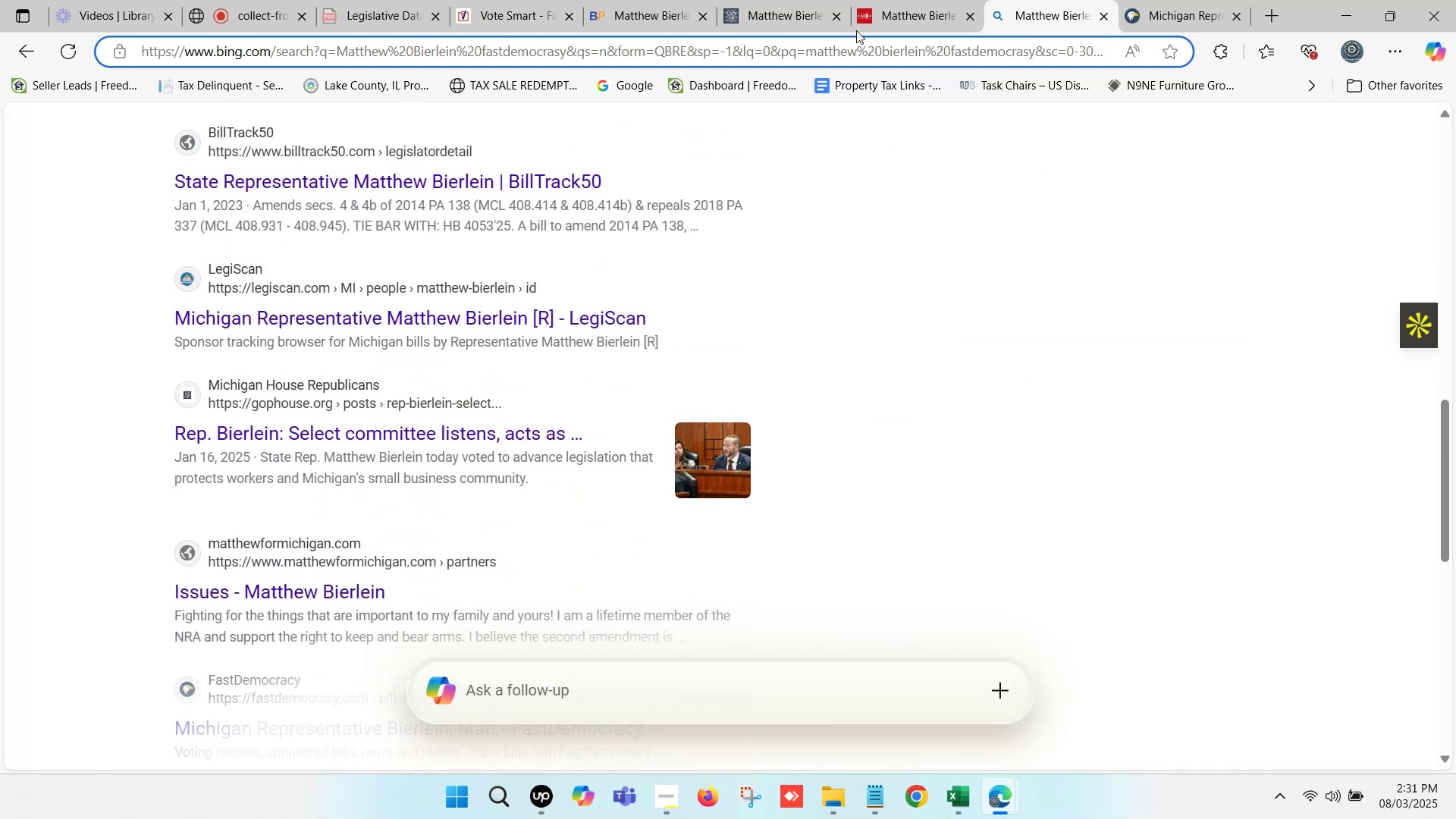 
left_click([1170, 0])
 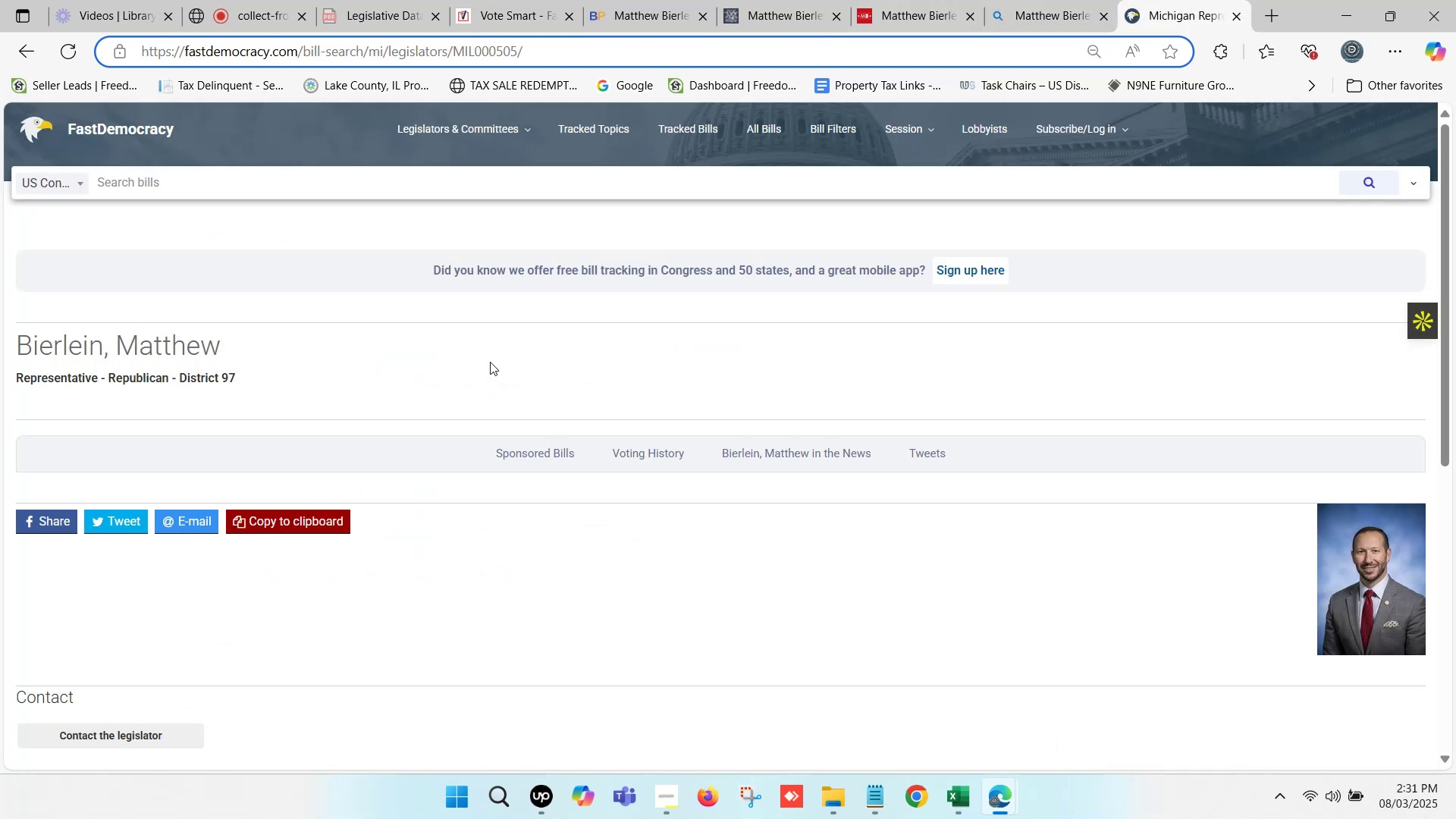 
scroll: coordinate [328, 371], scroll_direction: down, amount: 4.0
 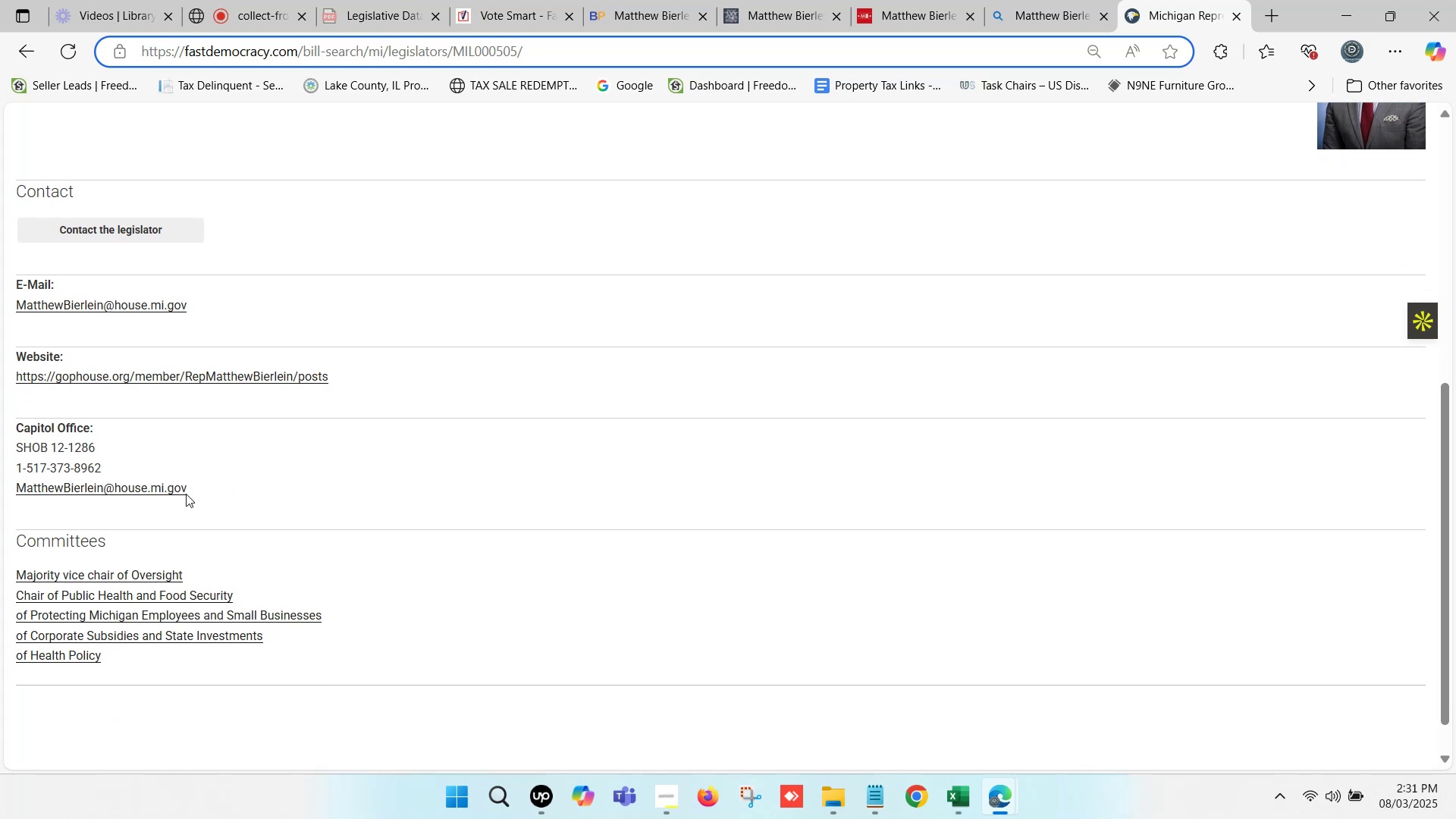 
left_click_drag(start_coordinate=[97, 448], to_coordinate=[2, 447])
 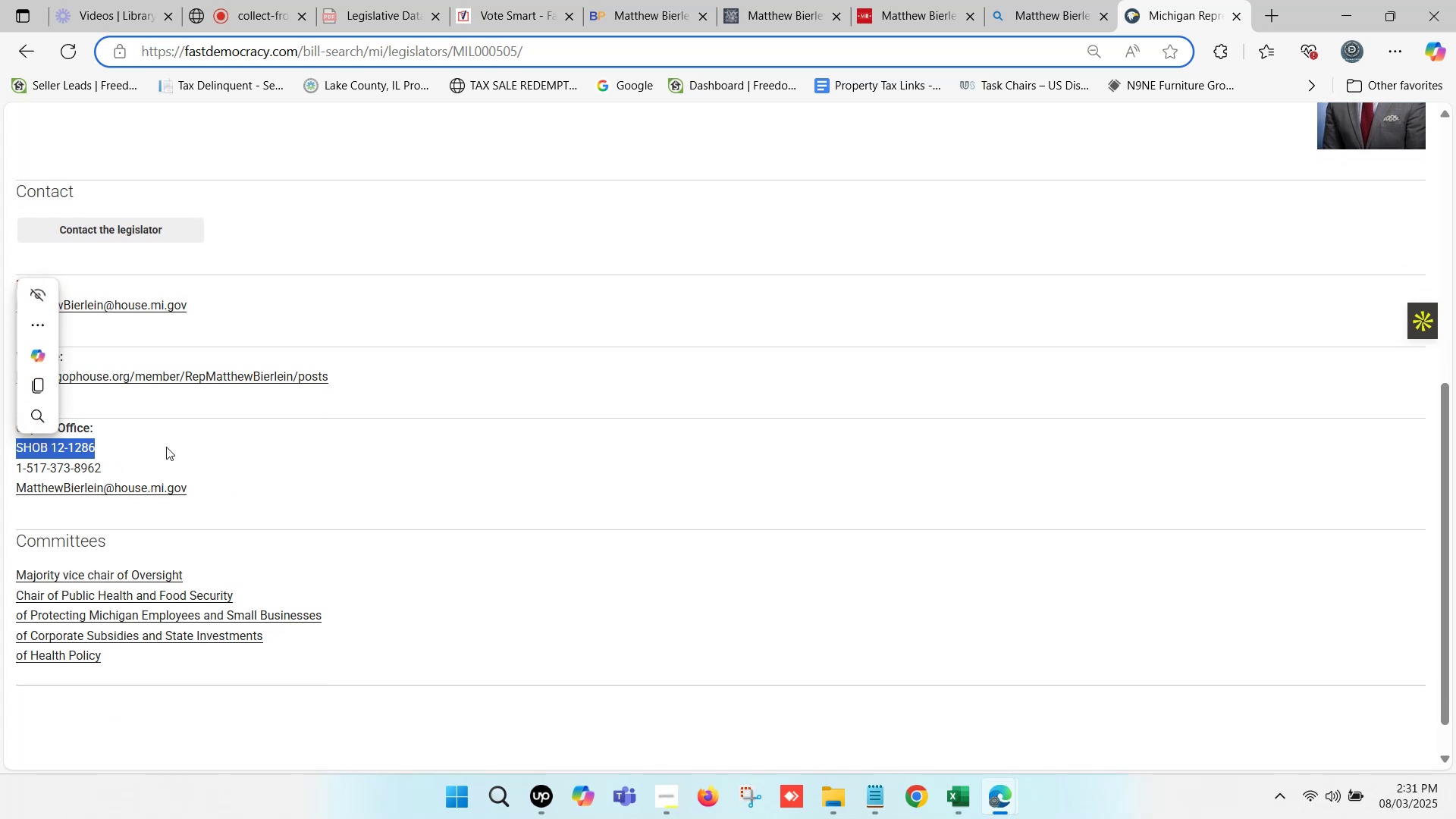 
scroll: coordinate [198, 444], scroll_direction: down, amount: 1.0
 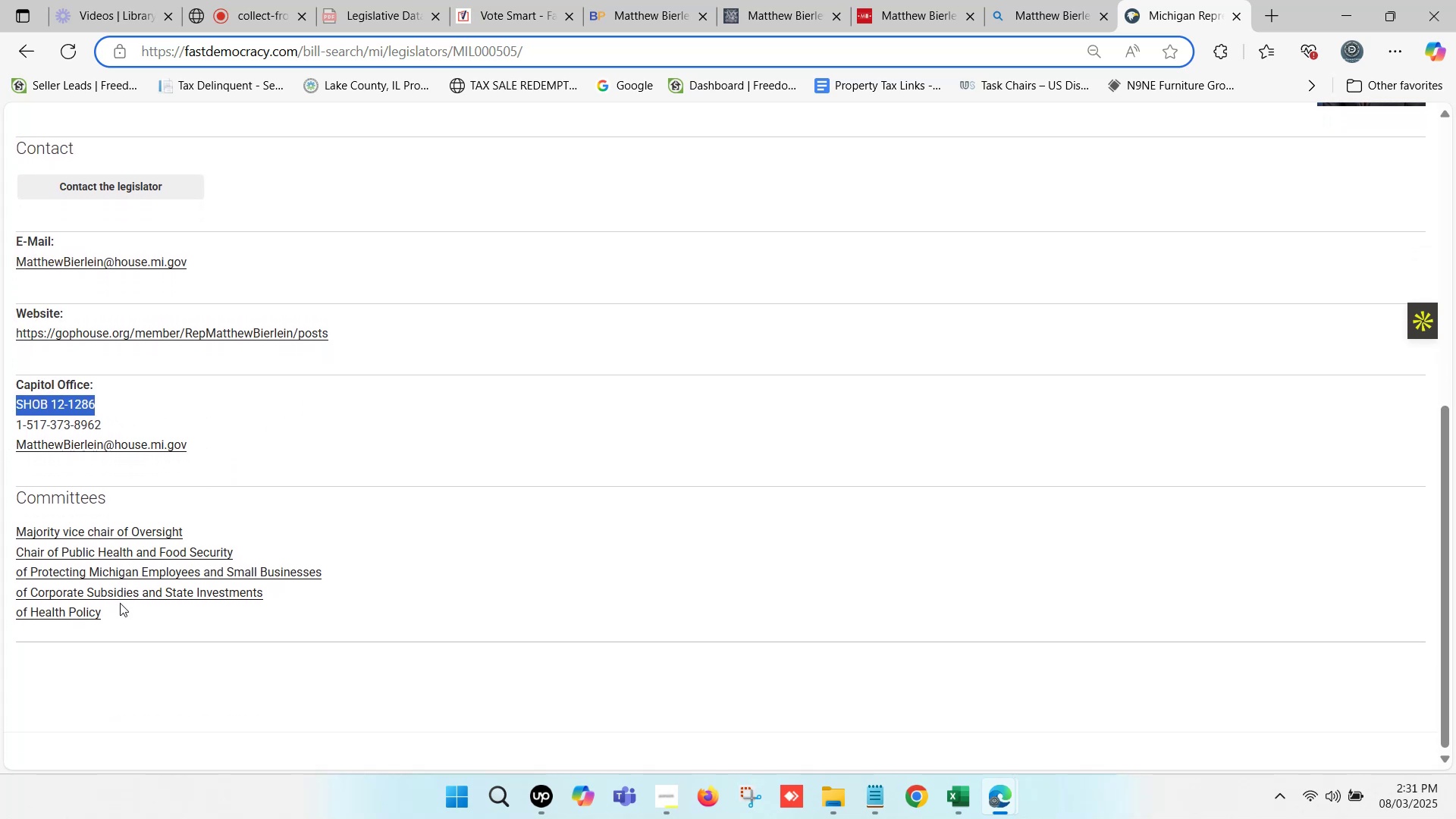 
left_click_drag(start_coordinate=[115, 610], to_coordinate=[17, 538])
 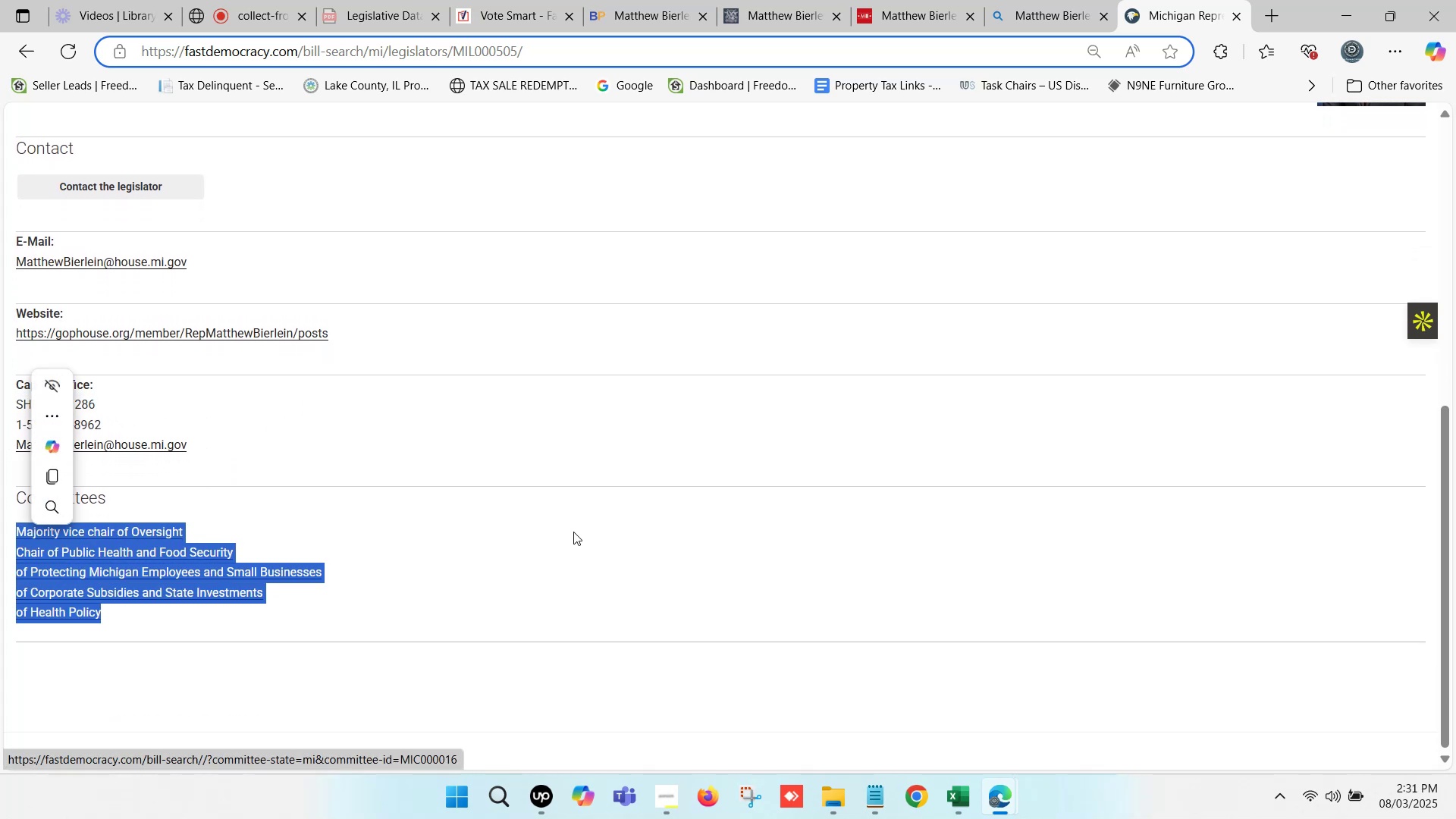 
key(Control+C)
 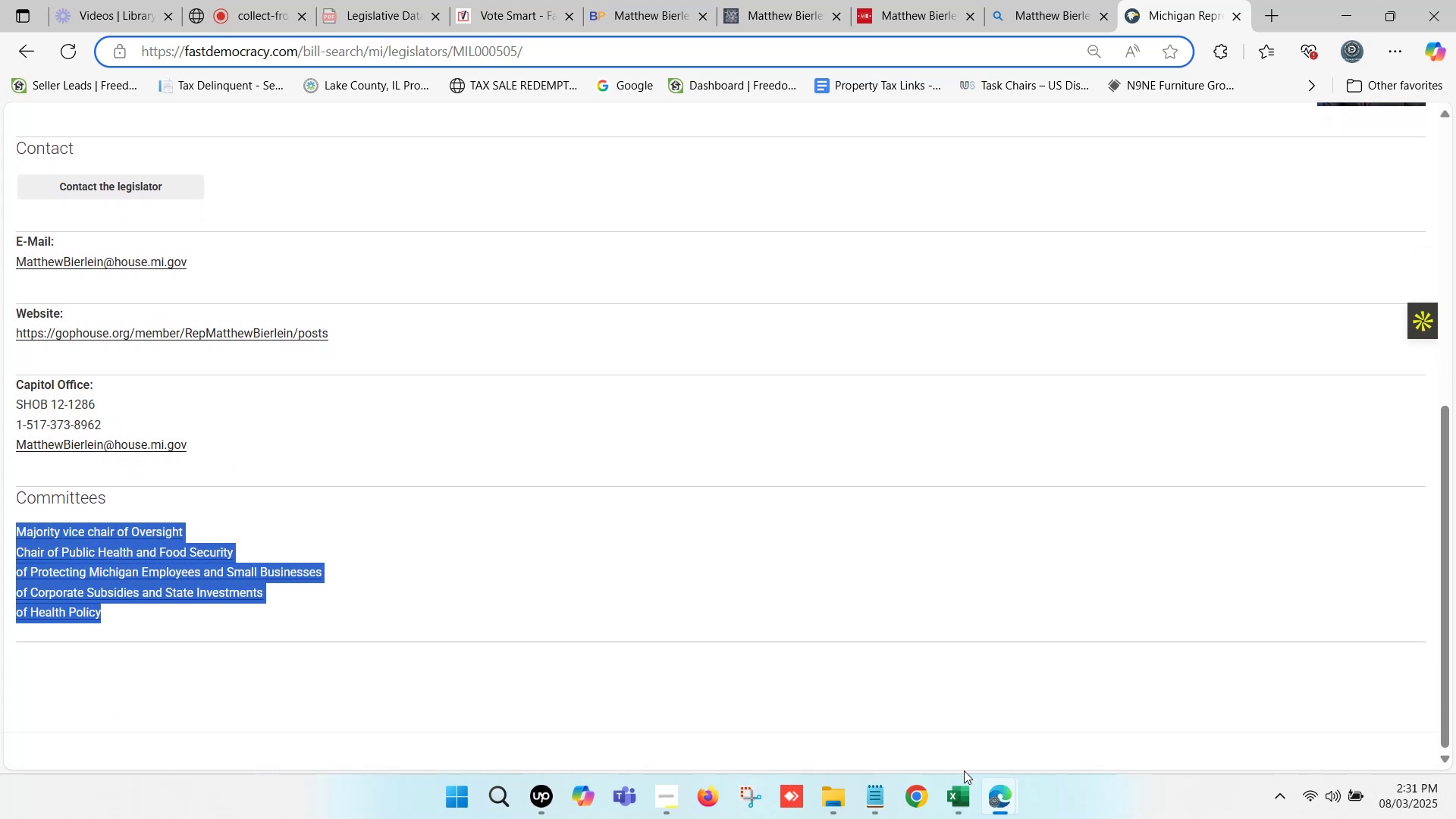 
left_click([959, 779])
 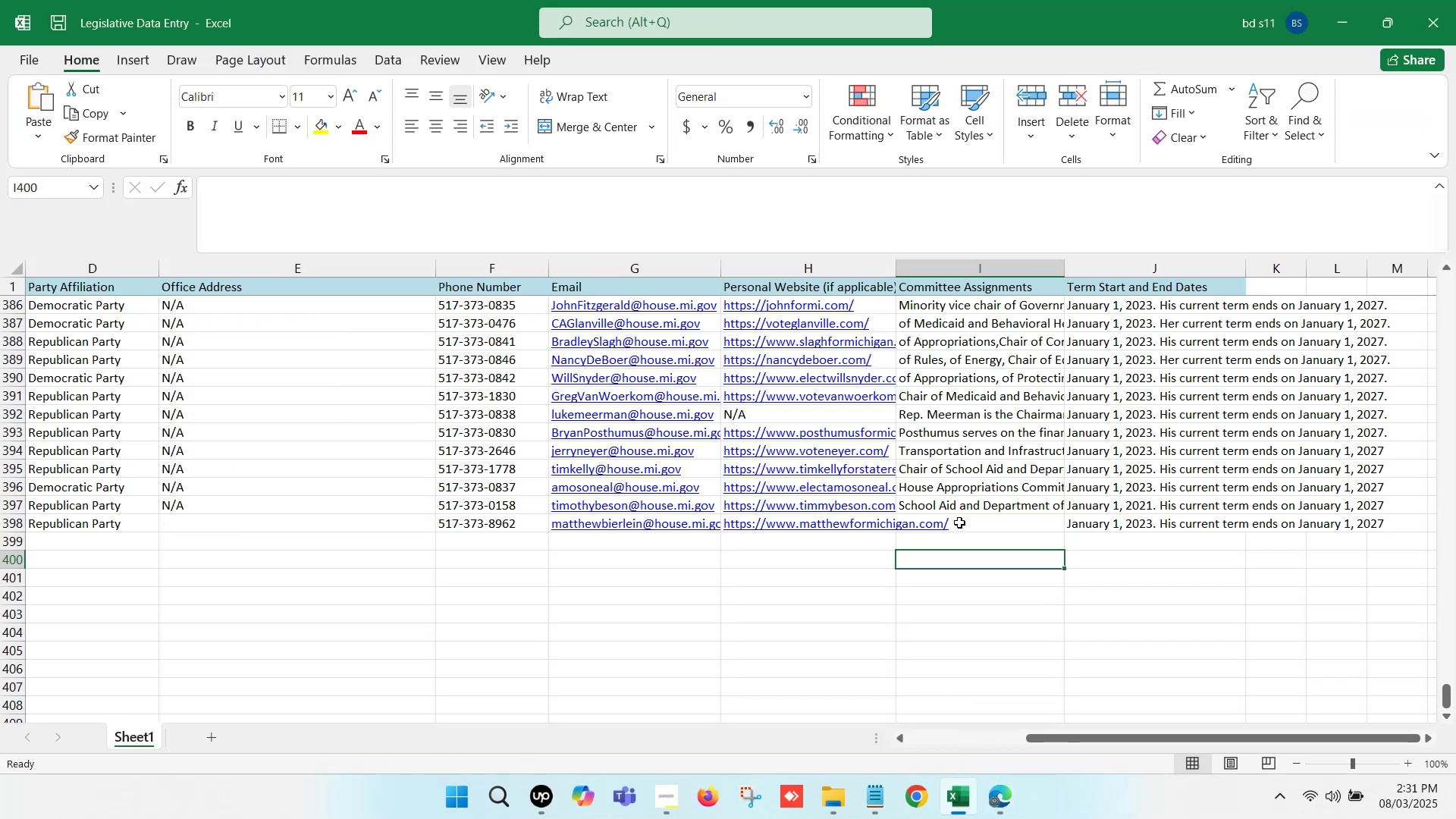 
double_click([956, 522])
 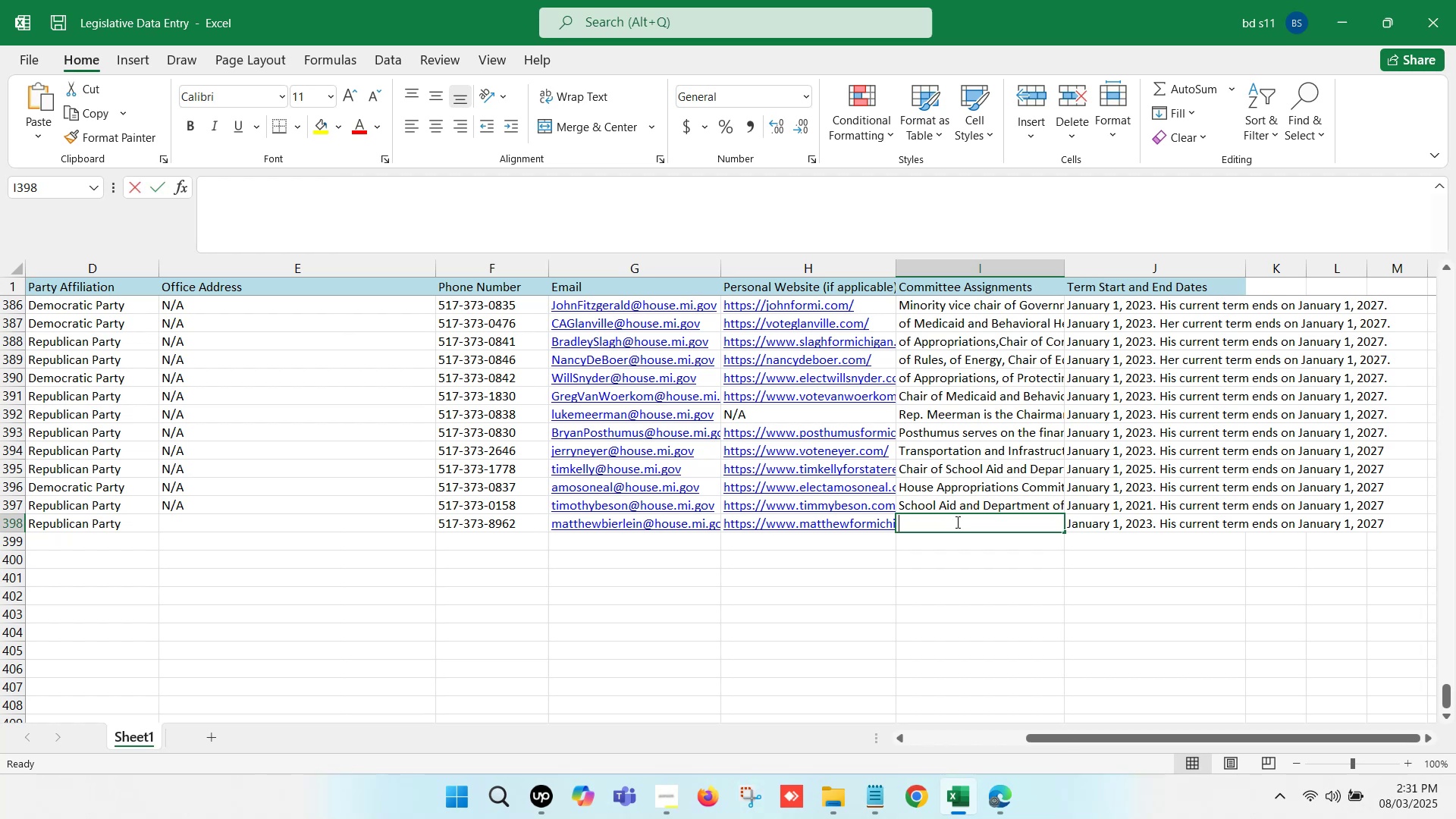 
key(Control+ControlLeft)
 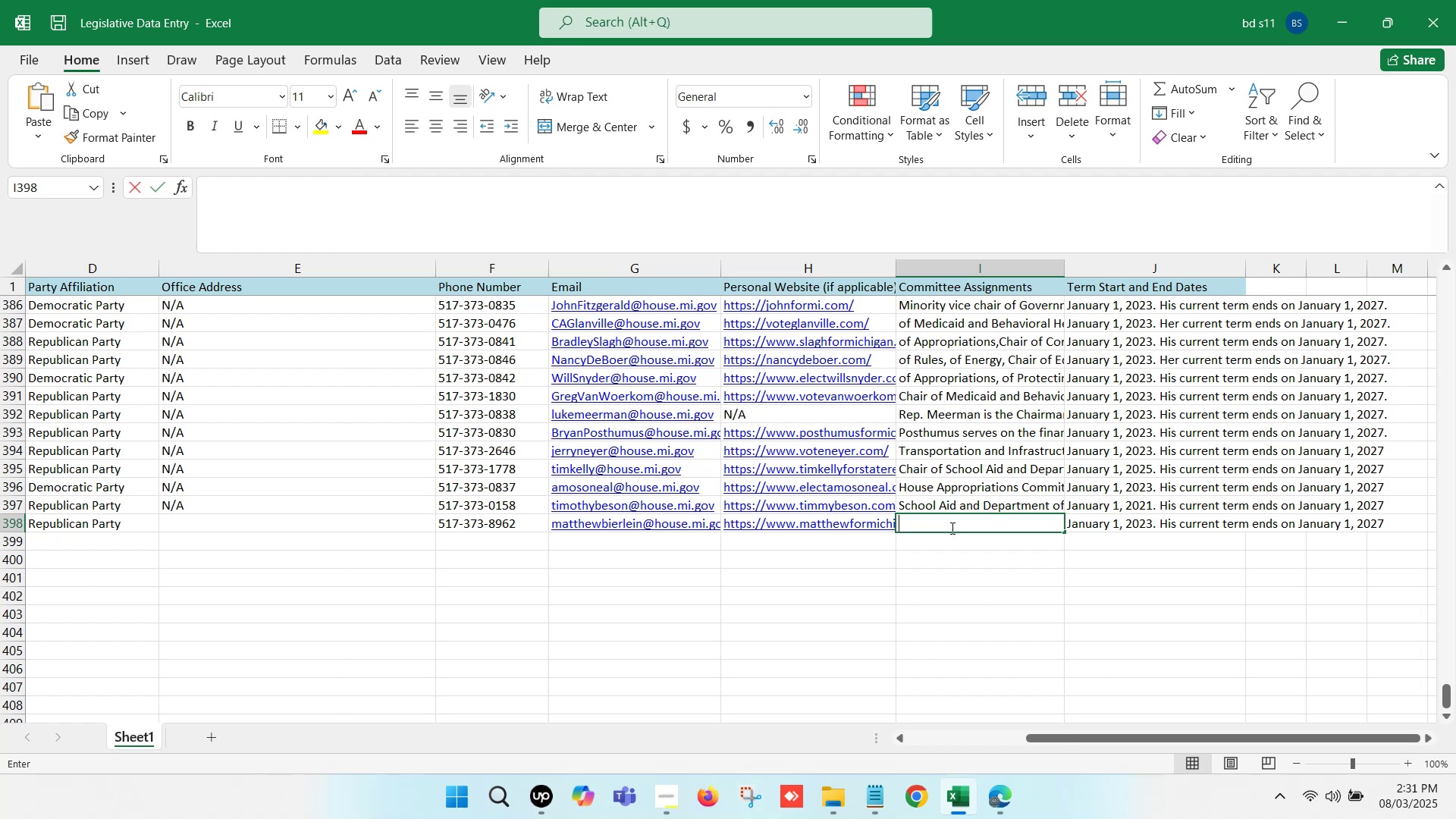 
key(Control+V)
 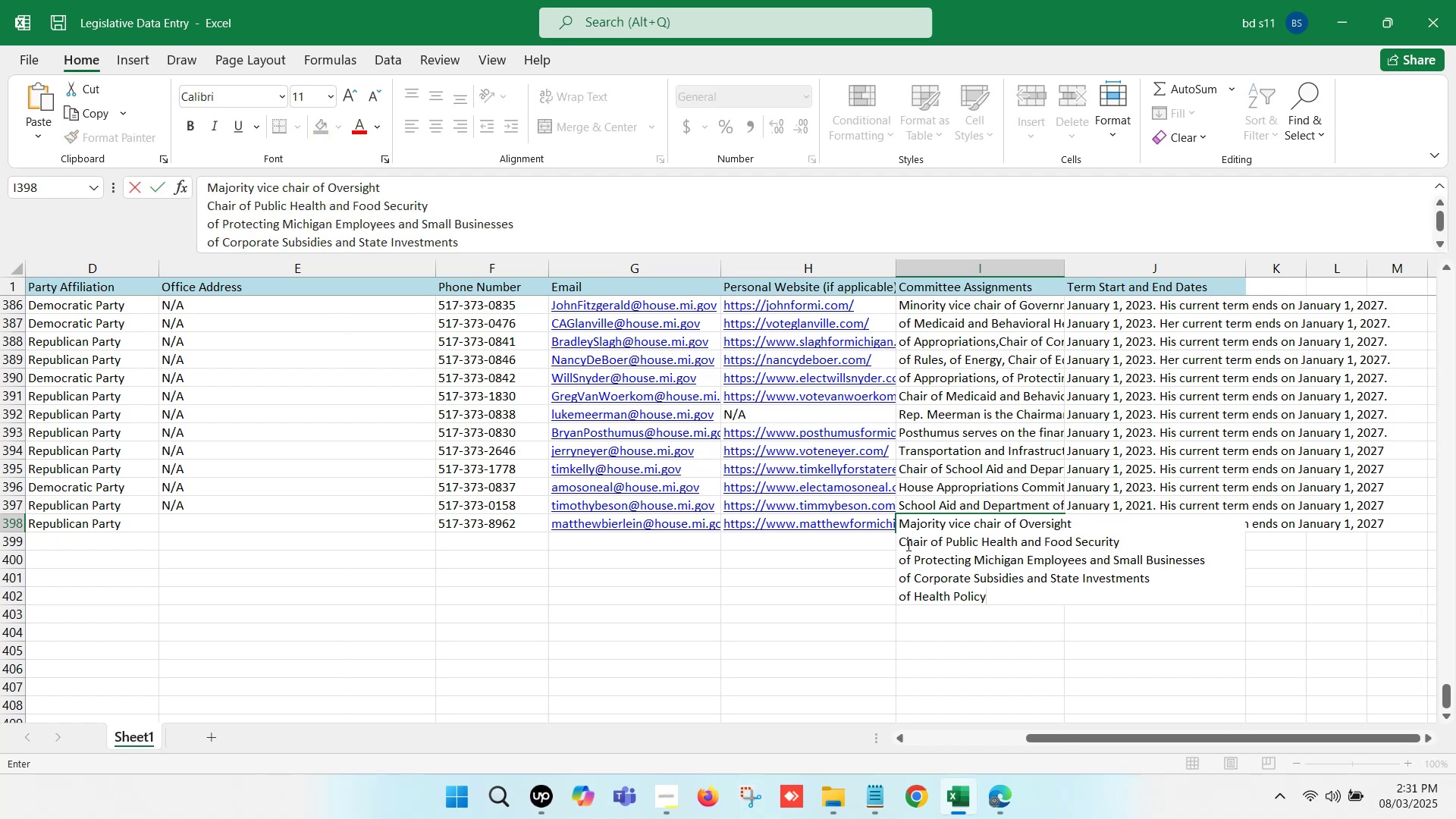 
left_click([897, 540])
 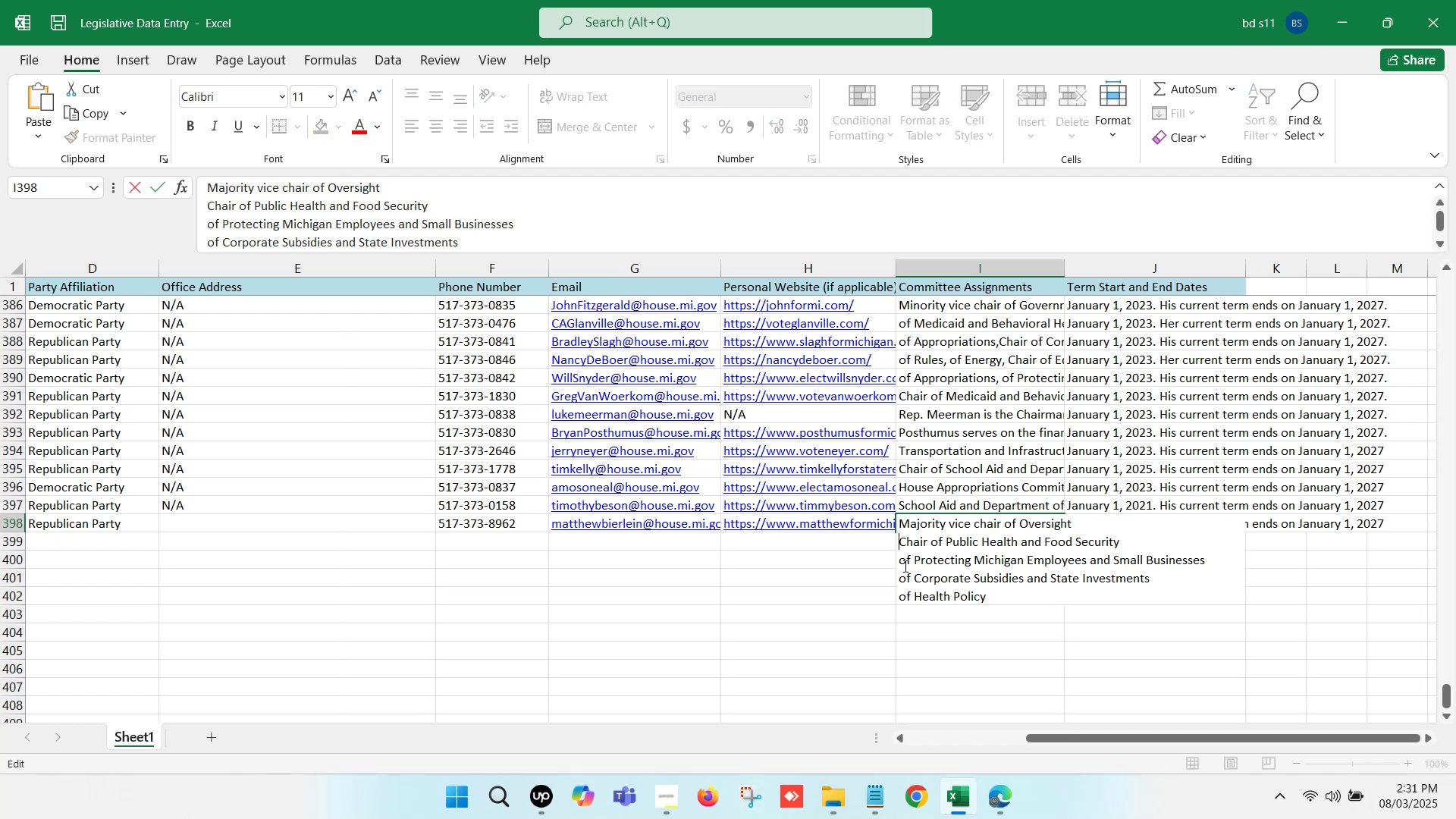 
key(Backspace)
 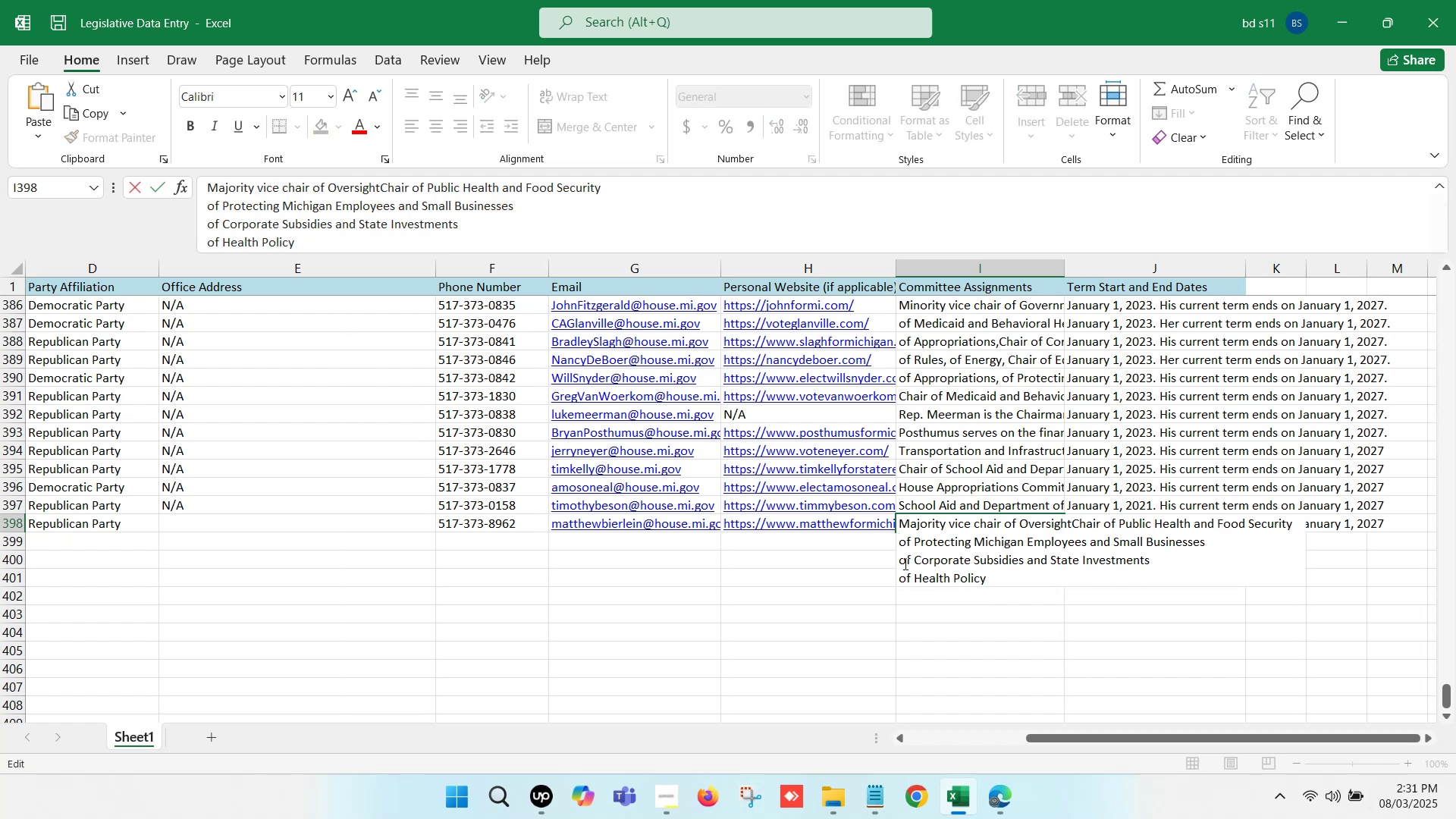 
key(Comma)
 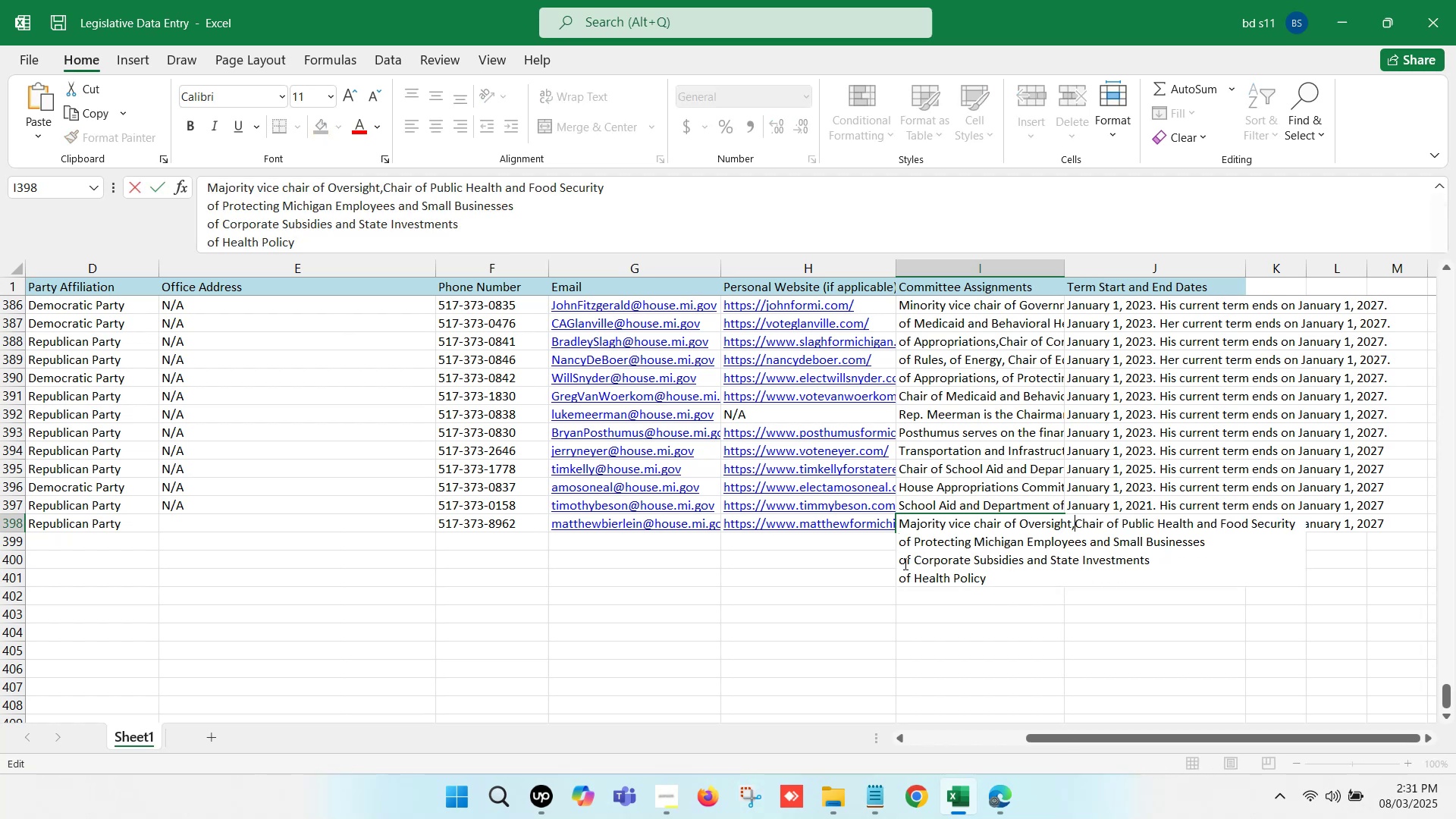 
key(Space)
 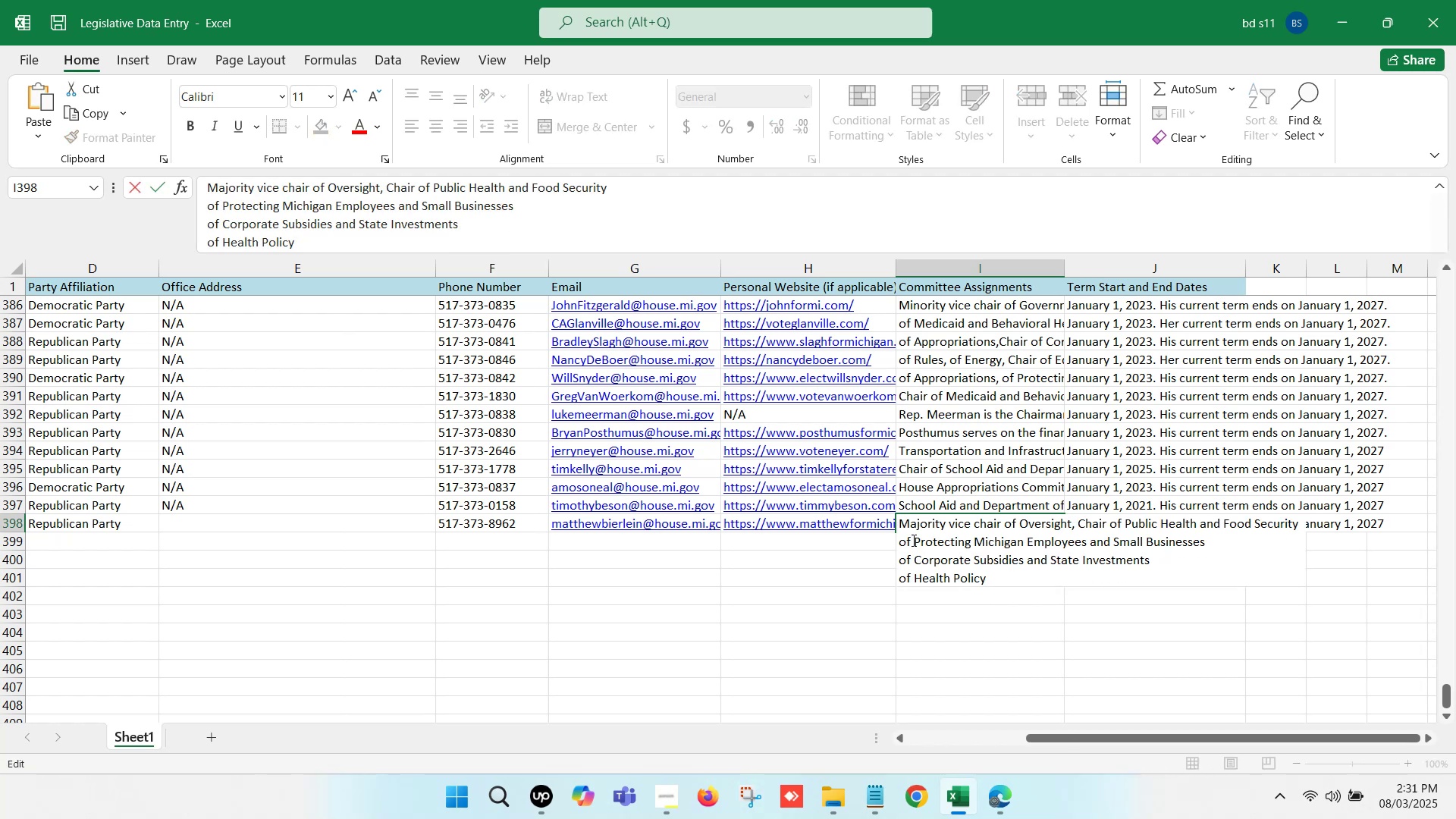 
left_click_drag(start_coordinate=[912, 538], to_coordinate=[900, 538])
 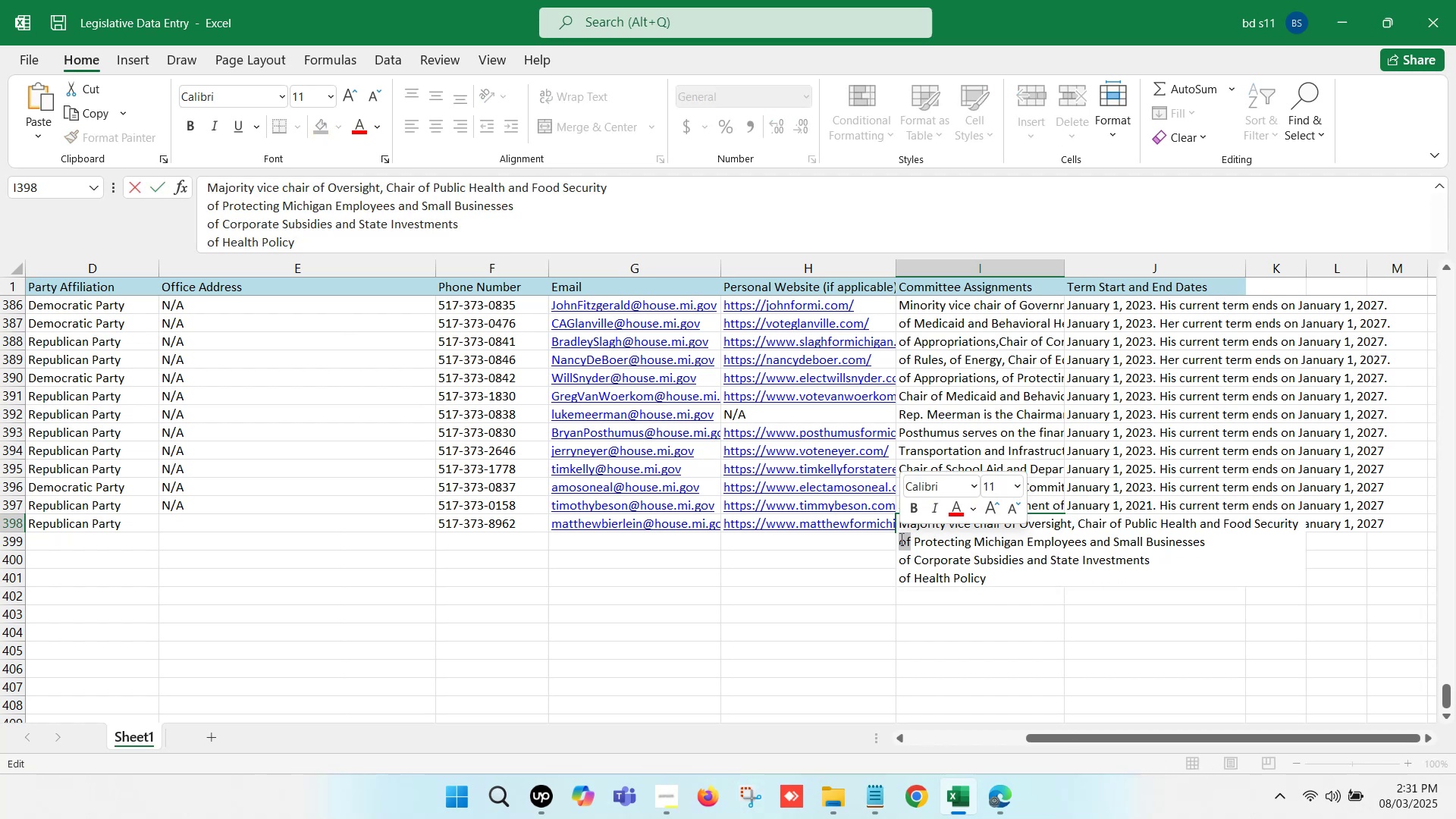 
key(Backspace)
 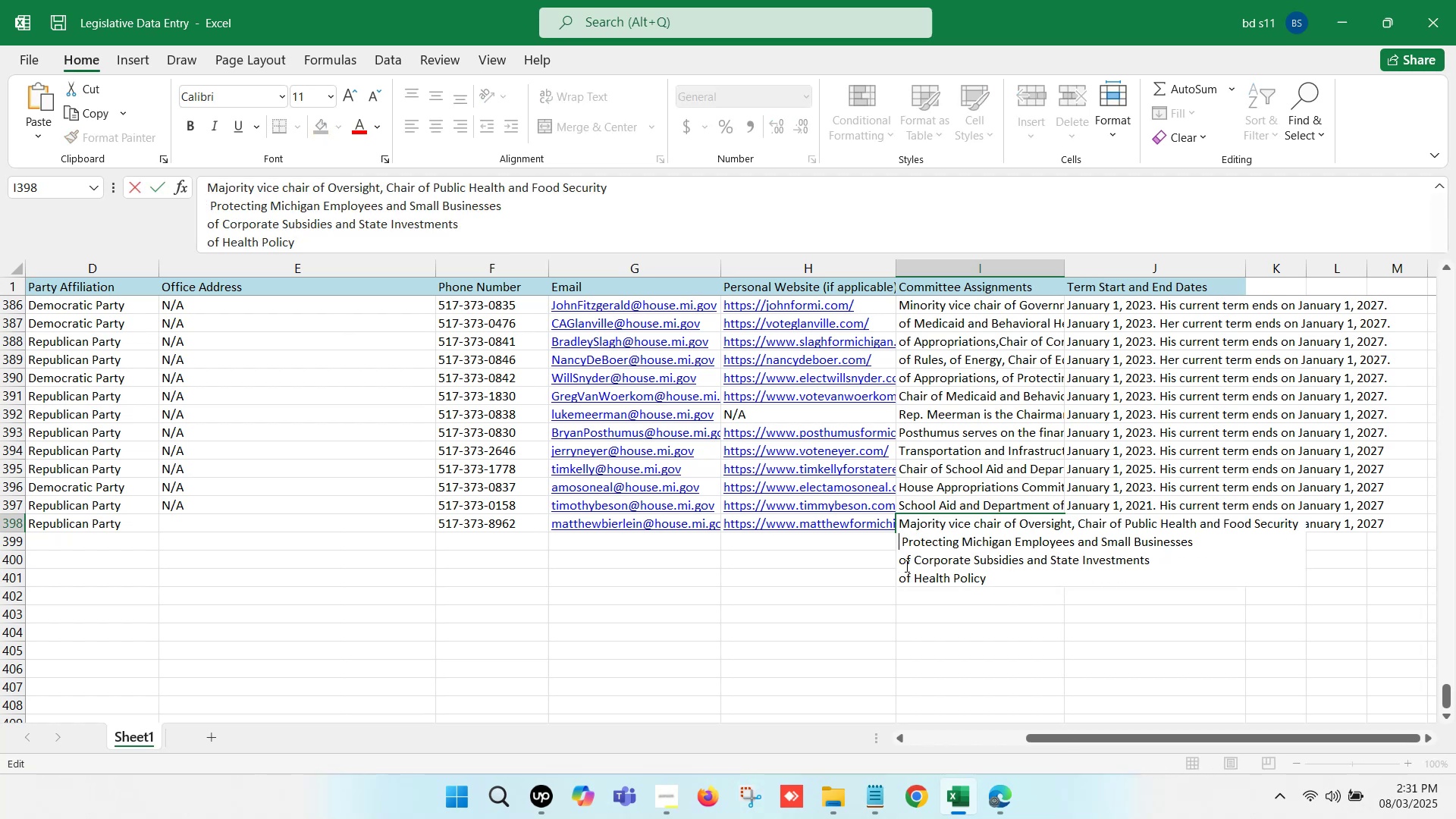 
key(ArrowRight)
 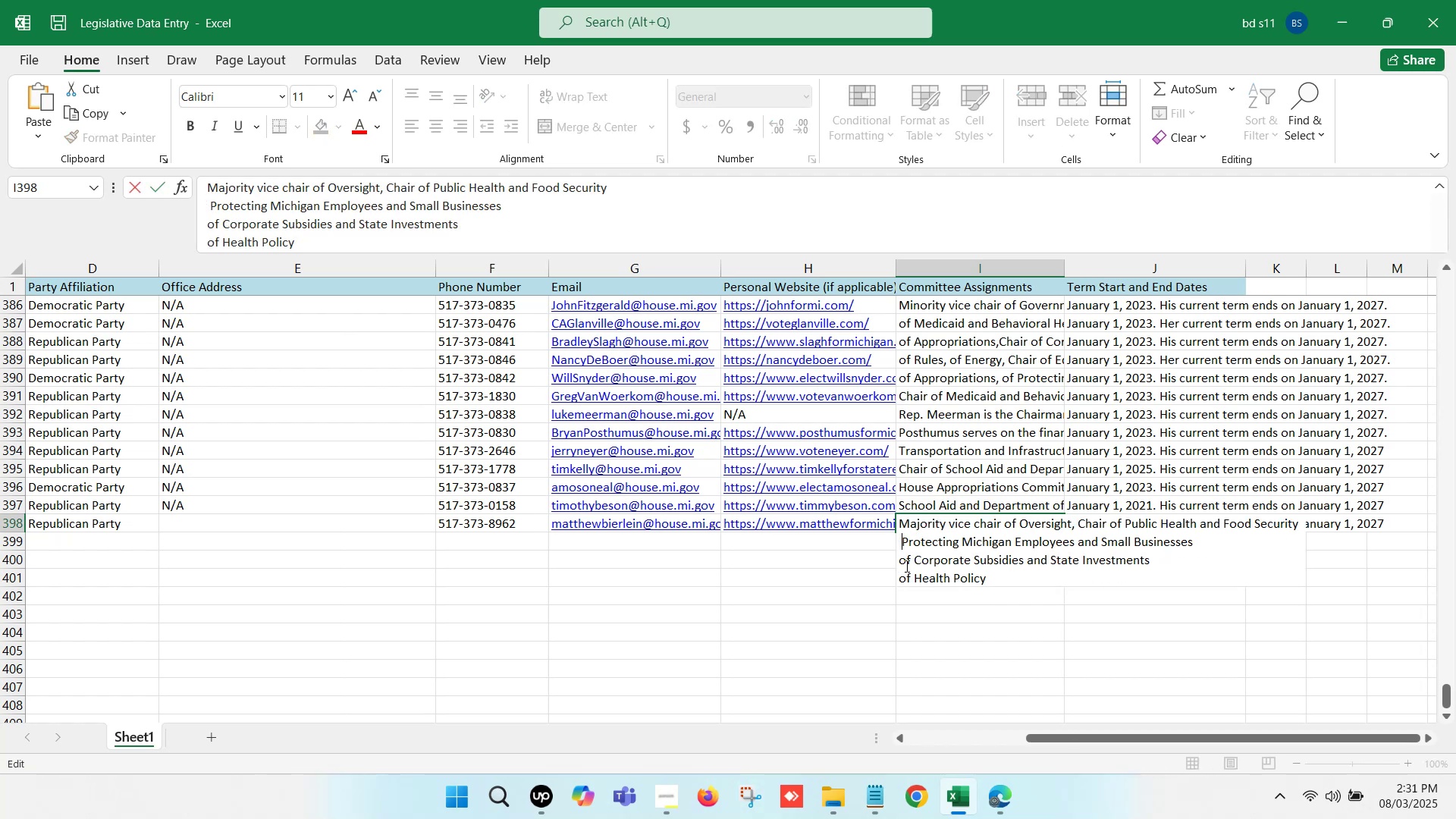 
key(Backspace)
 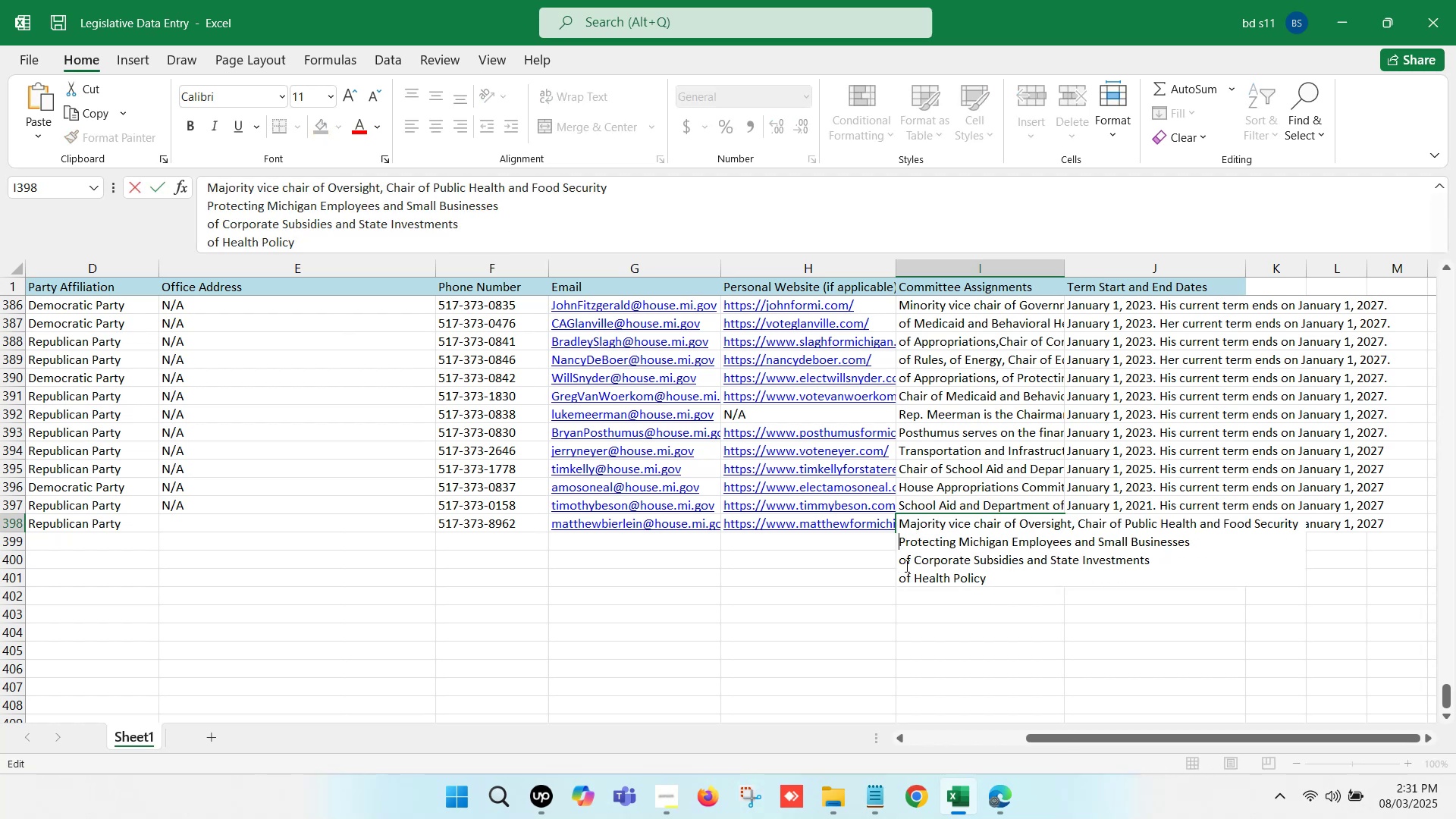 
key(Backspace)
 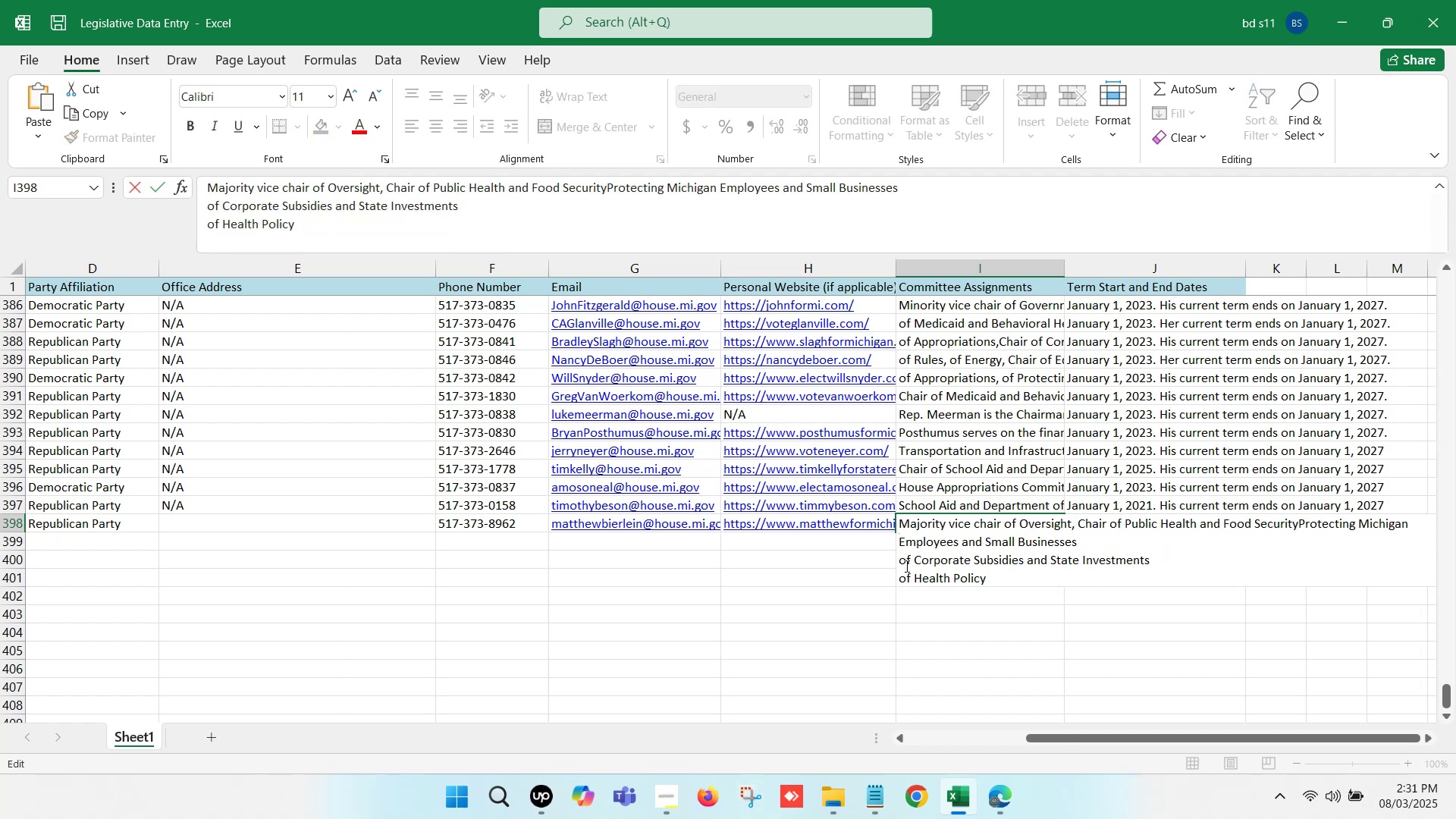 
key(Comma)
 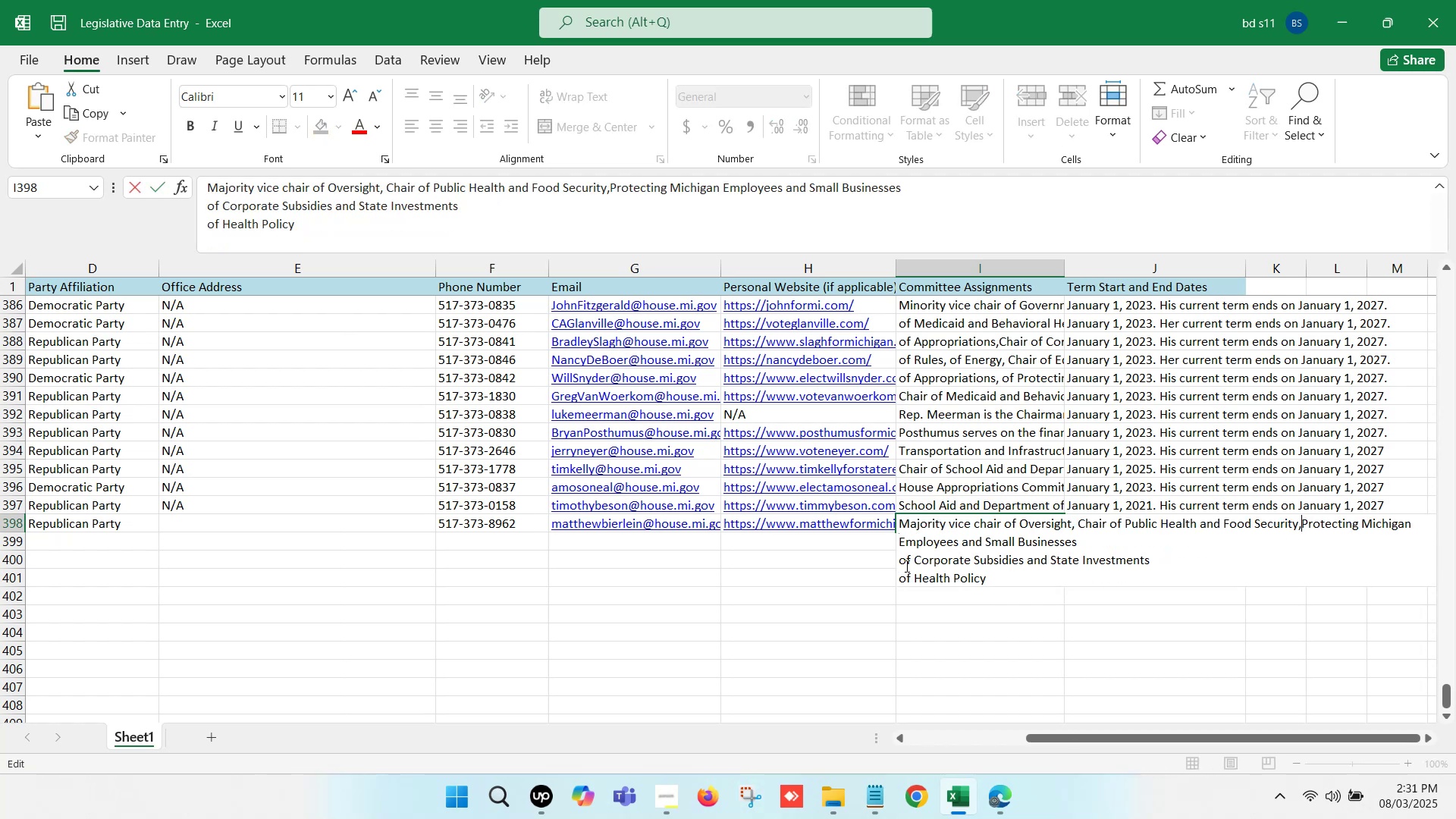 
key(Space)
 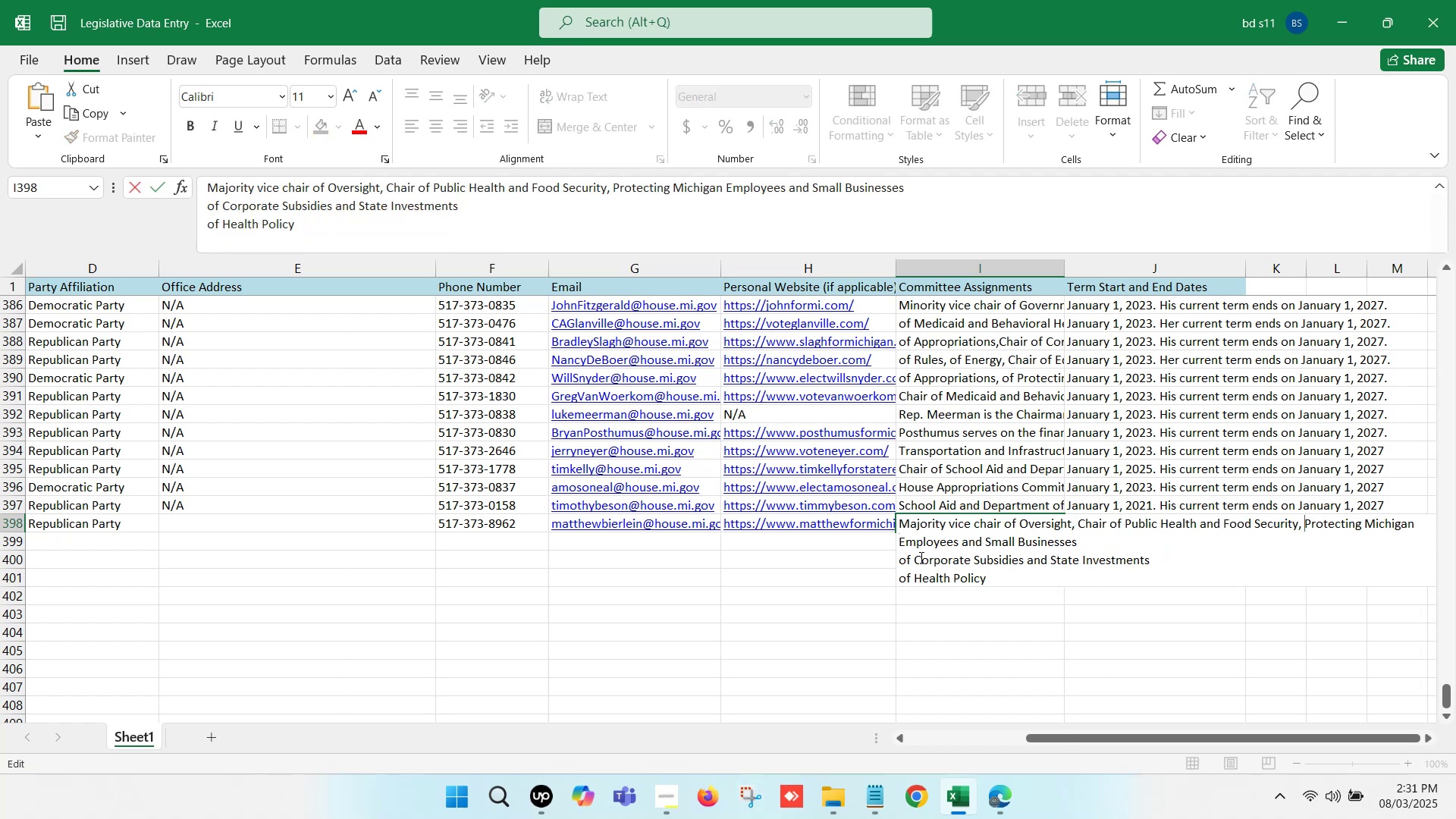 
left_click_drag(start_coordinate=[917, 556], to_coordinate=[900, 558])
 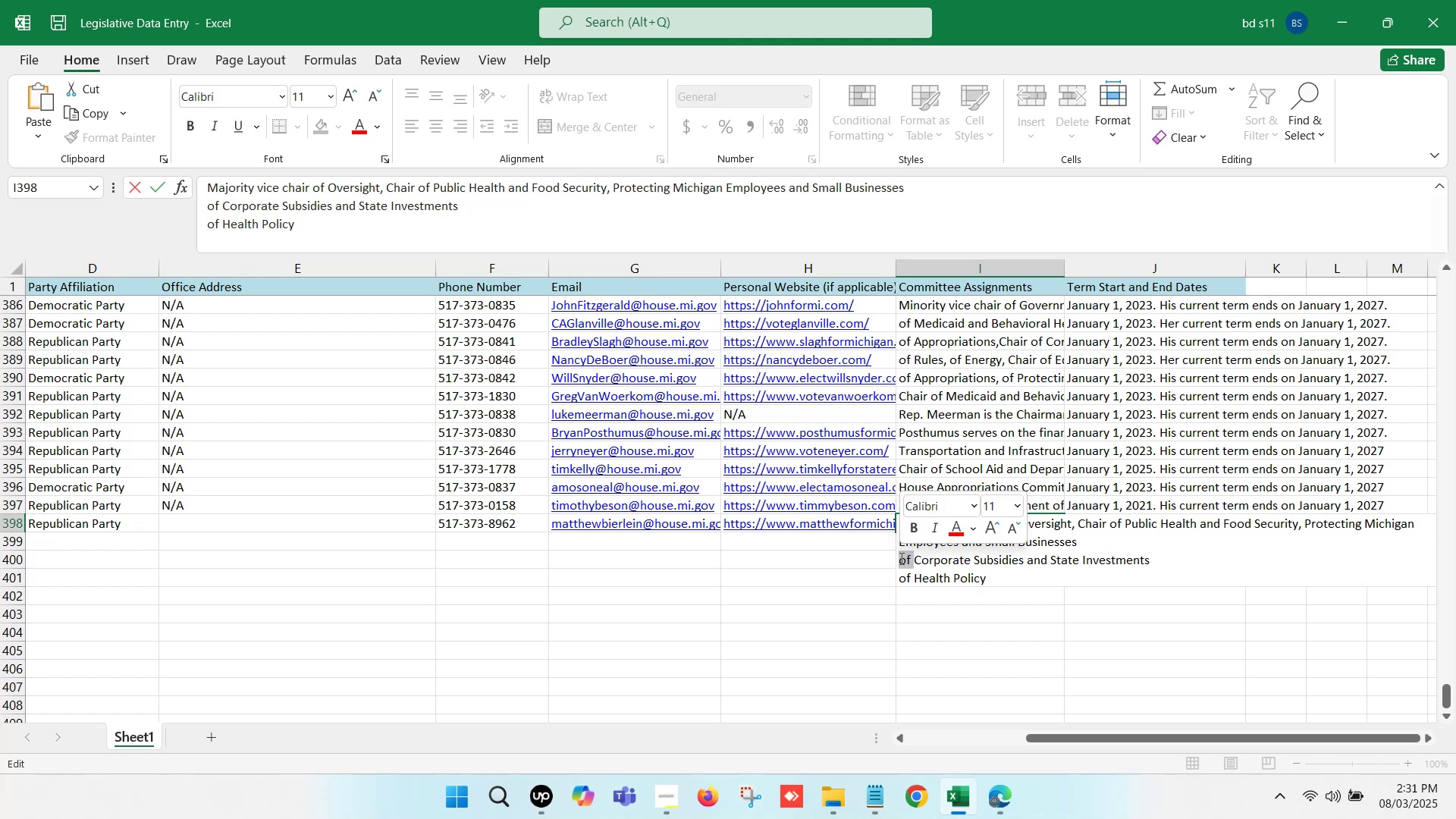 
key(Backspace)
 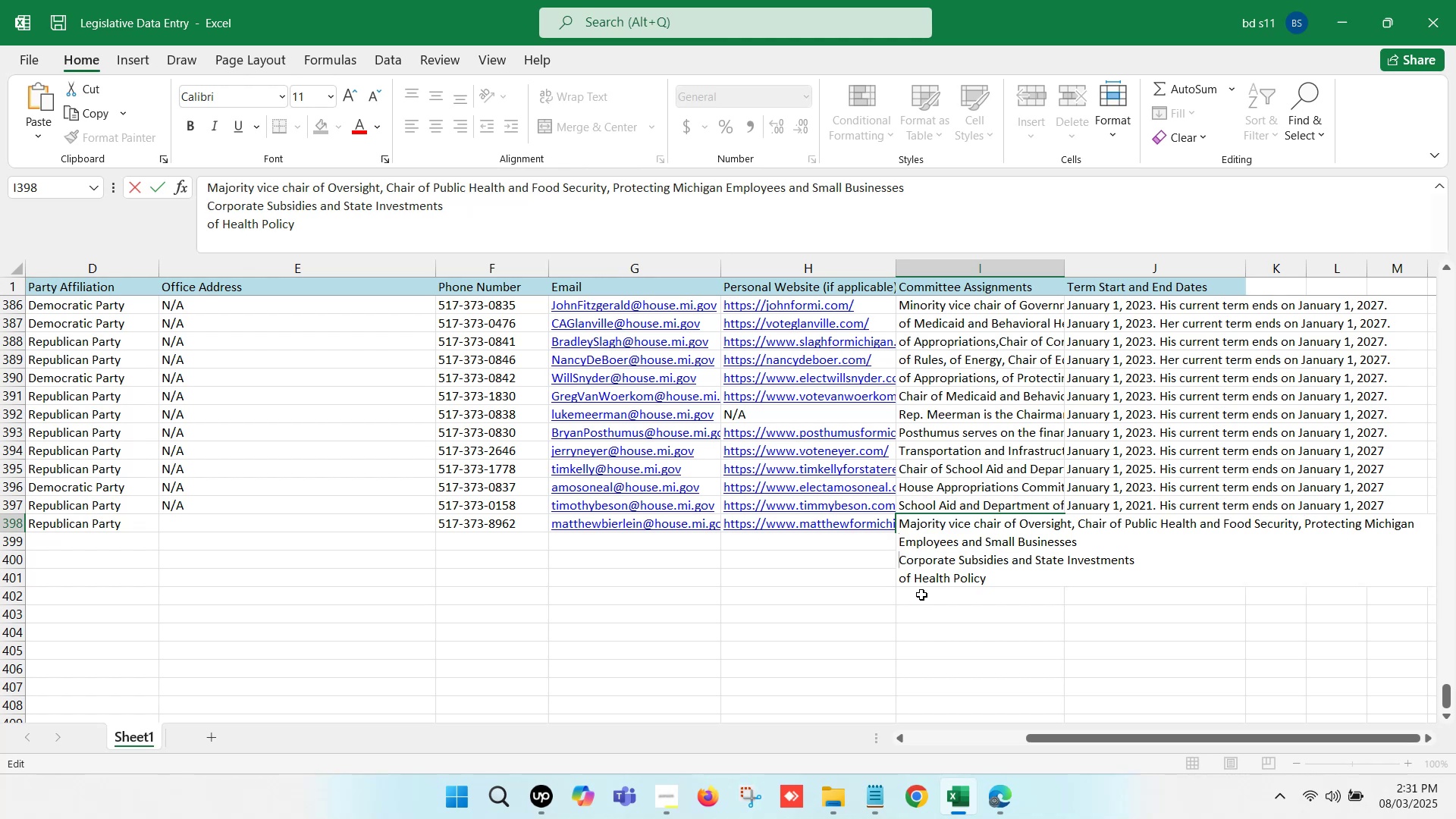 
key(Backspace)
 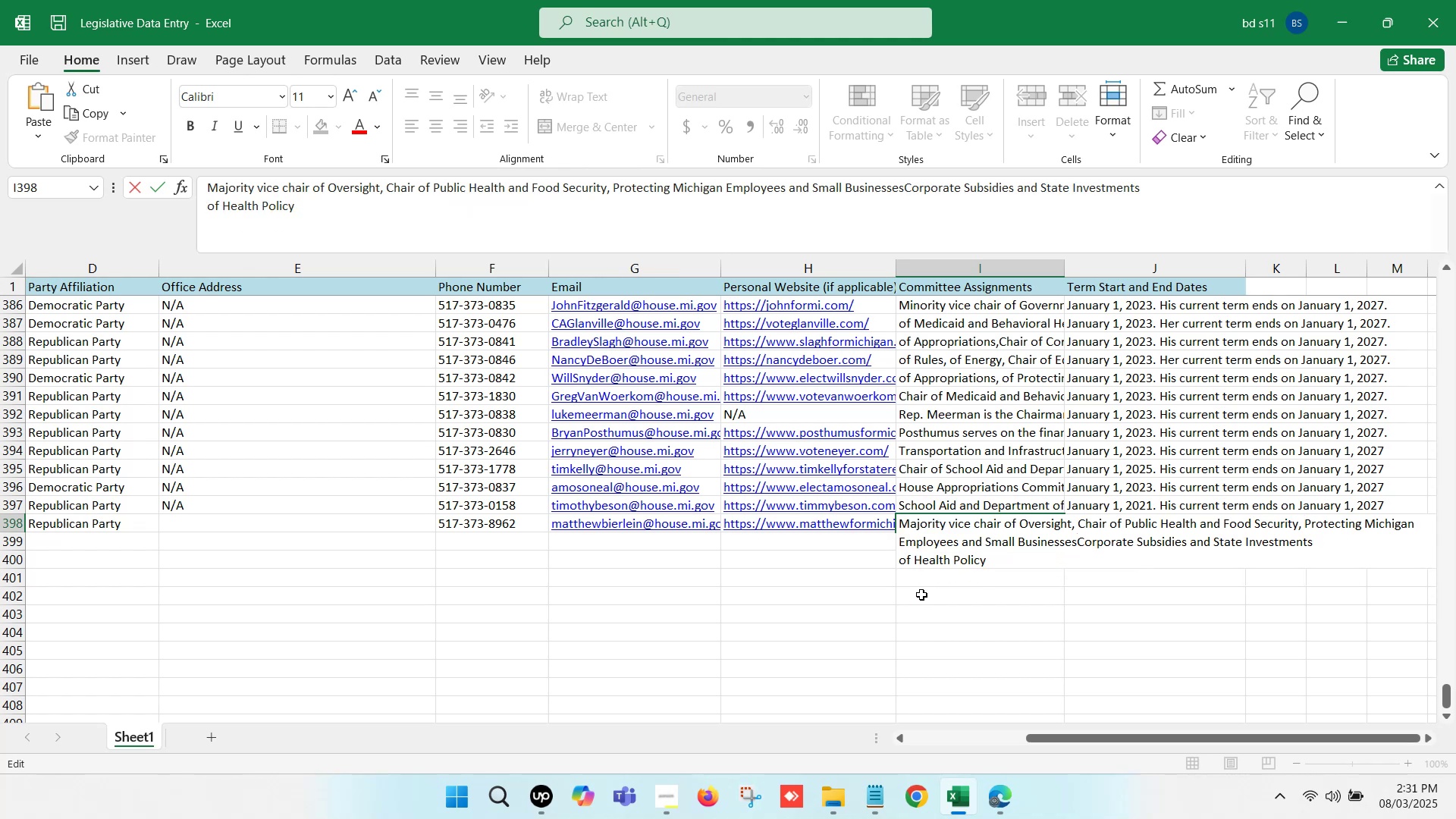 
key(Comma)
 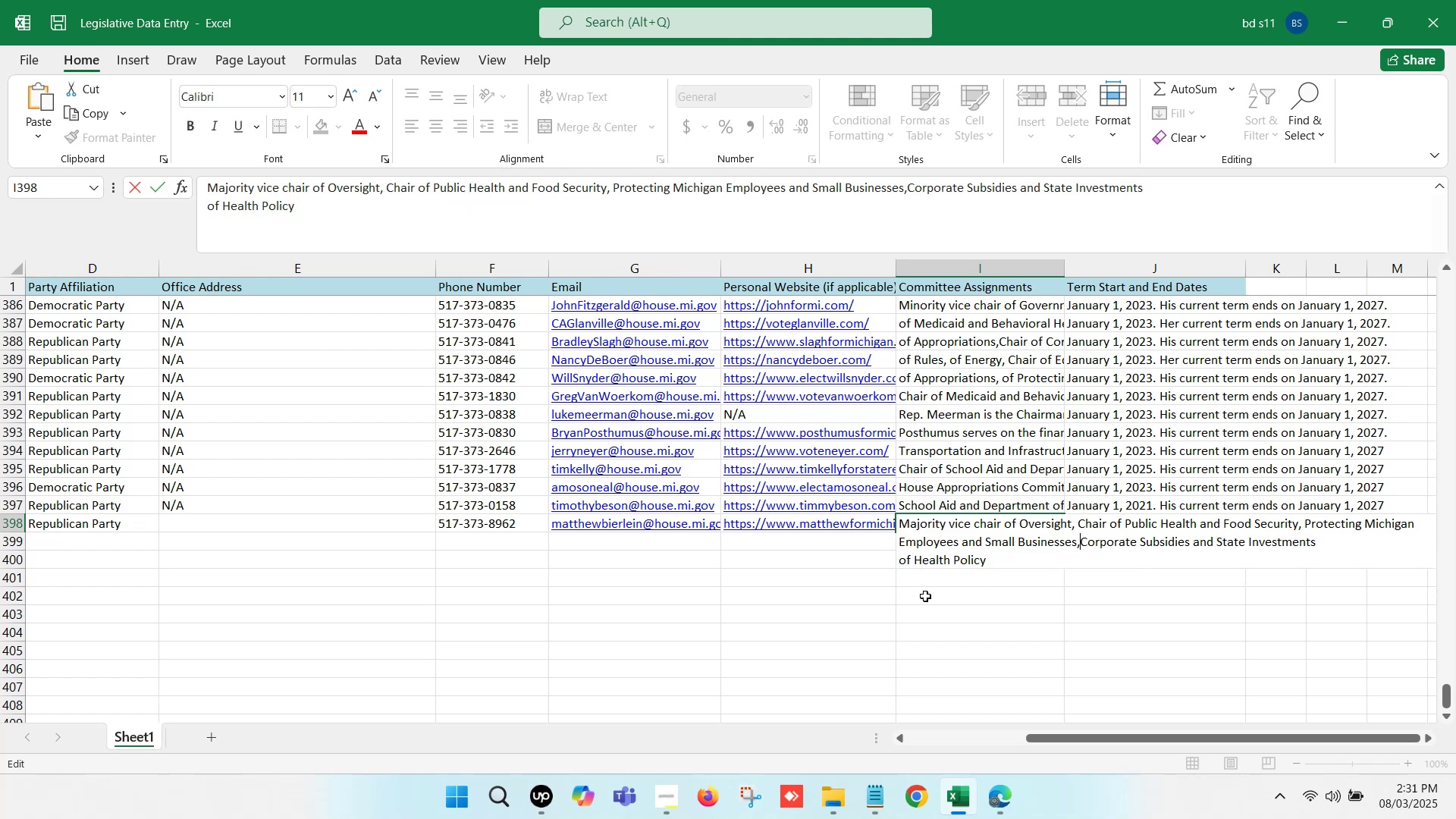 
key(Space)
 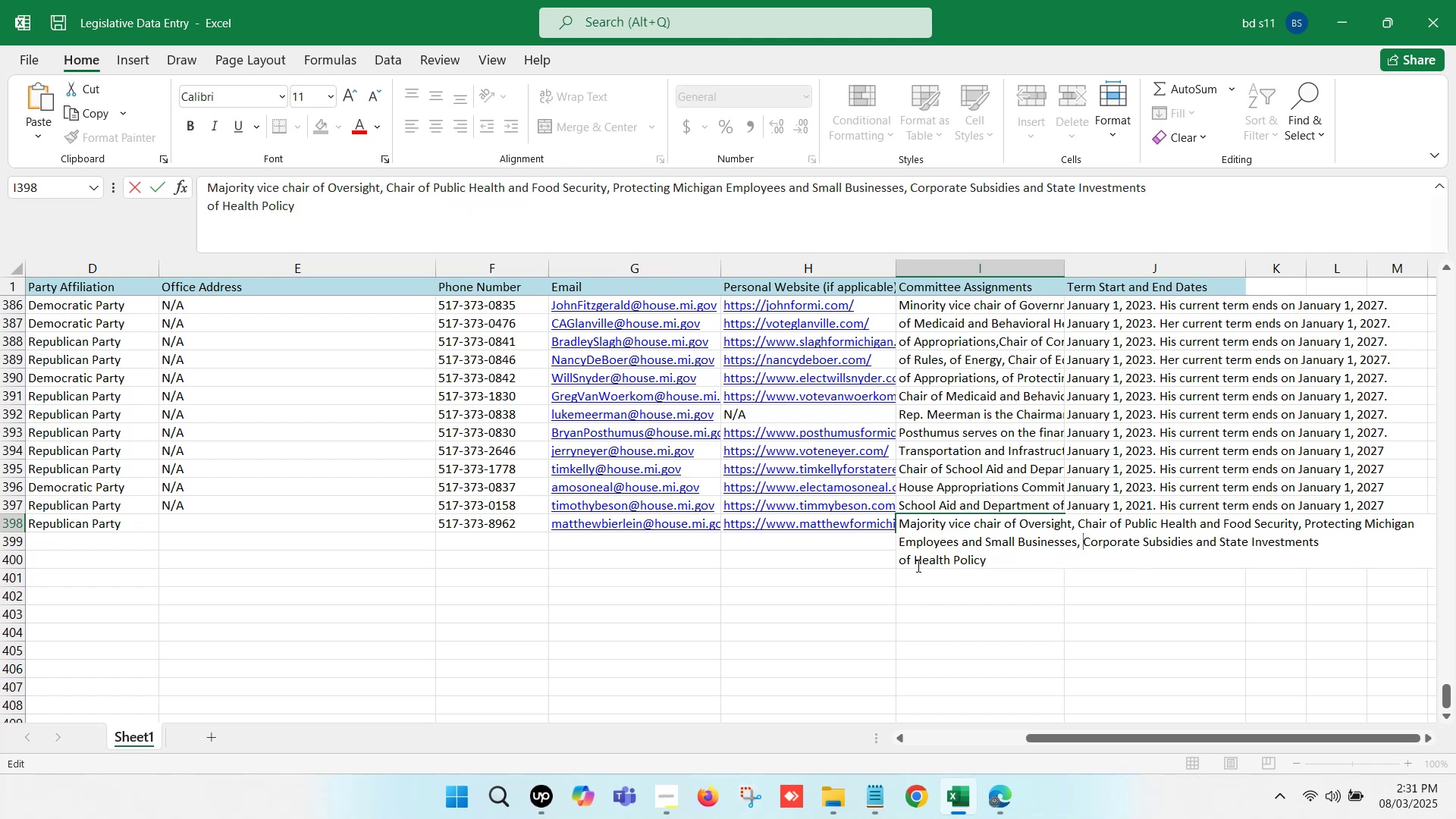 
left_click_drag(start_coordinate=[914, 558], to_coordinate=[898, 560])
 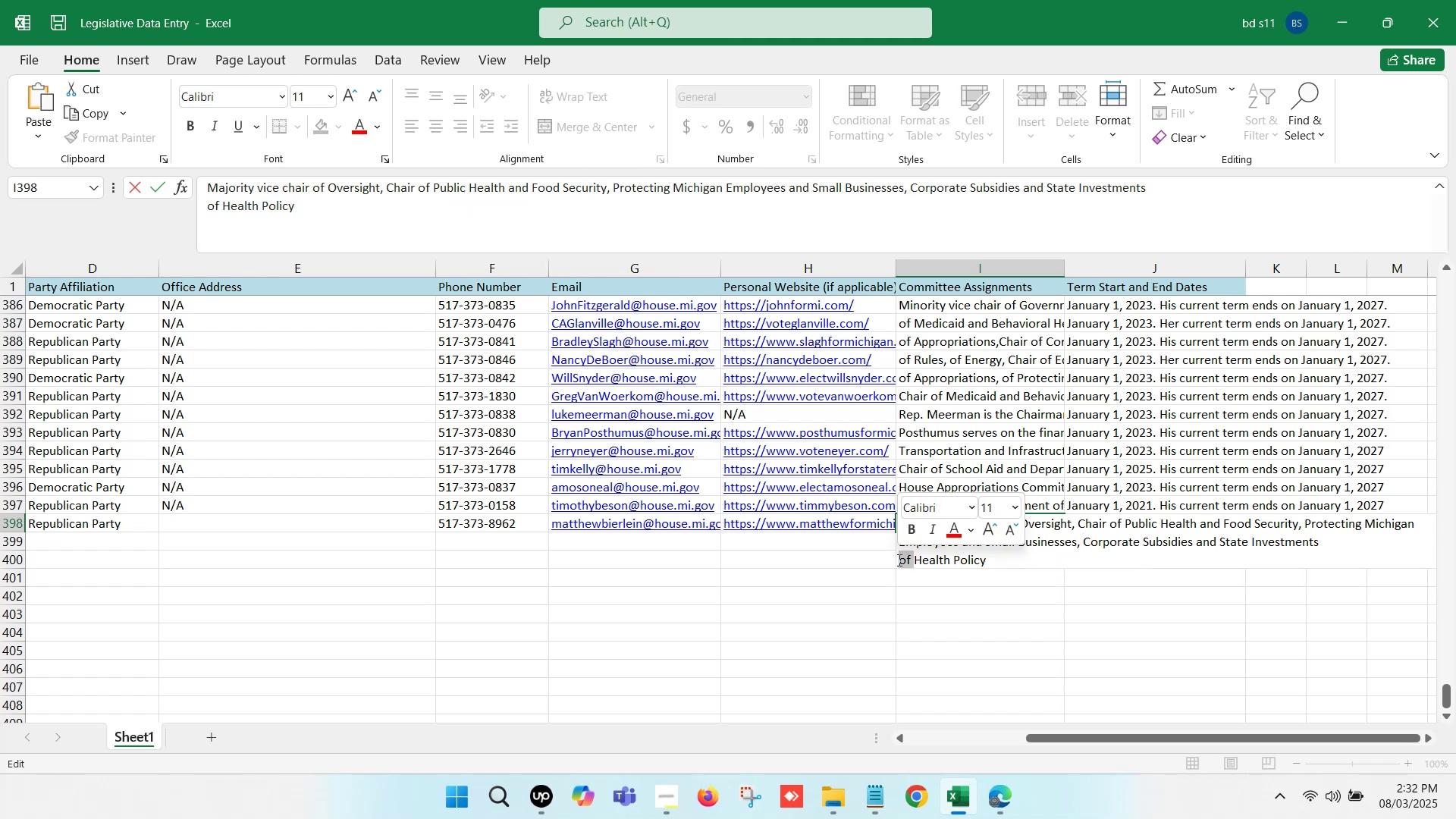 
key(Backspace)
 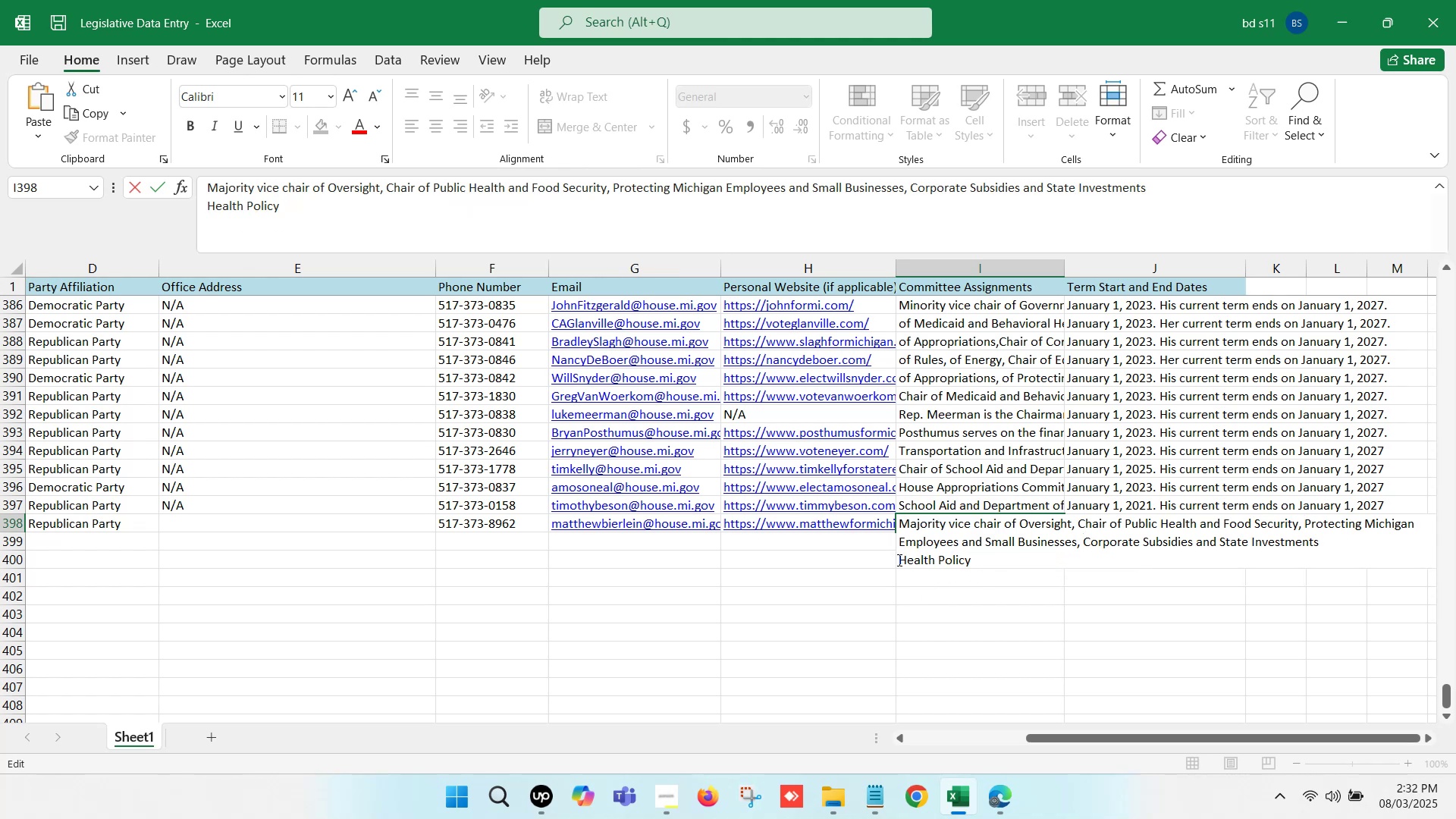 
key(Backspace)
 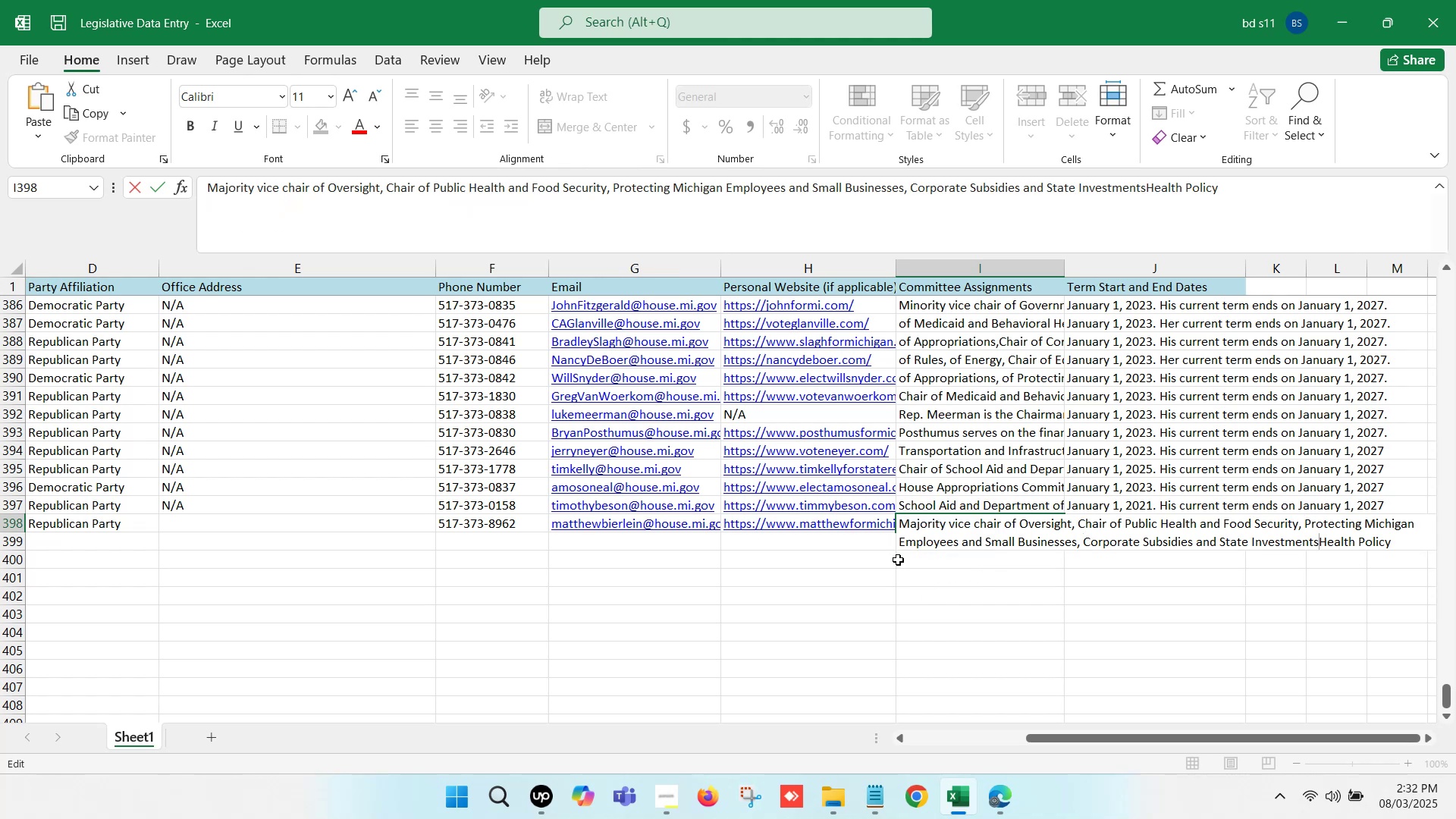 
key(Comma)
 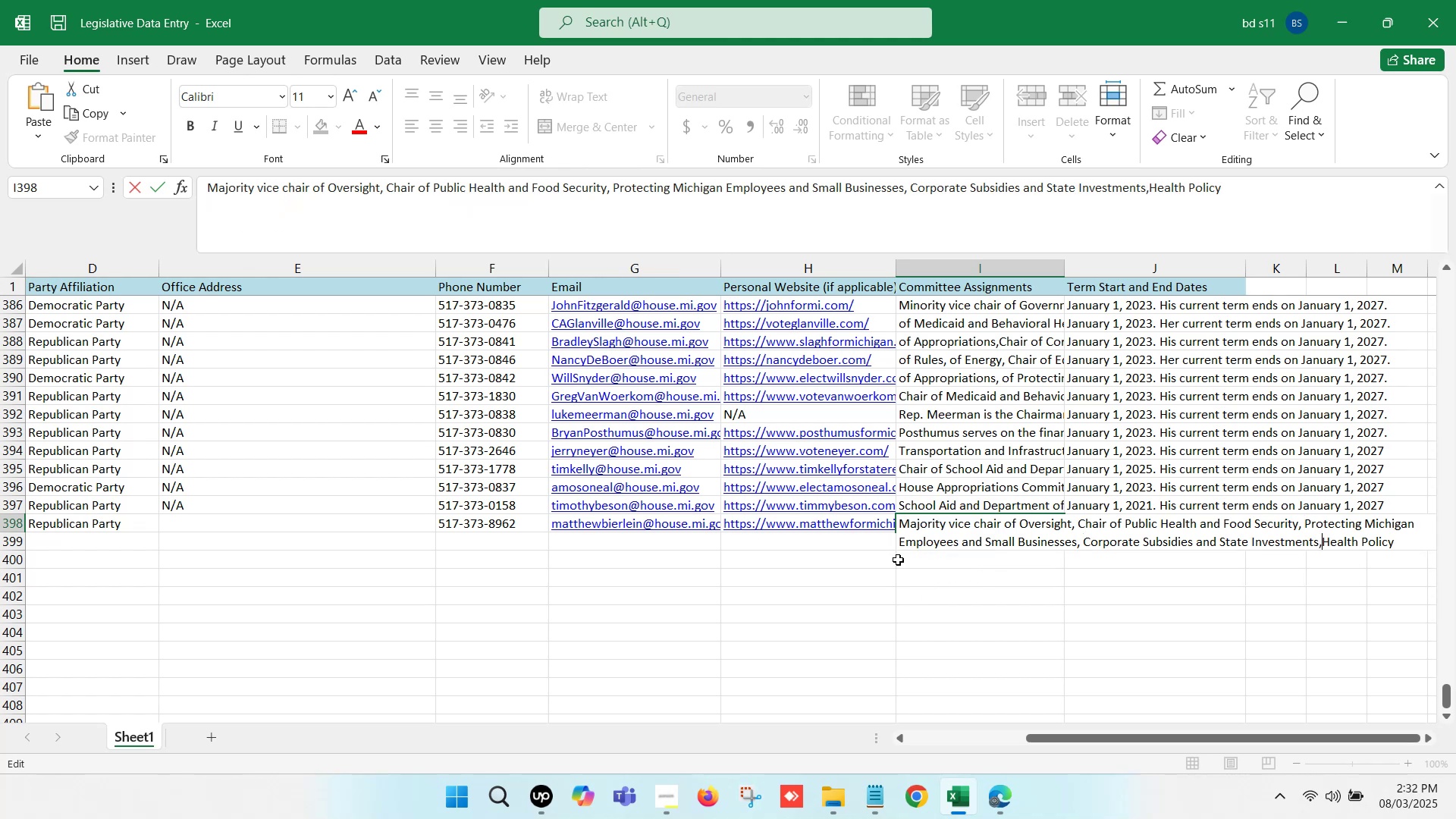 
key(Space)
 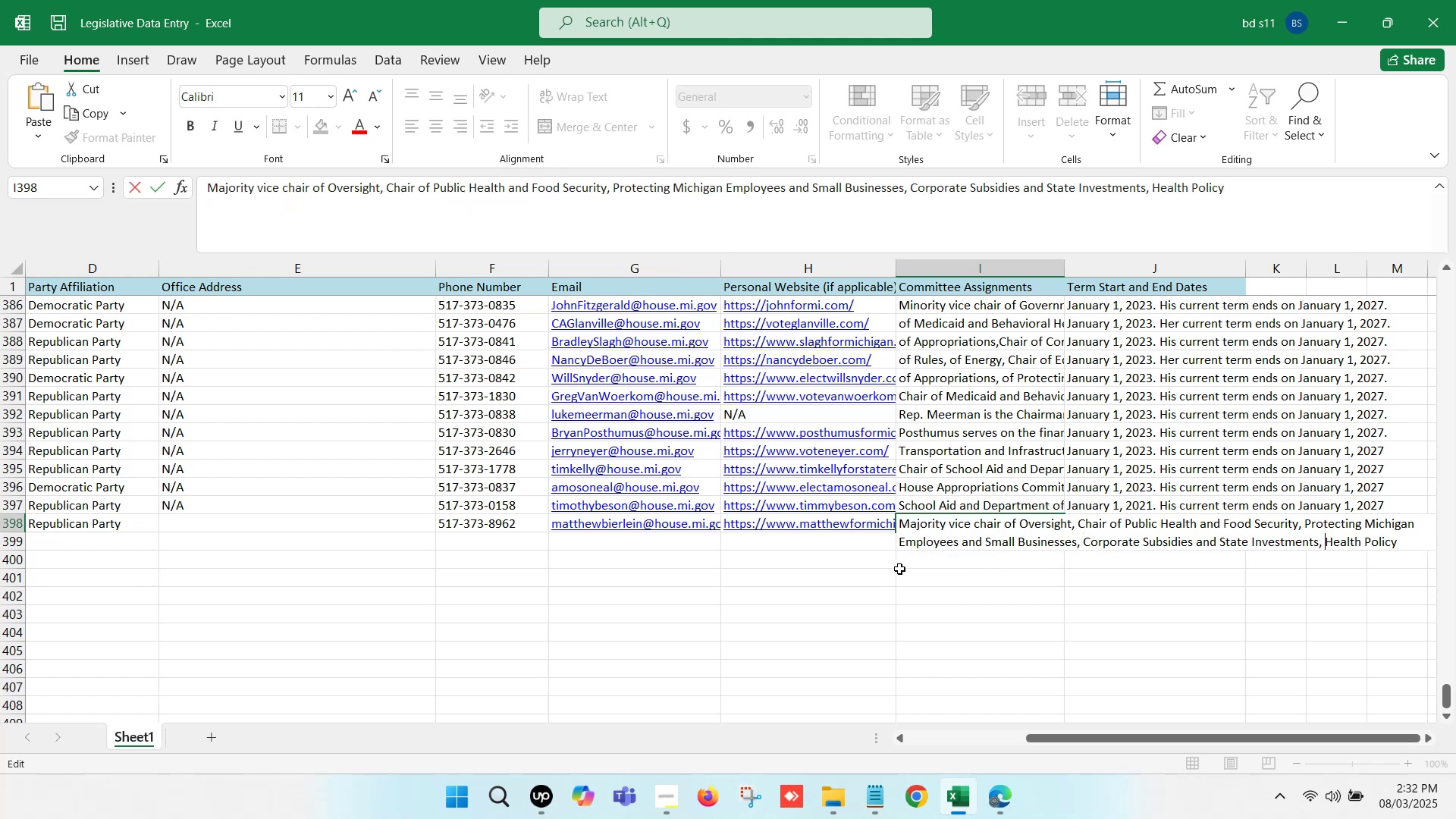 
left_click([902, 571])
 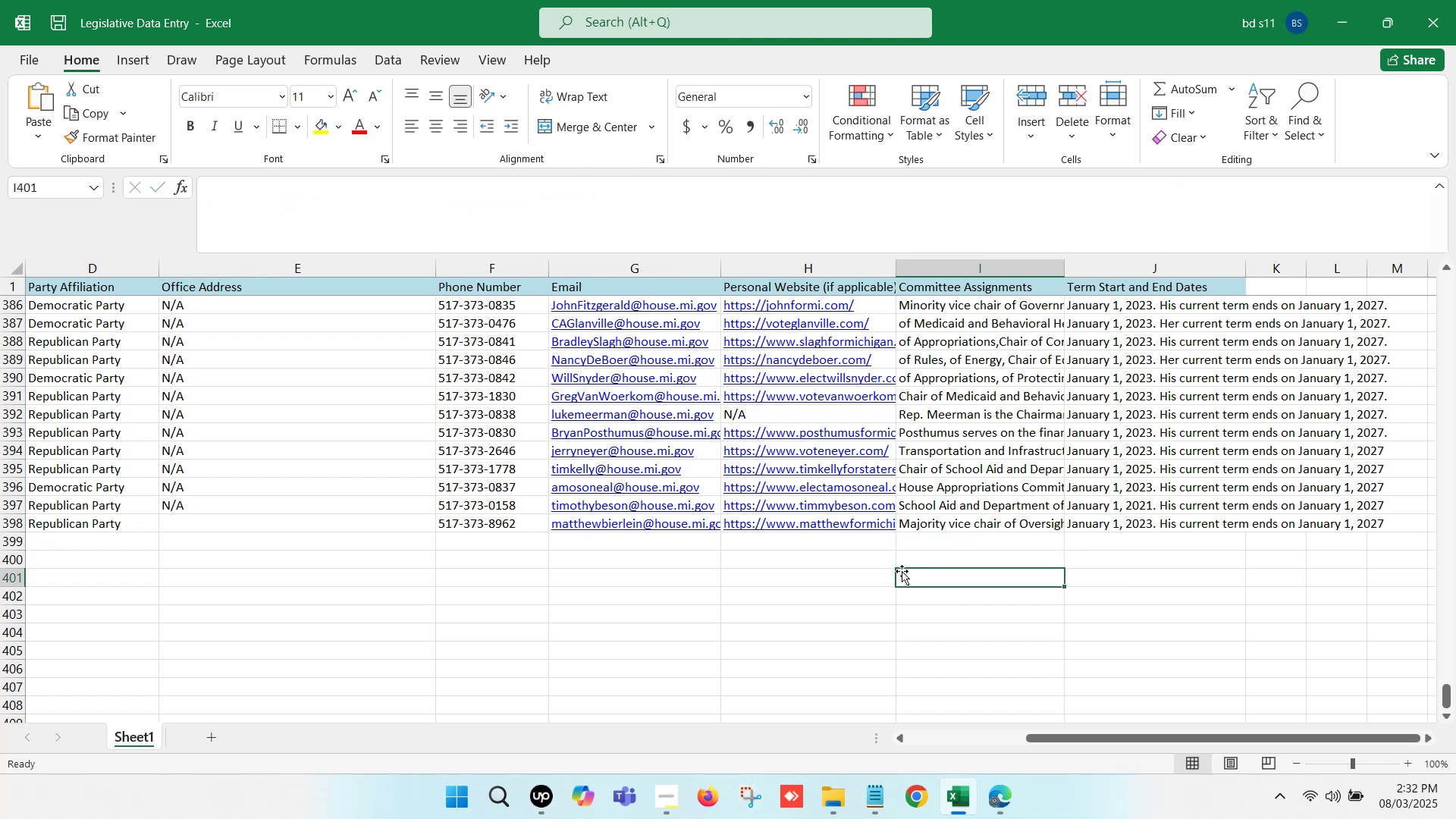 
key(Control+S)
 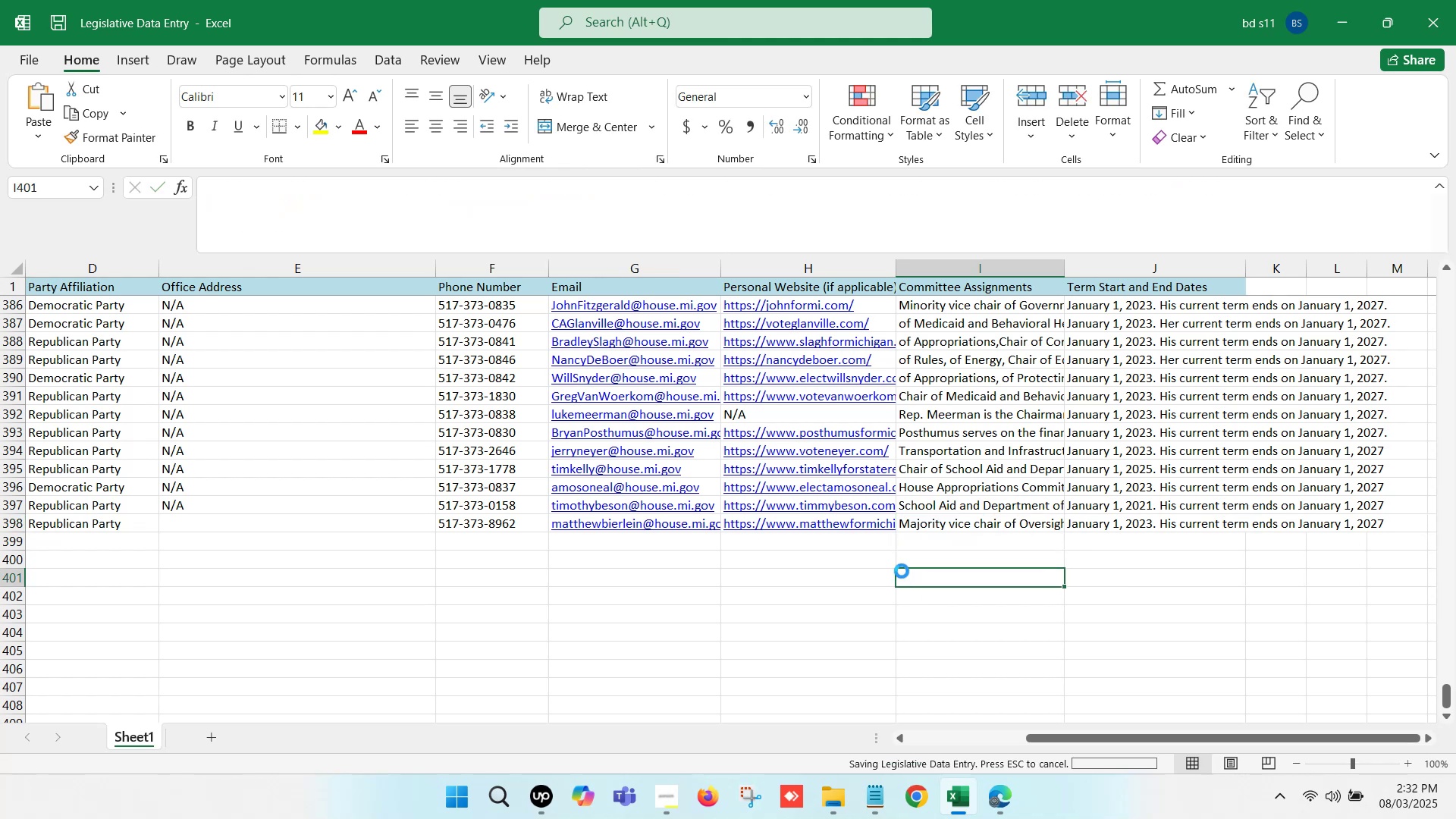 
hold_key(key=S, duration=4.86)
 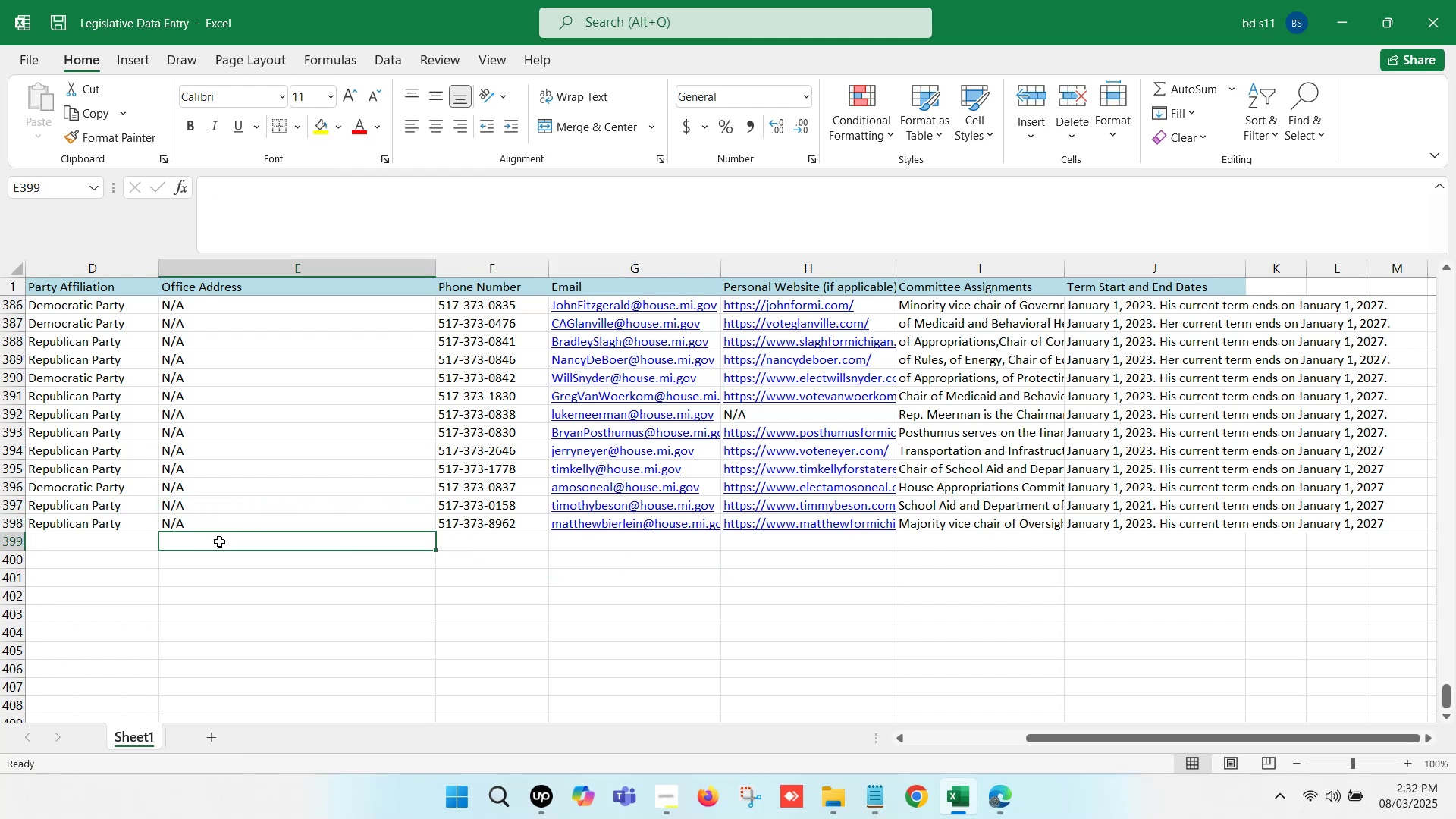 
left_click([553, 574])
 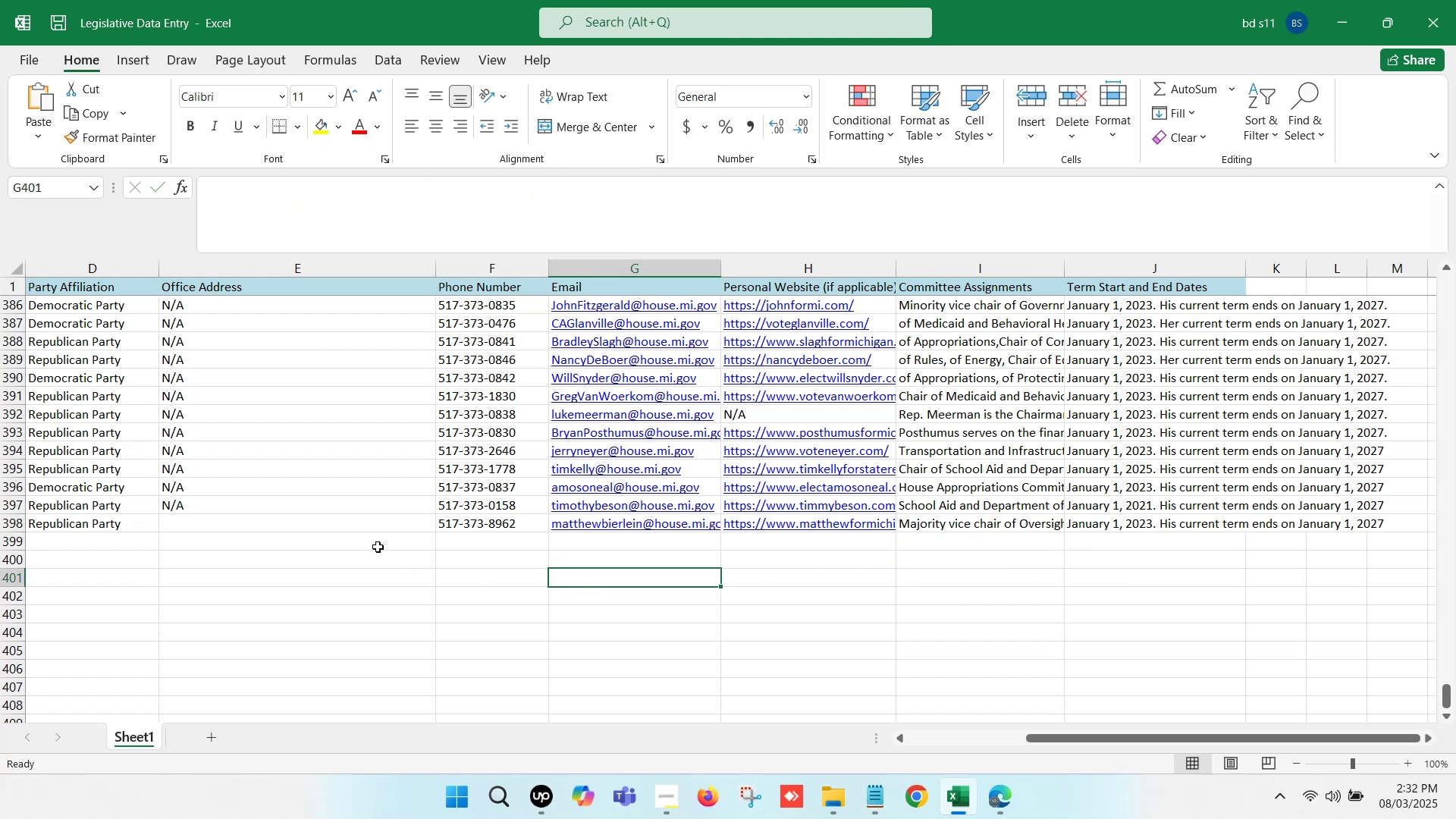 
left_click([362, 524])
 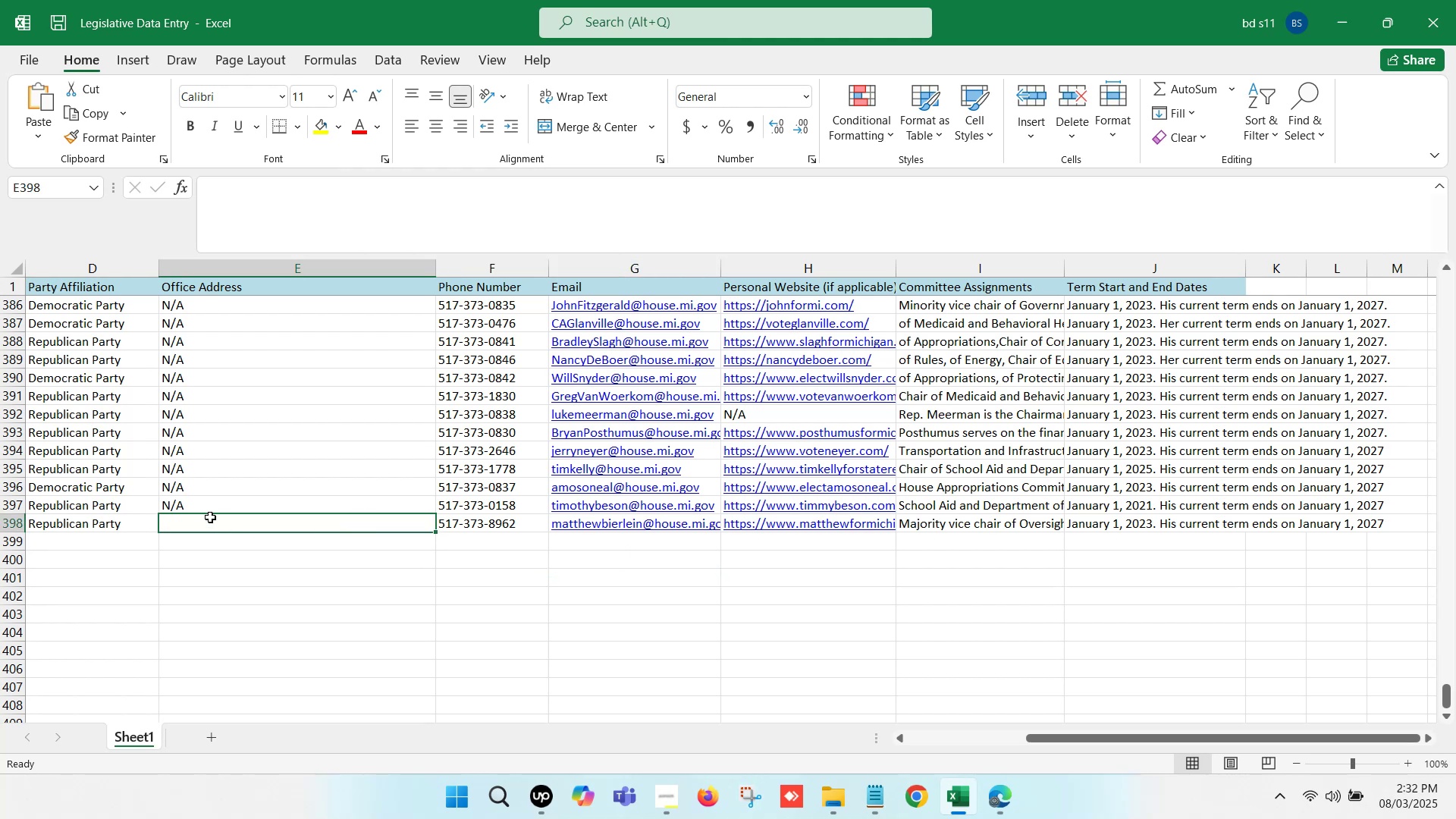 
left_click([203, 505])
 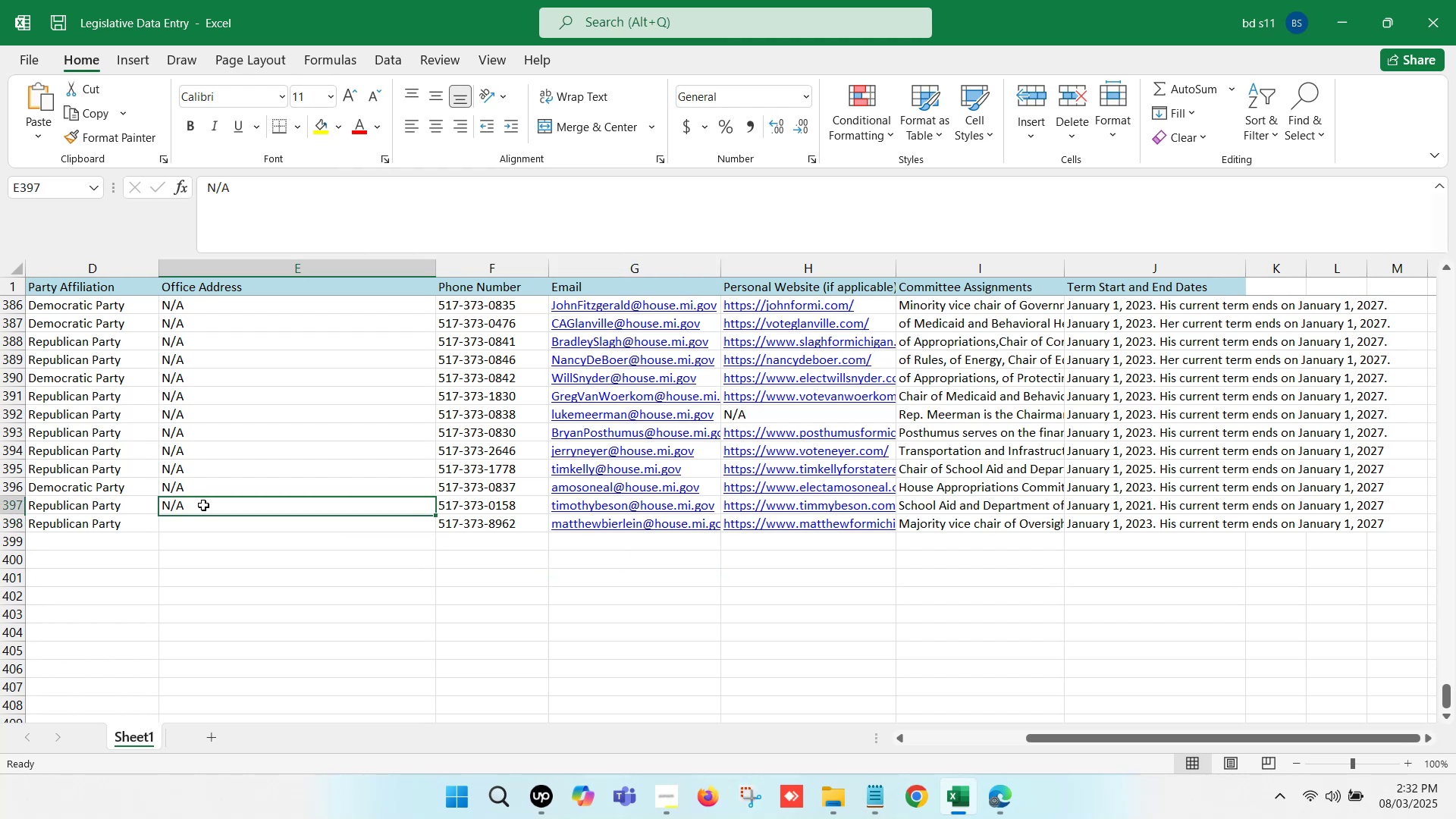 
key(Control+ControlLeft)
 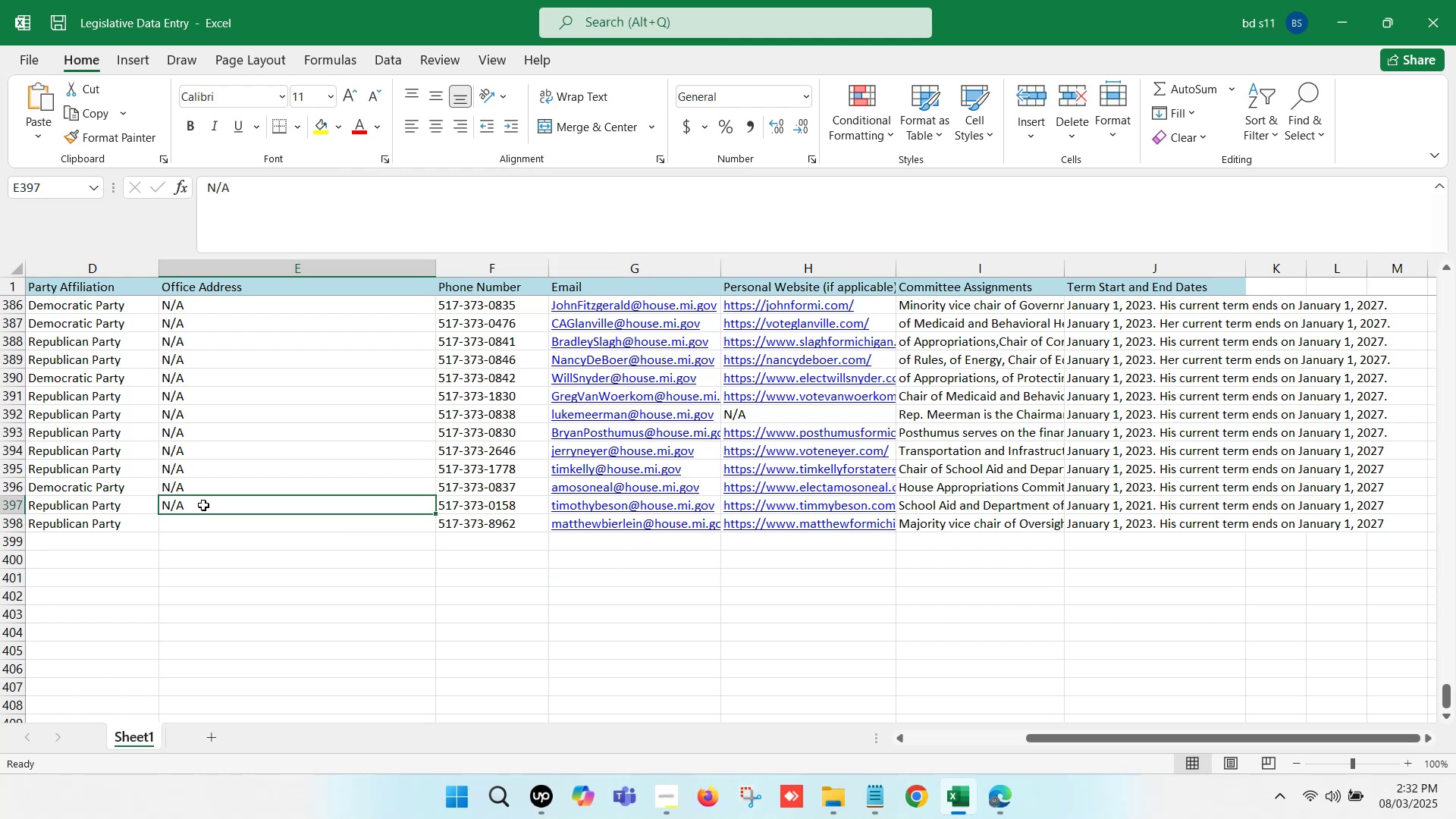 
key(Control+C)
 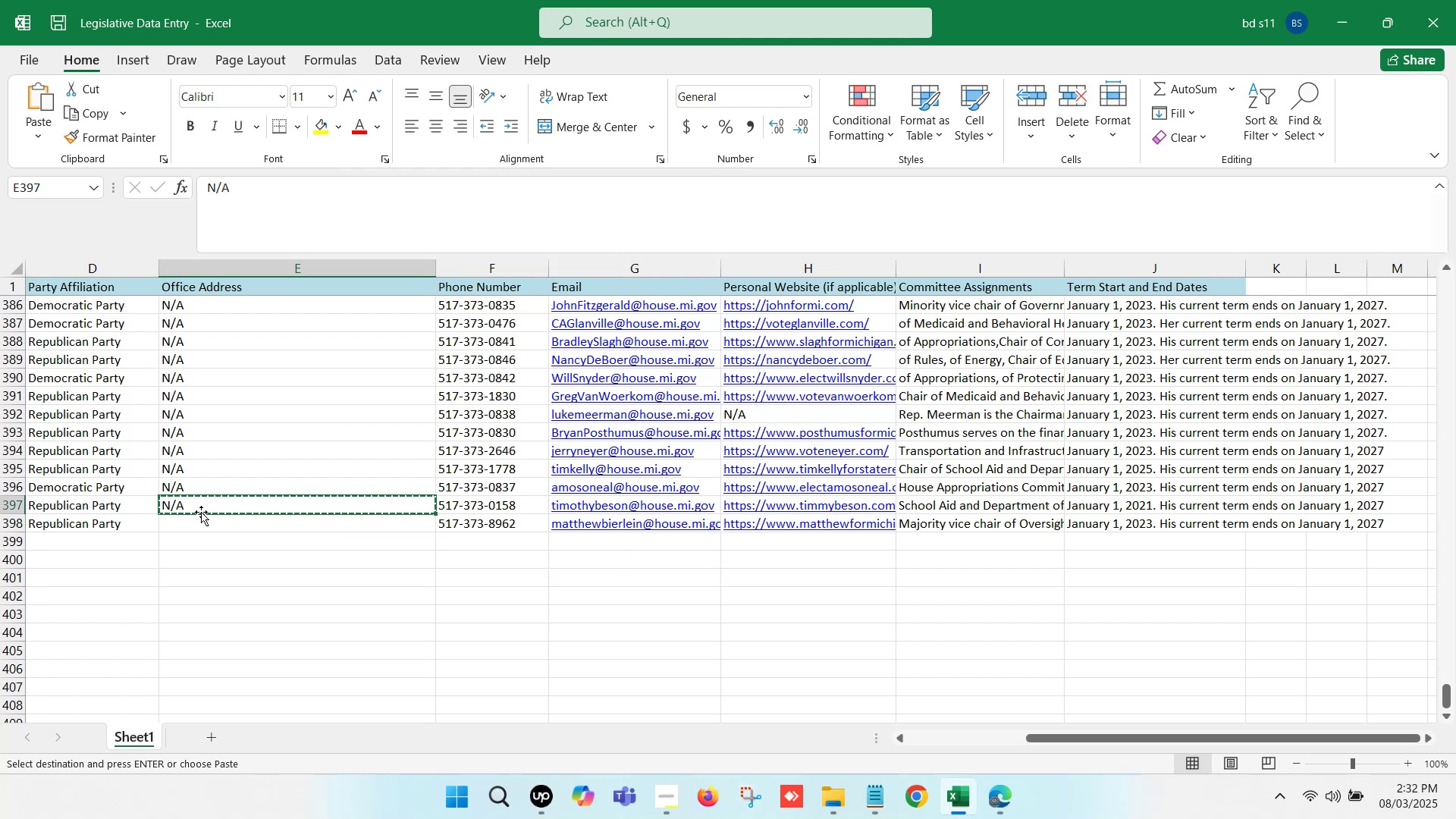 
key(Control+ControlLeft)
 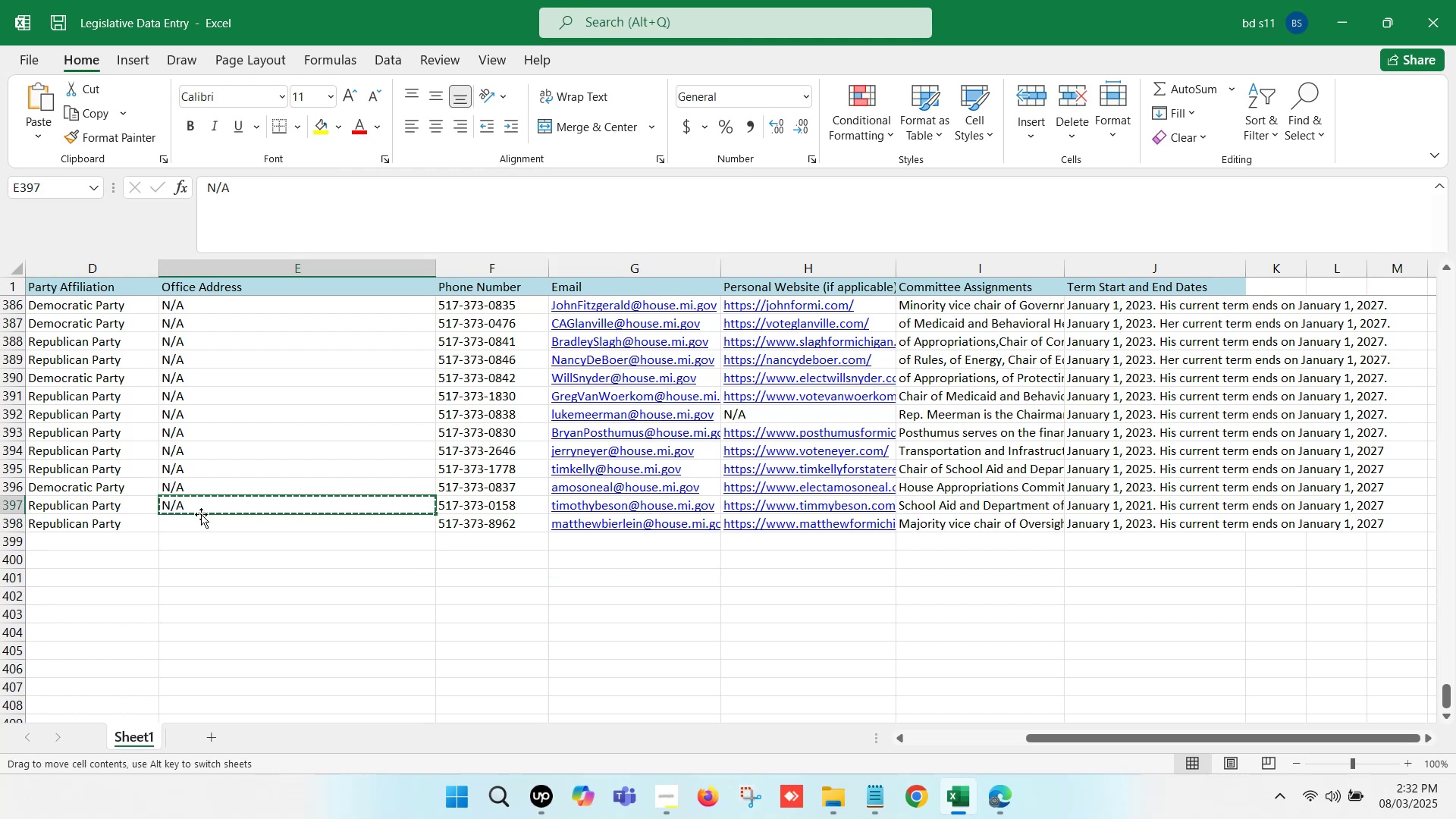 
key(Control+V)
 